 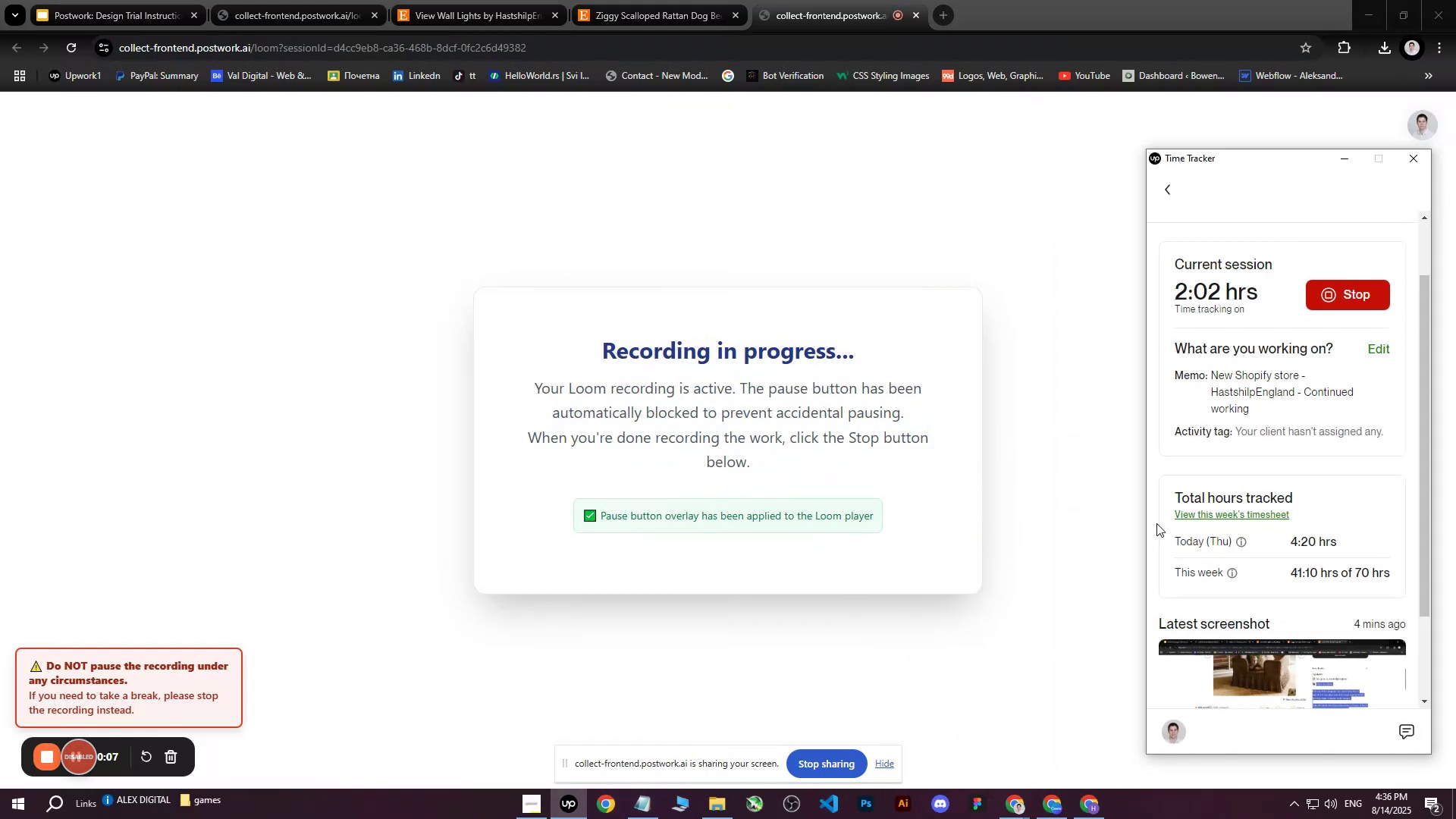 
left_click([1373, 346])
 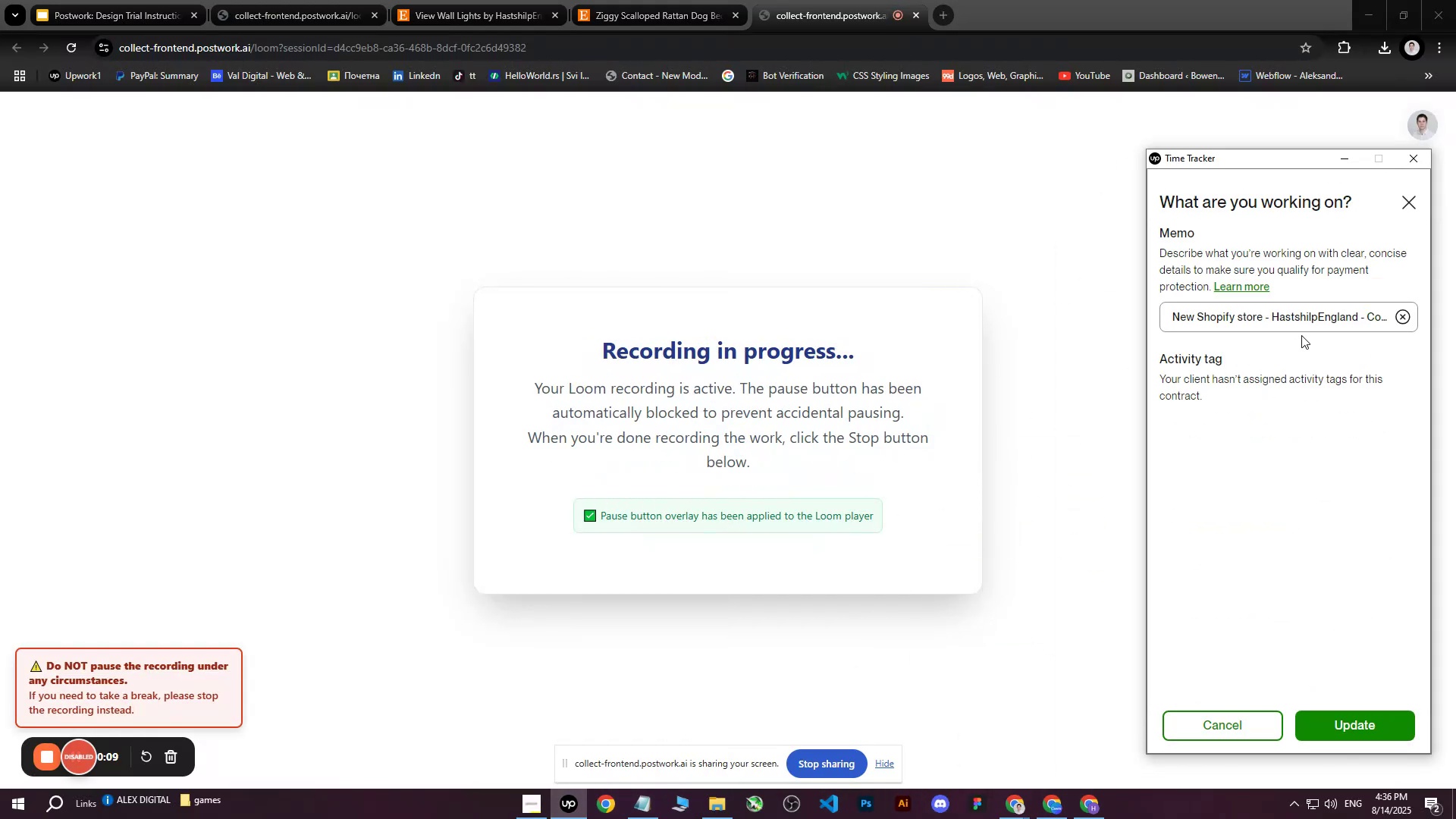 
left_click([1373, 318])
 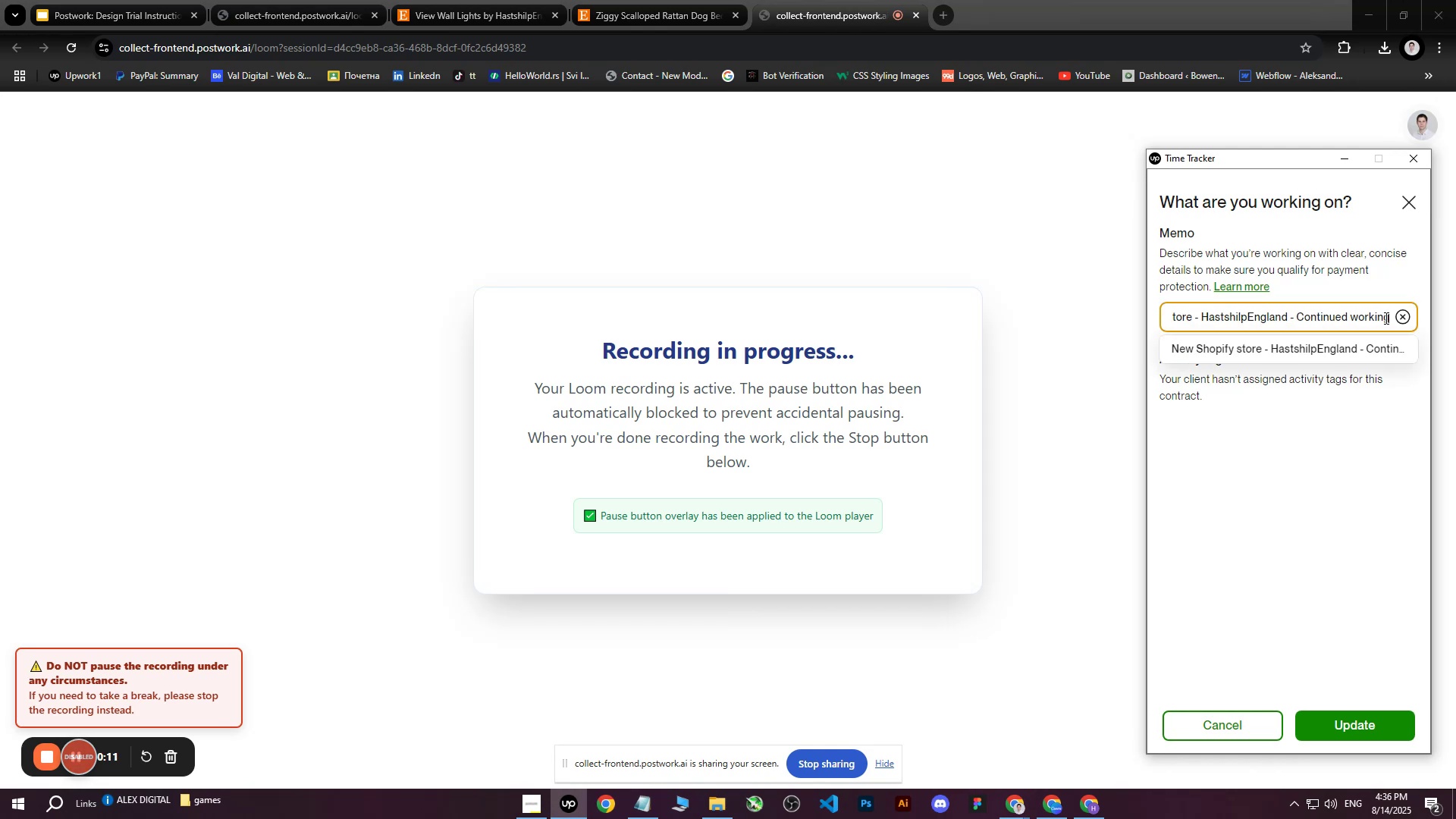 
left_click_drag(start_coordinate=[1389, 318], to_coordinate=[1298, 318])
 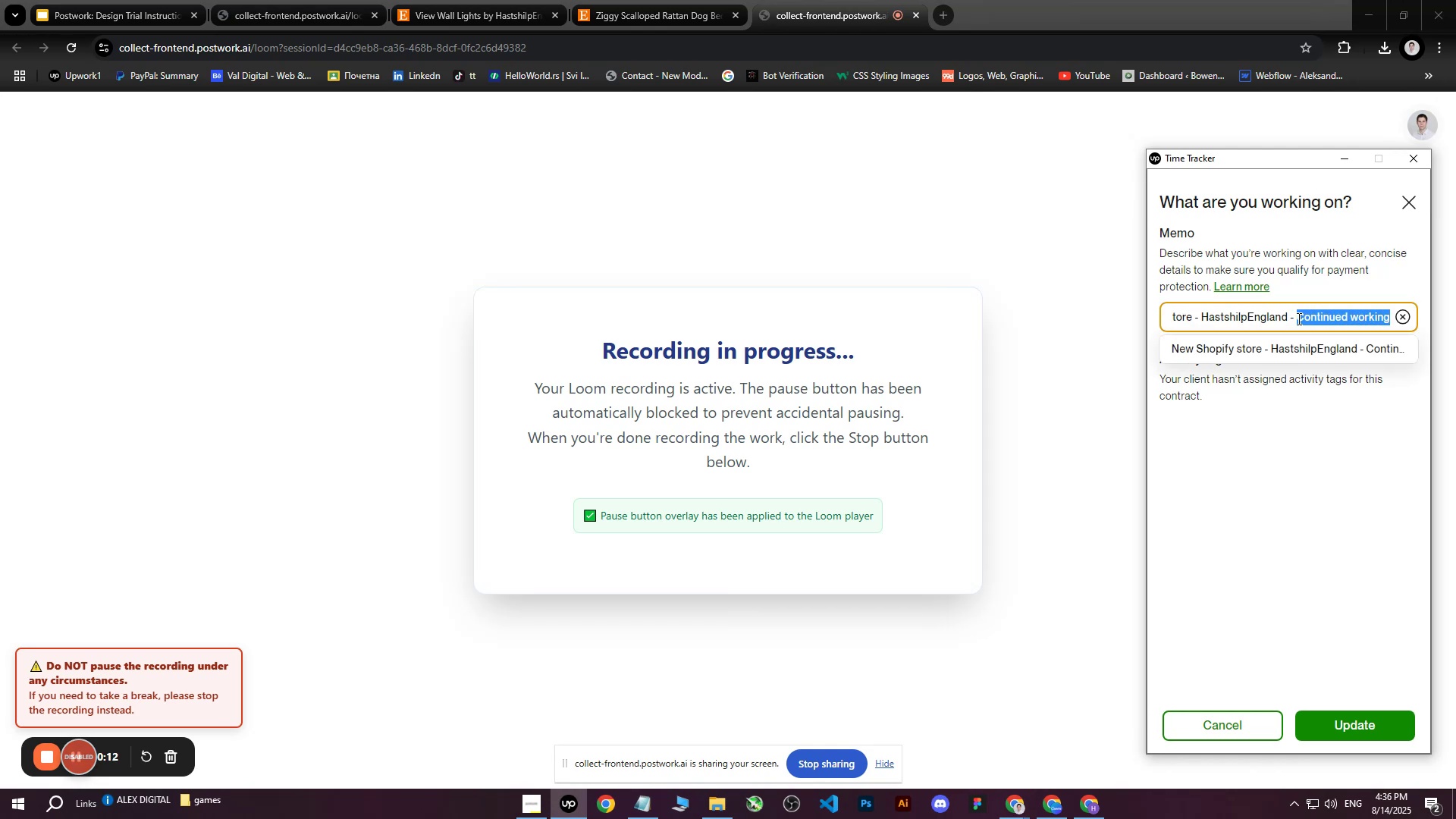 
type(part 5.)
 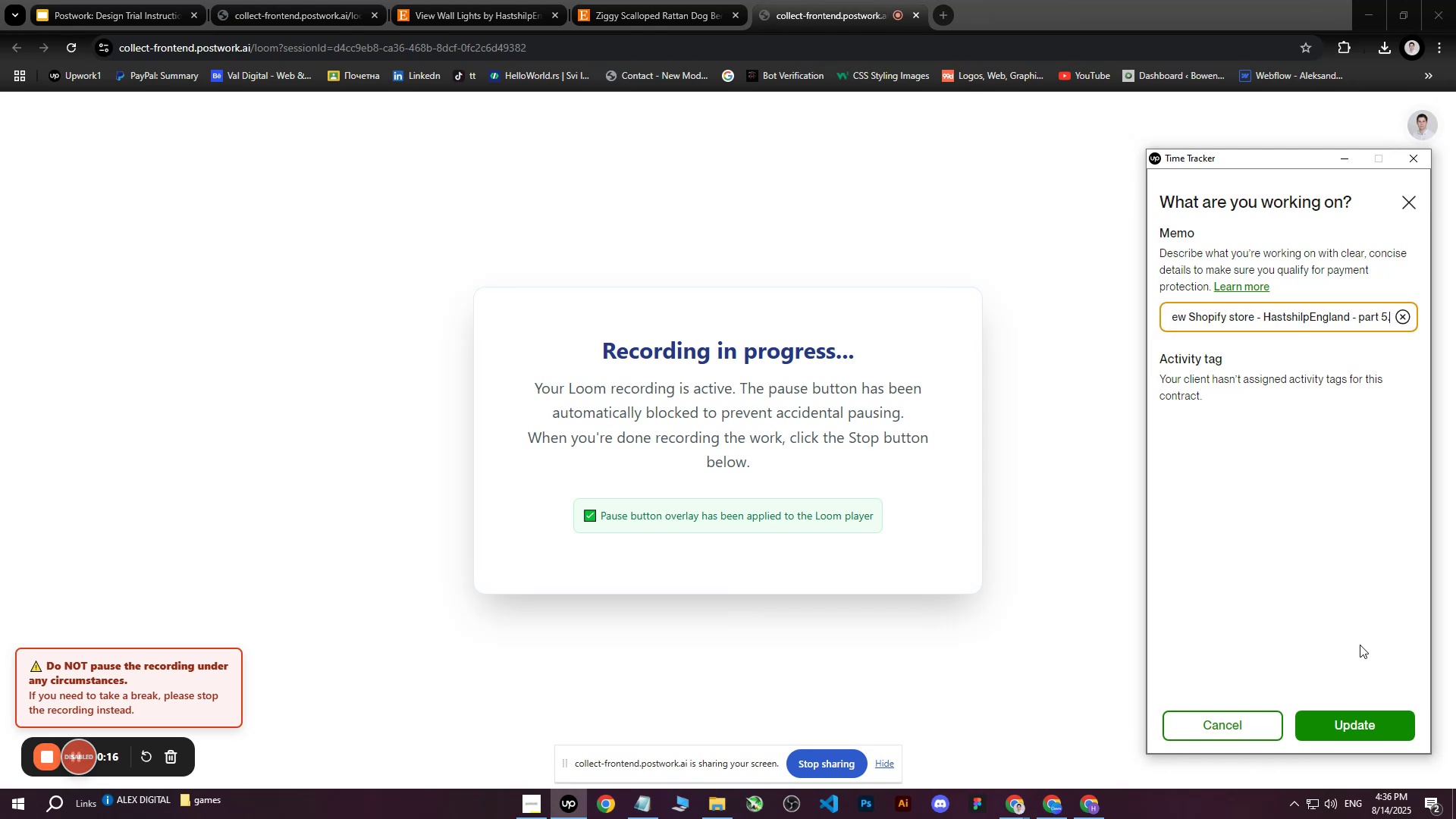 
left_click([1348, 722])
 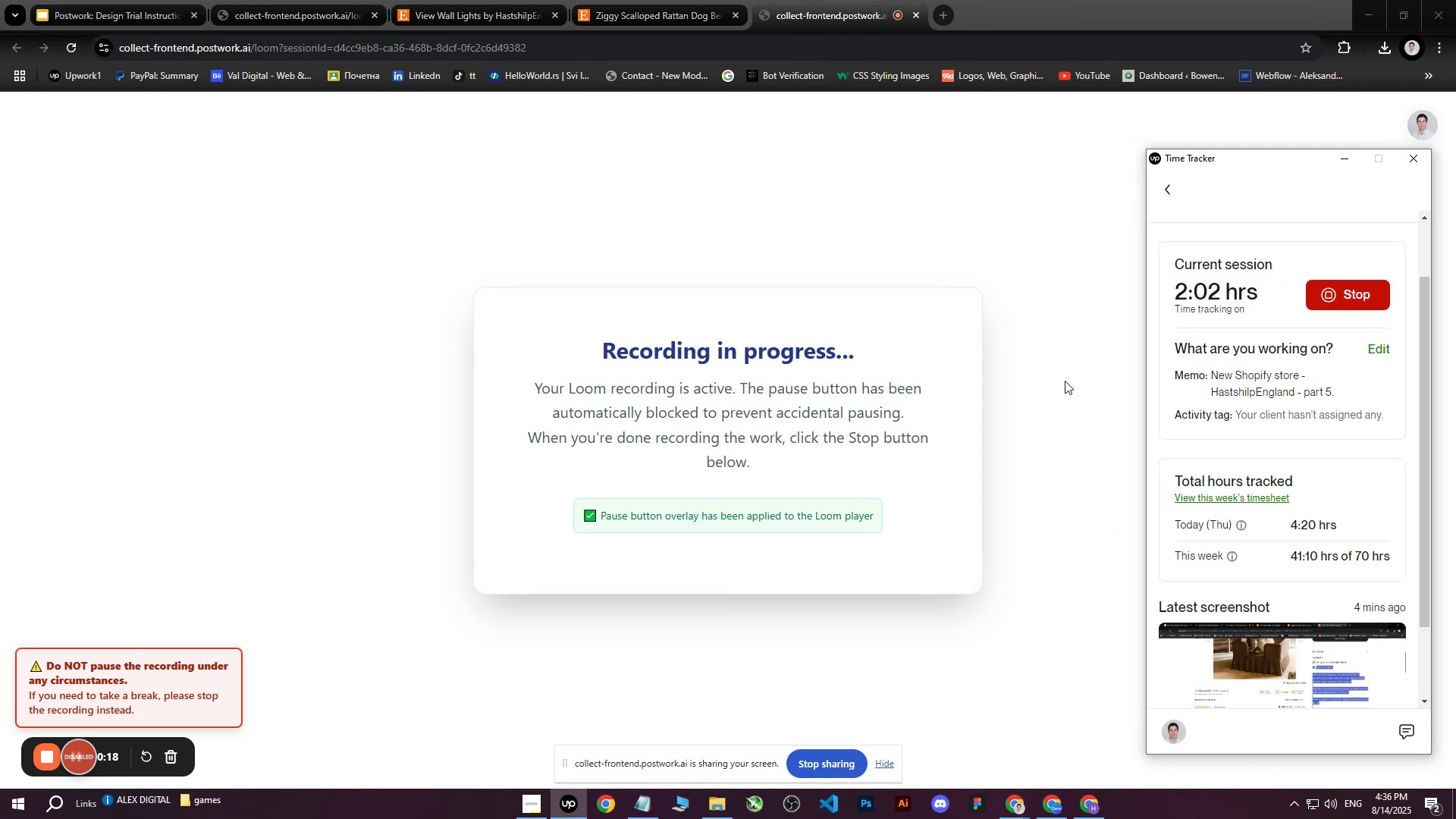 
left_click([1065, 376])
 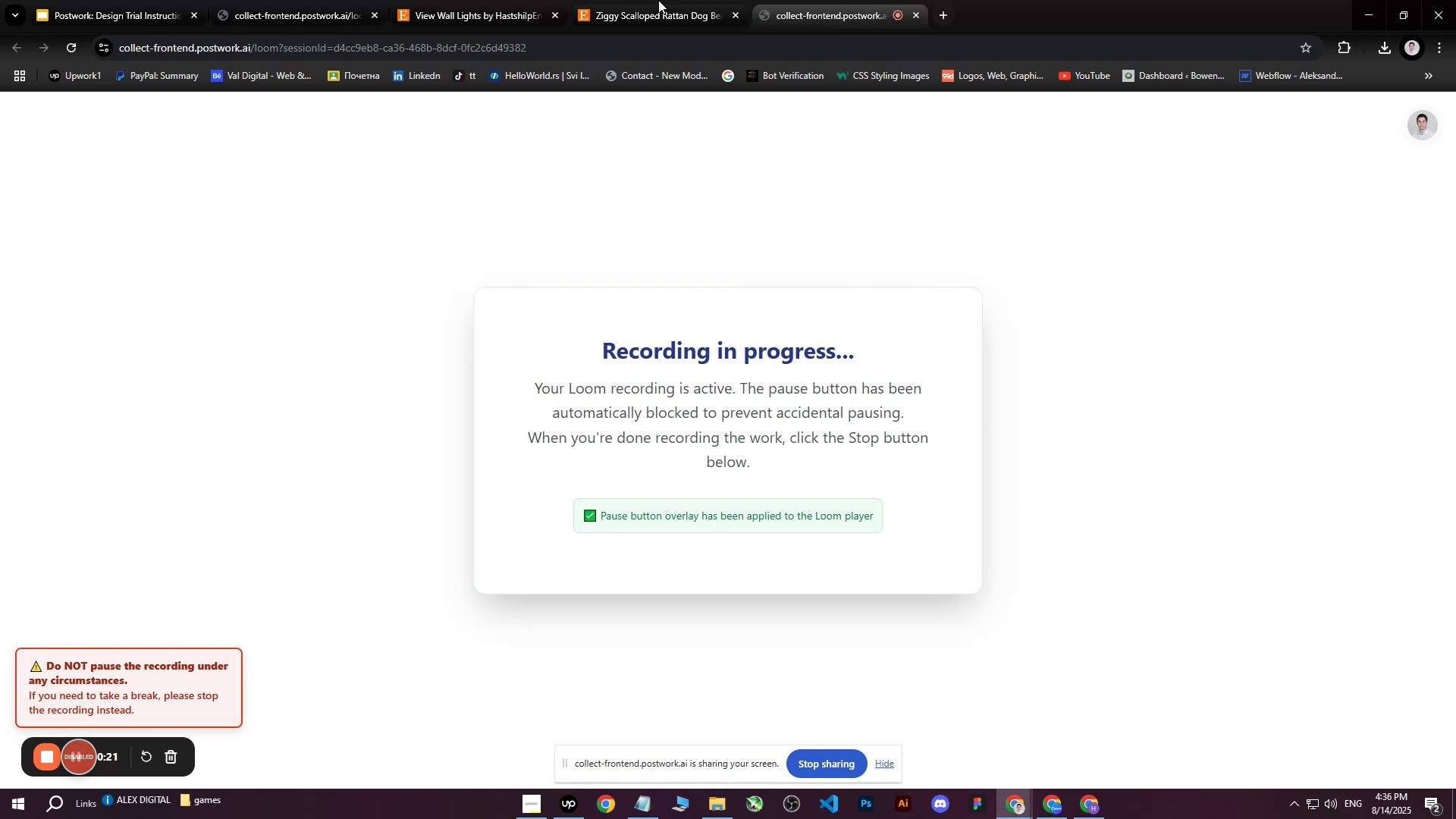 
left_click_drag(start_coordinate=[834, 0], to_coordinate=[449, 0])
 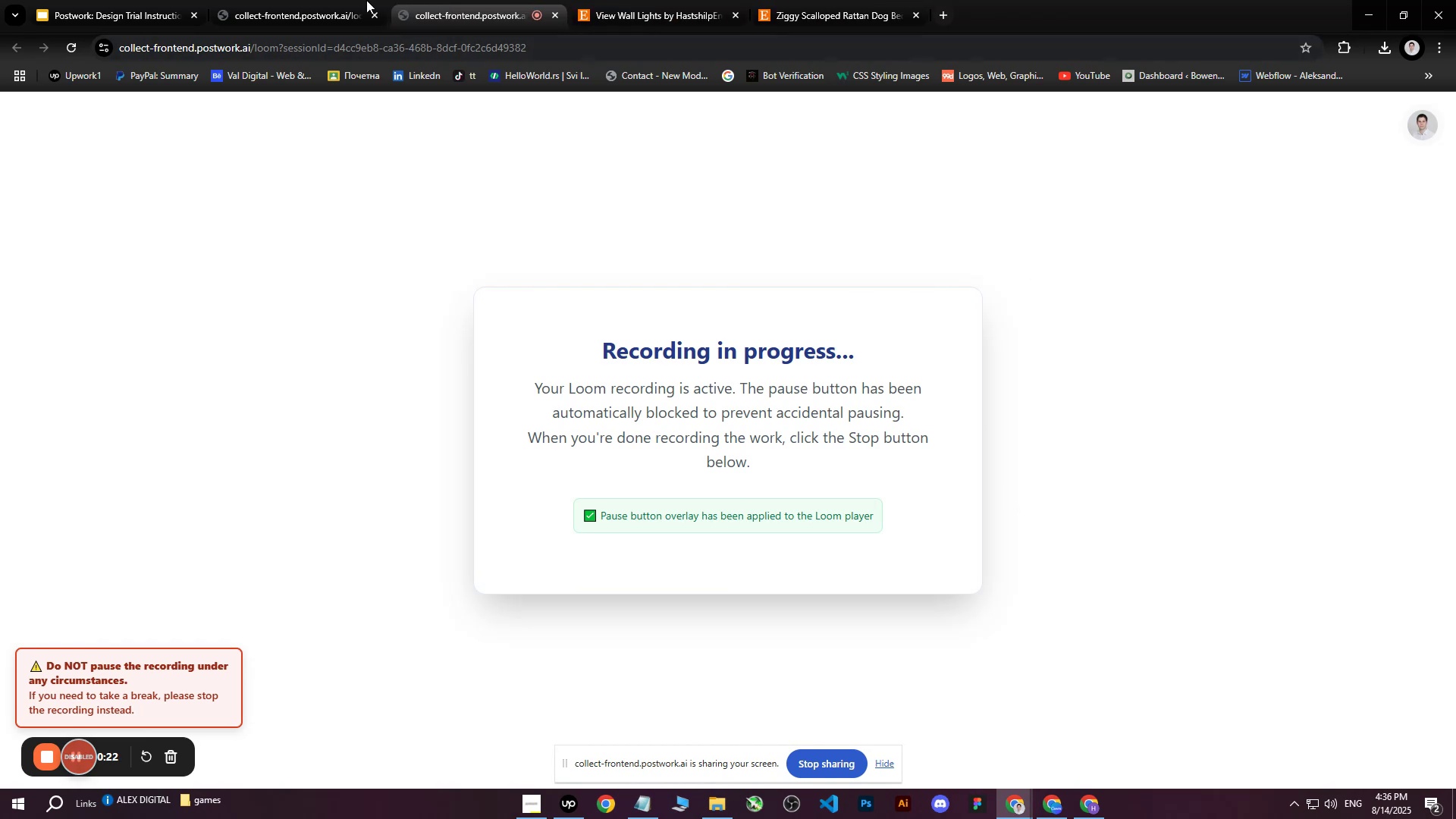 
left_click([344, 0])
 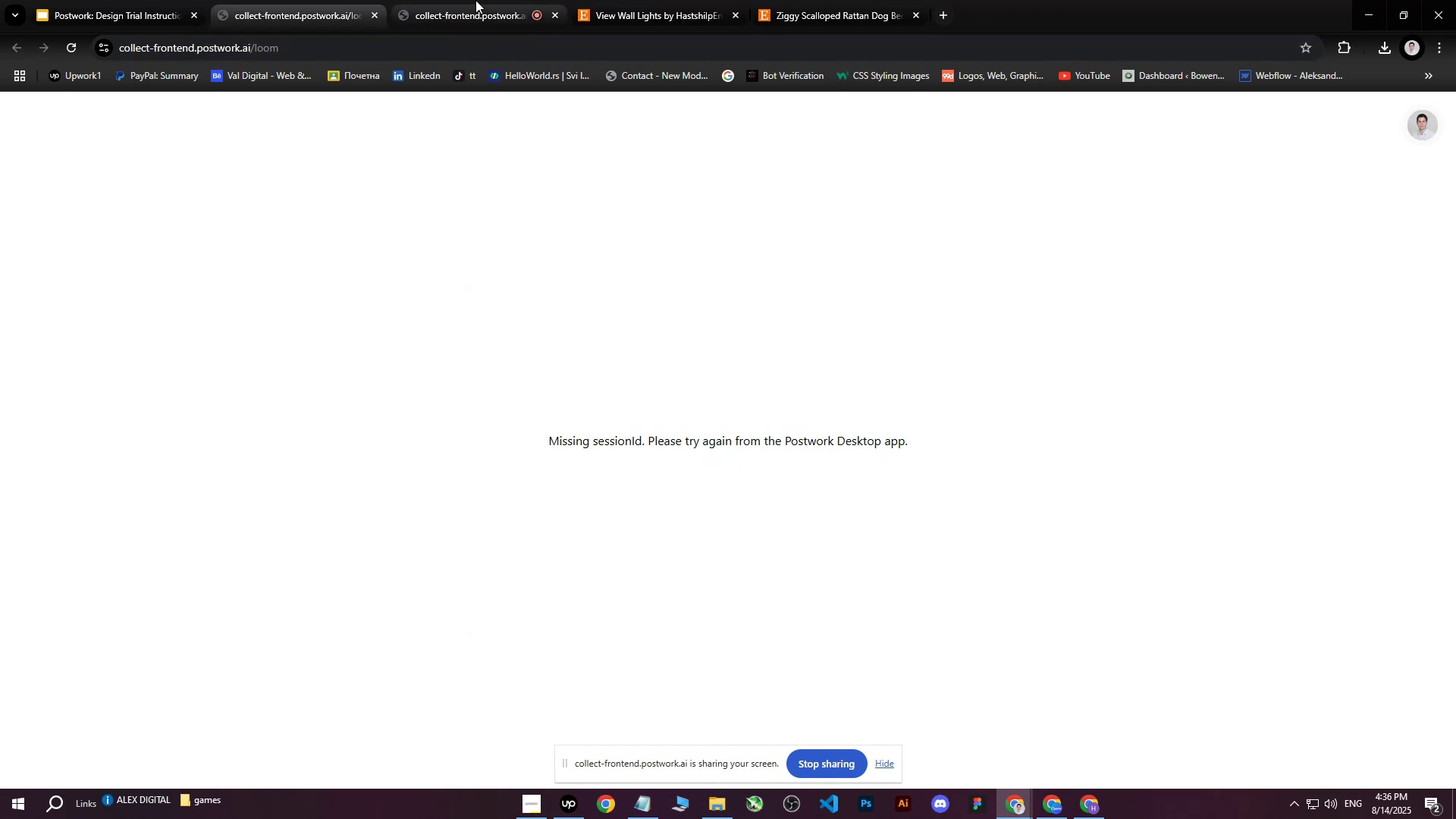 
left_click([475, 0])
 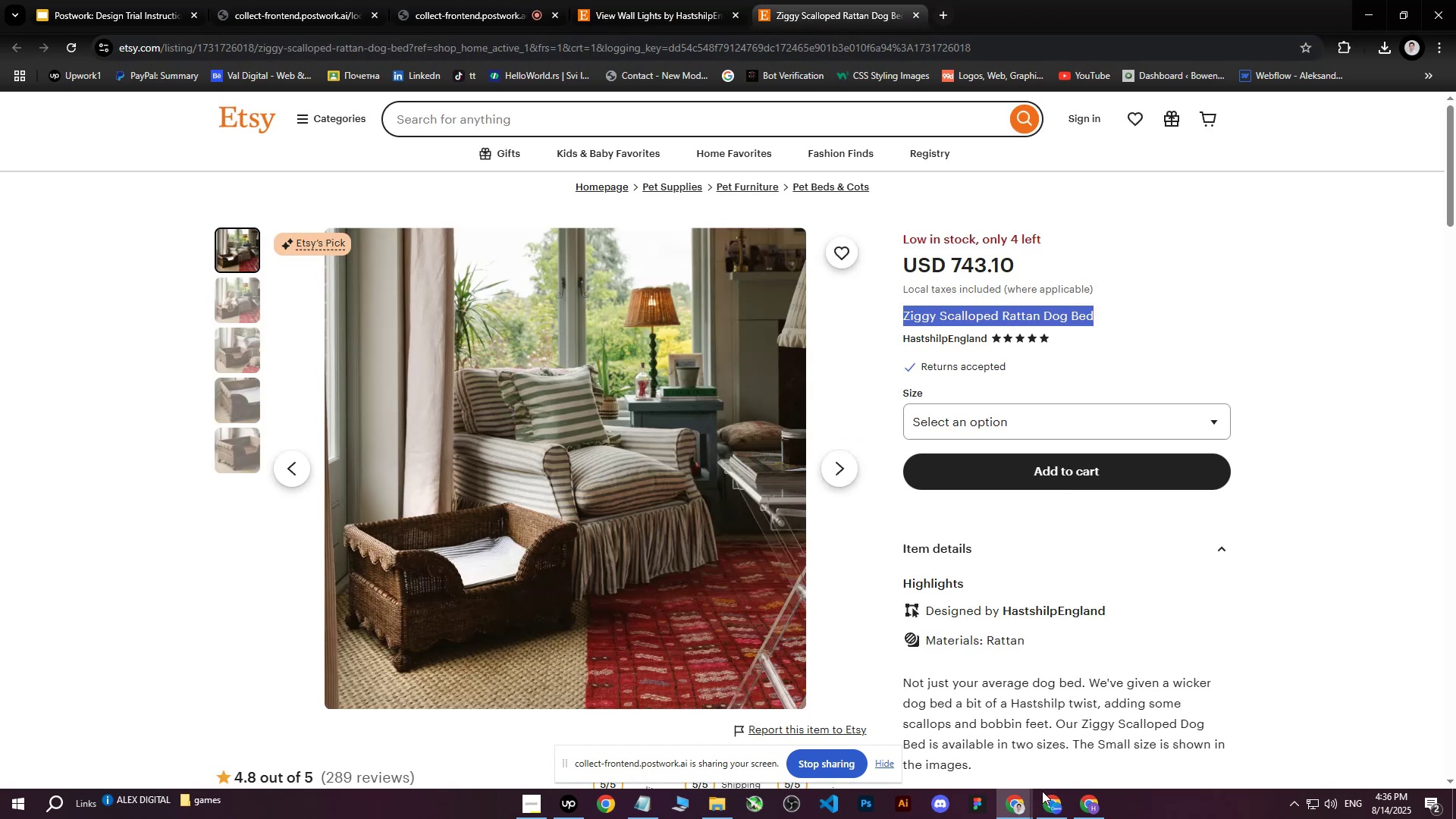 
left_click([1084, 806])
 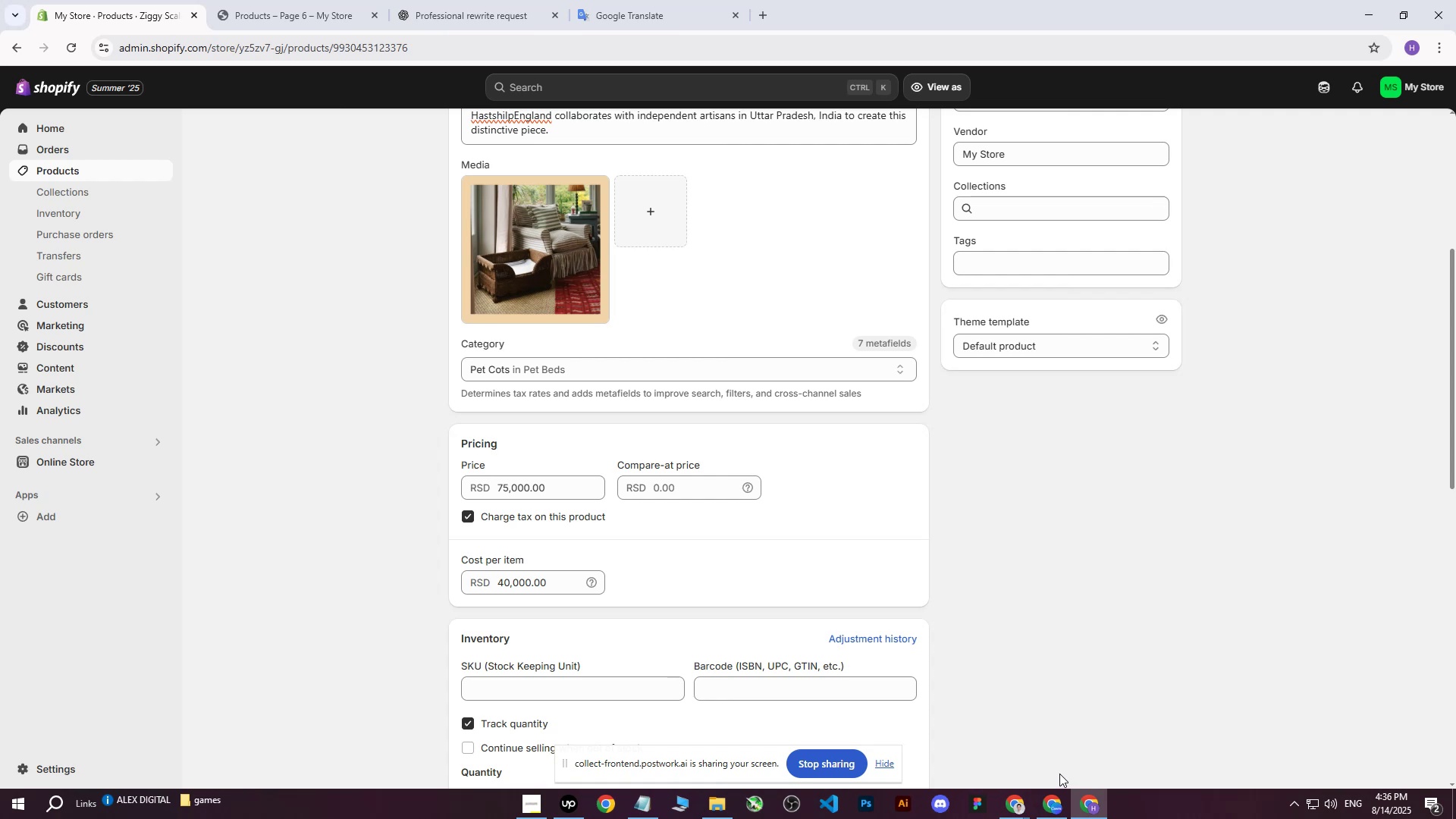 
wait(9.75)
 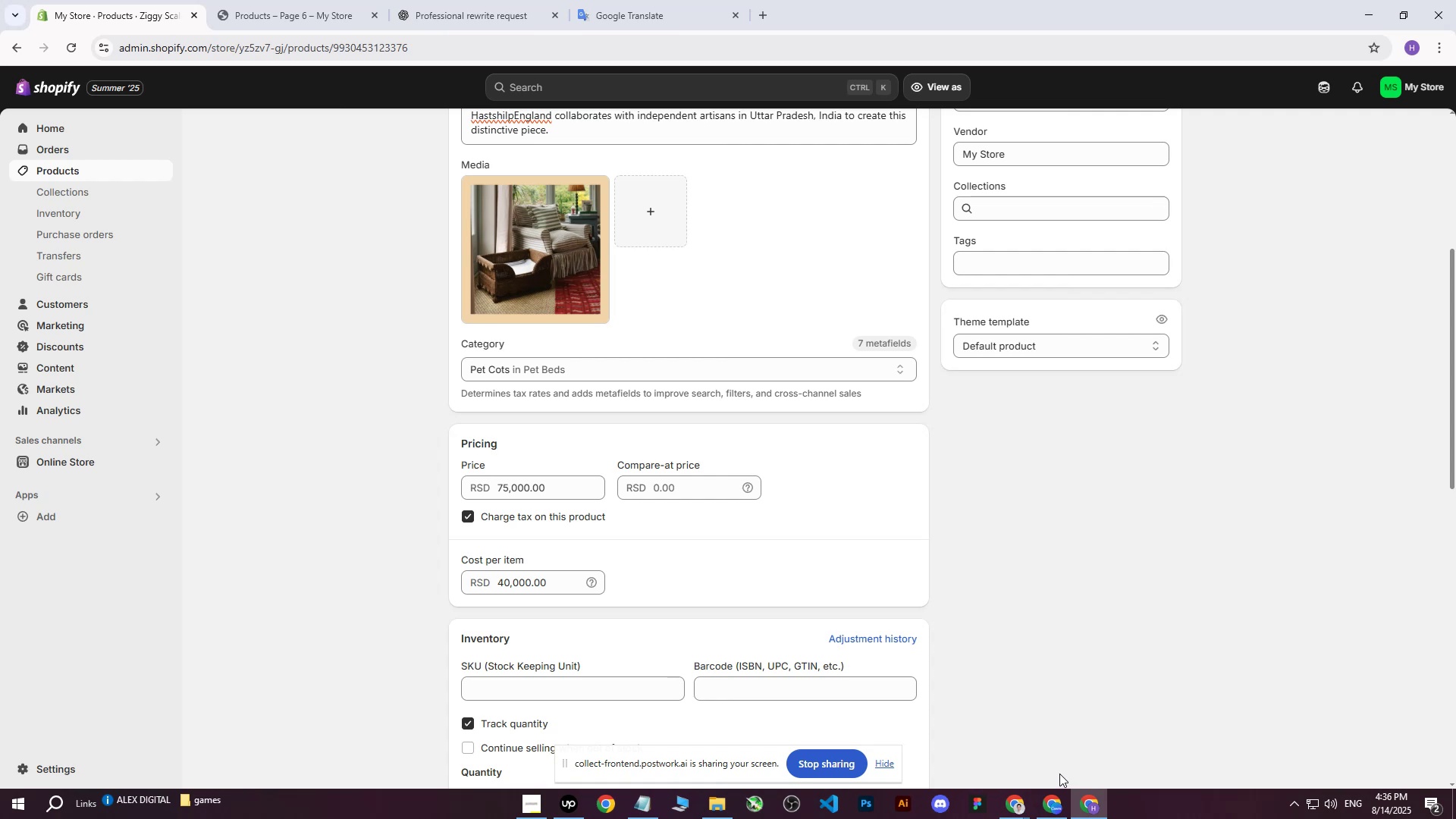 
scroll: coordinate [714, 579], scroll_direction: down, amount: 3.0
 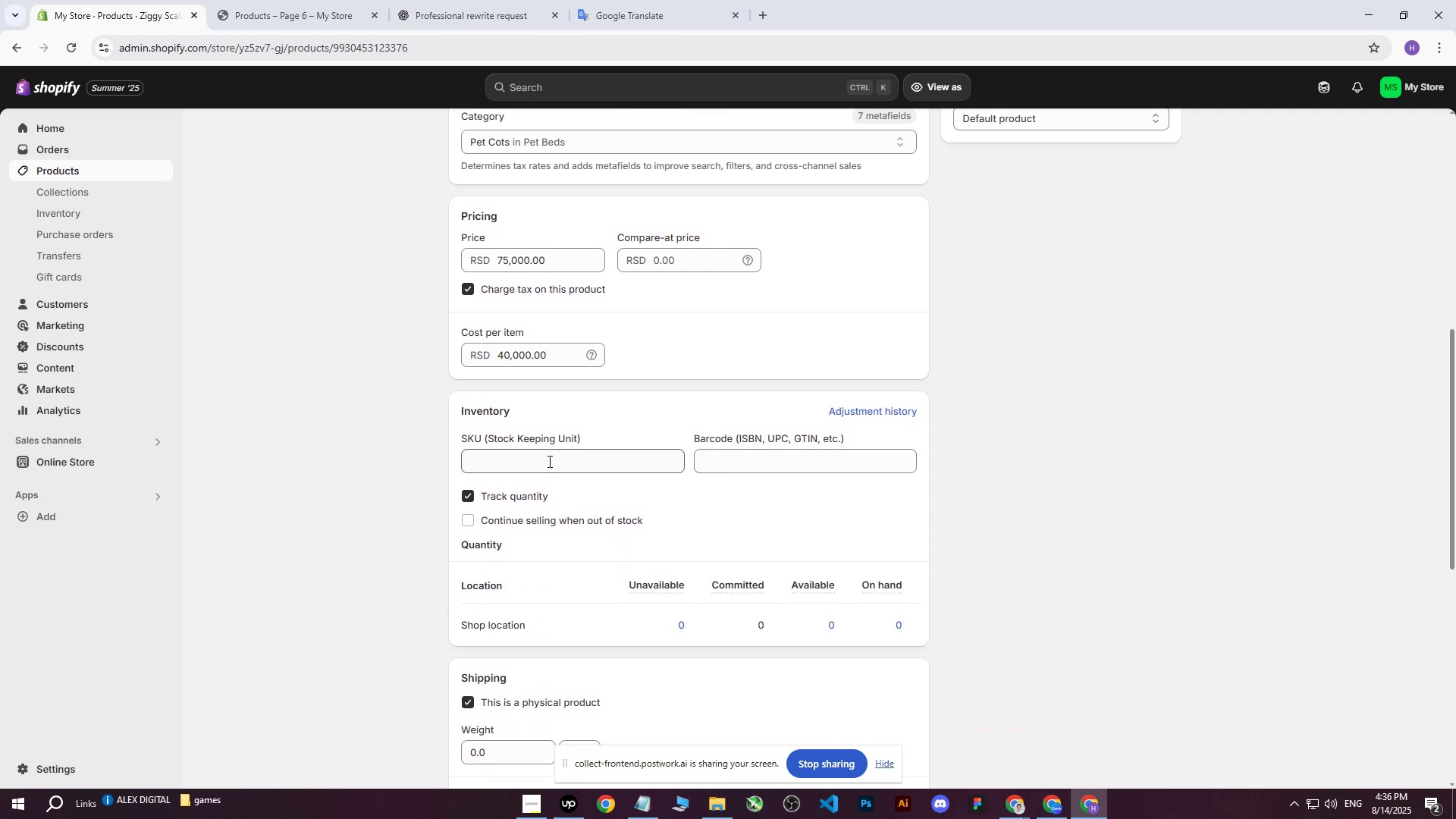 
left_click([548, 460])
 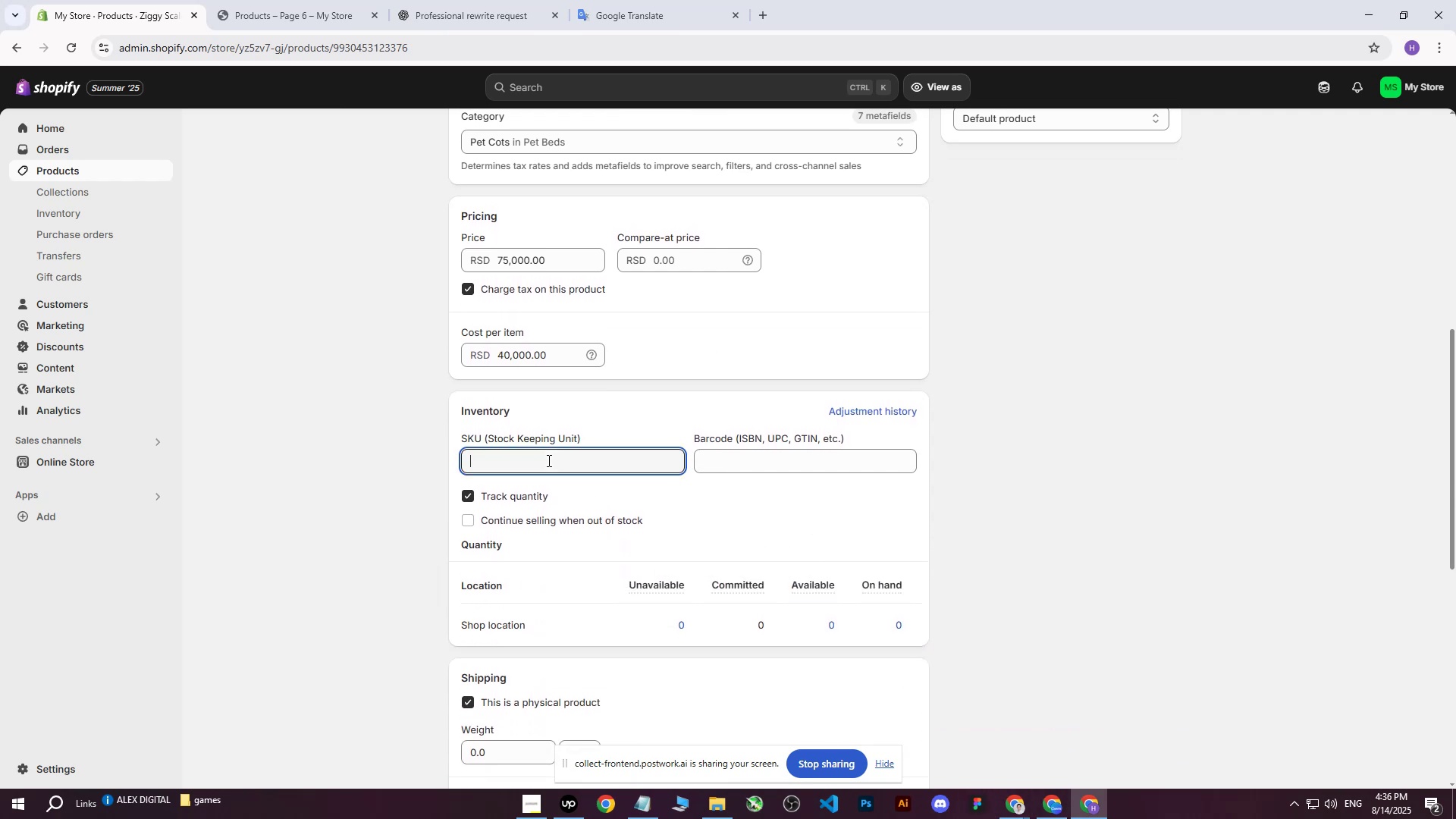 
scroll: coordinate [628, 469], scroll_direction: up, amount: 5.0
 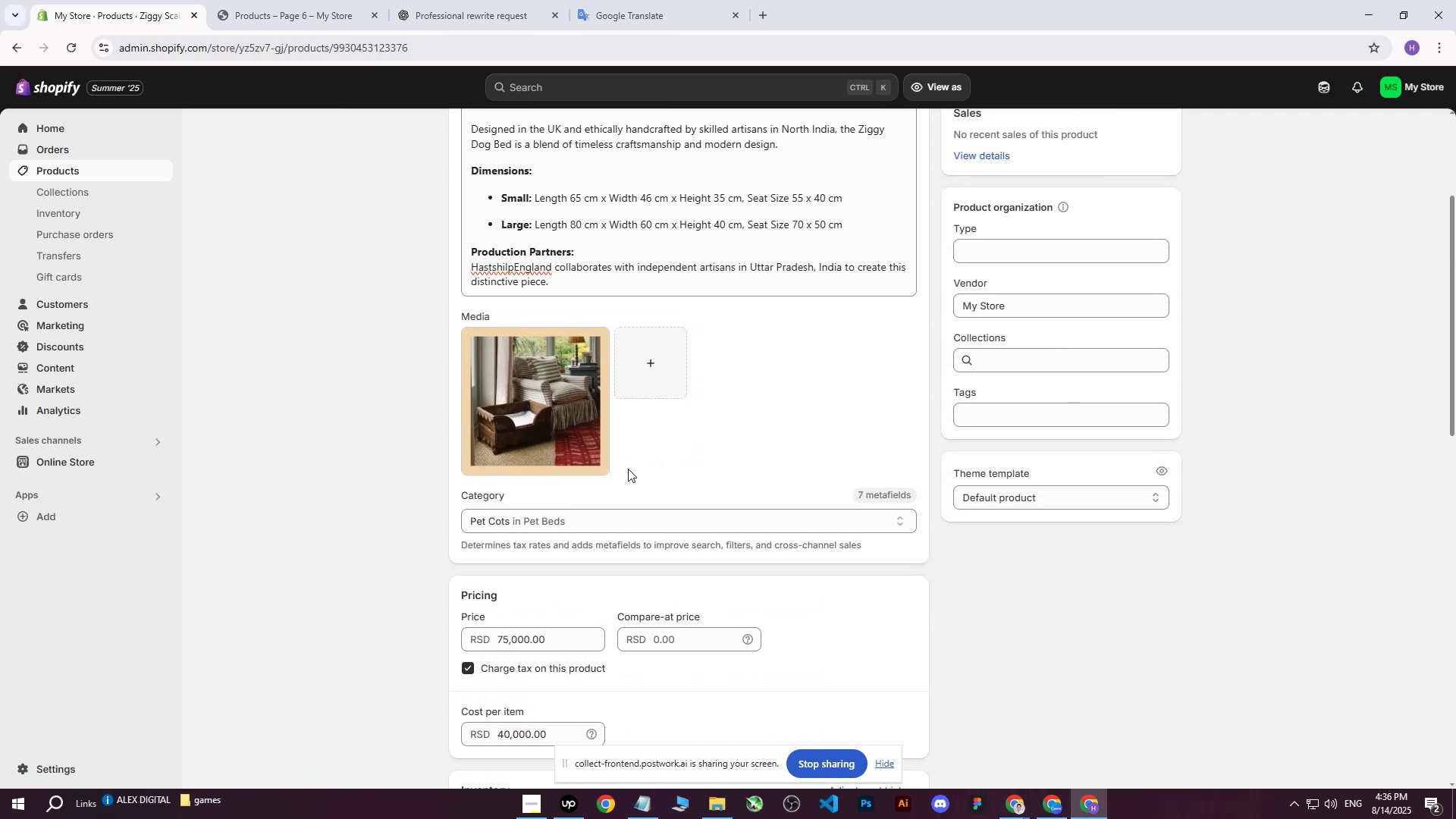 
scroll: coordinate [628, 469], scroll_direction: down, amount: 6.0
 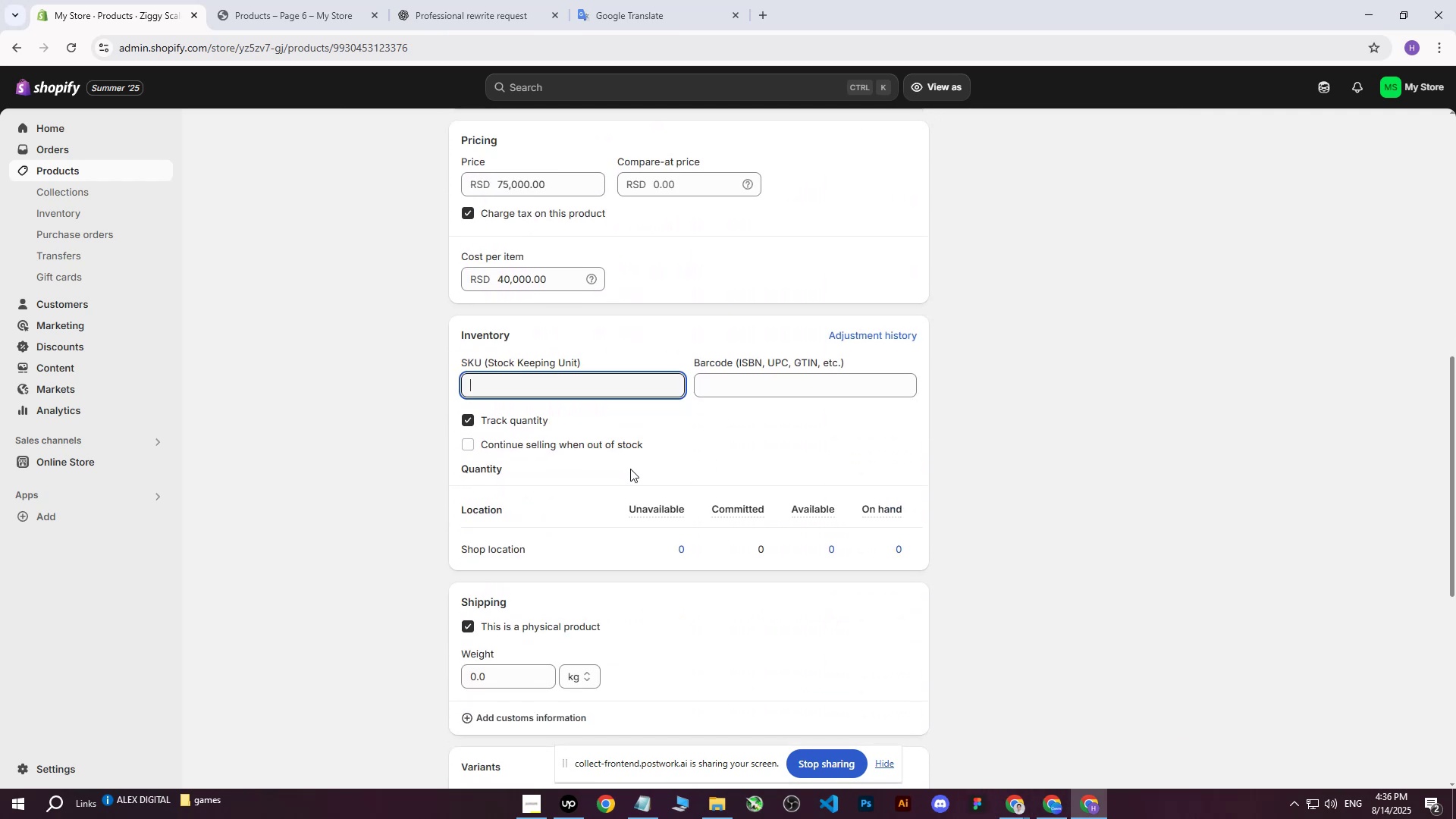 
type(20150)
 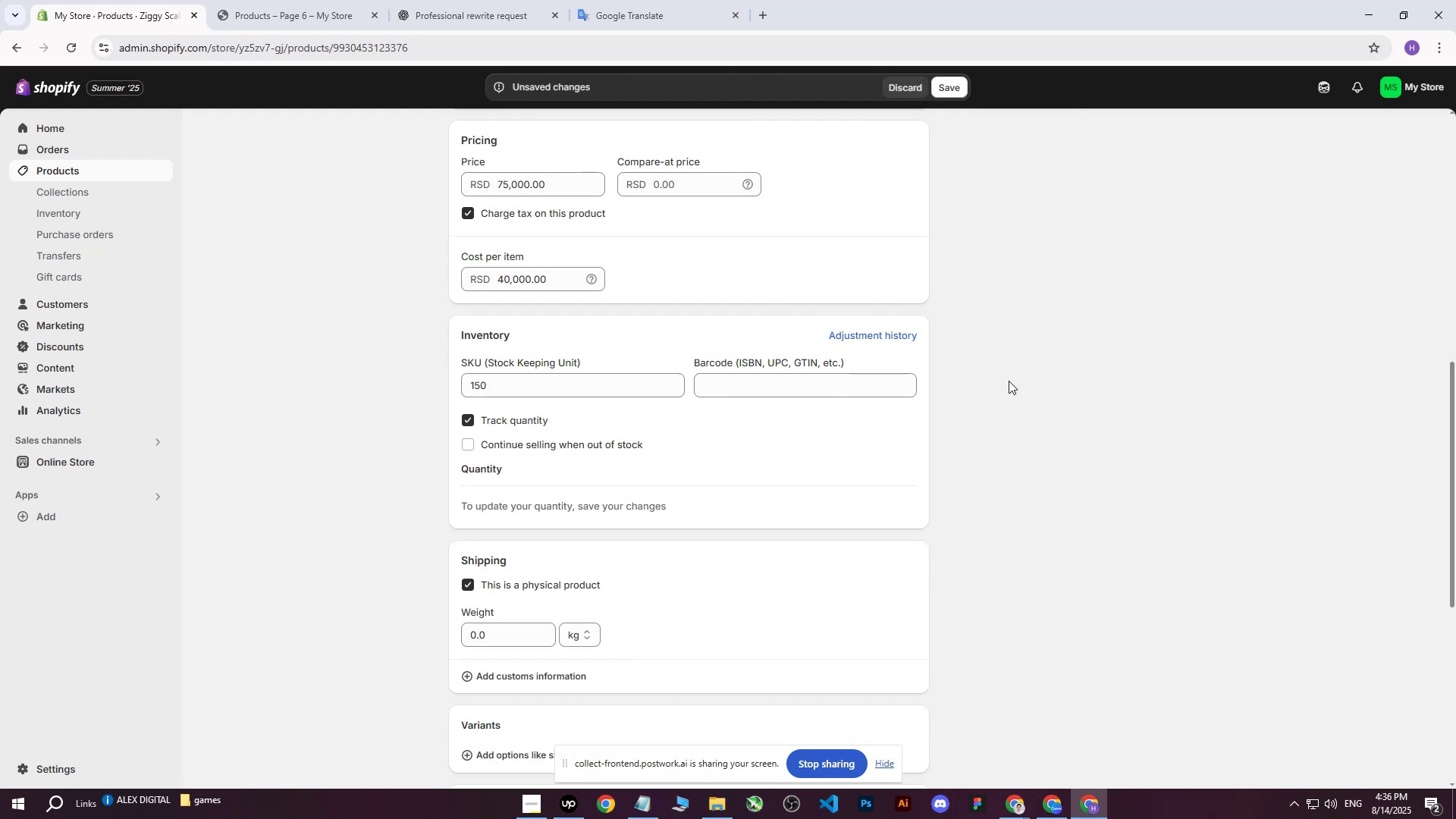 
left_click_drag(start_coordinate=[513, 385], to_coordinate=[410, 388])
 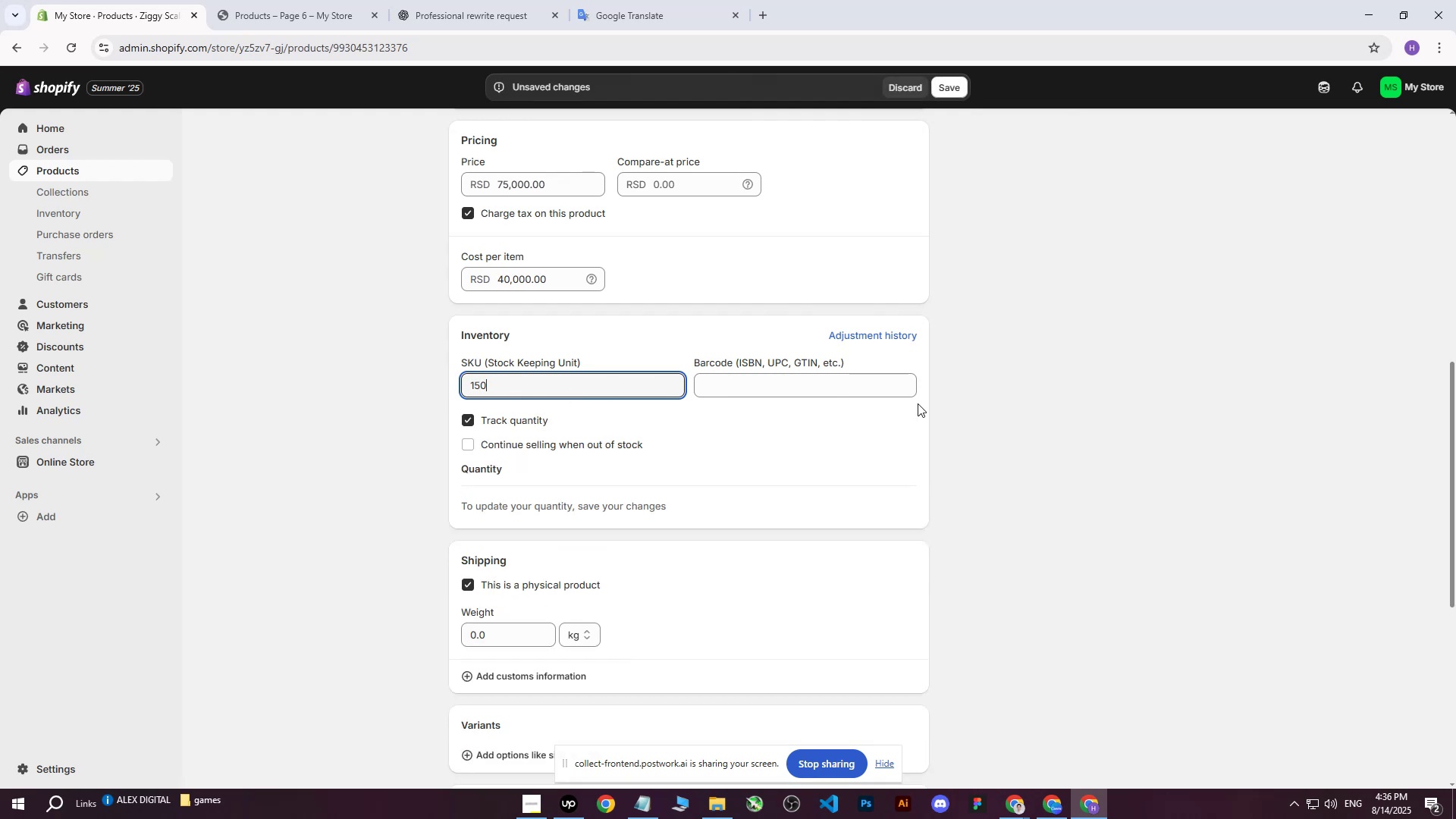 
left_click([1009, 381])
 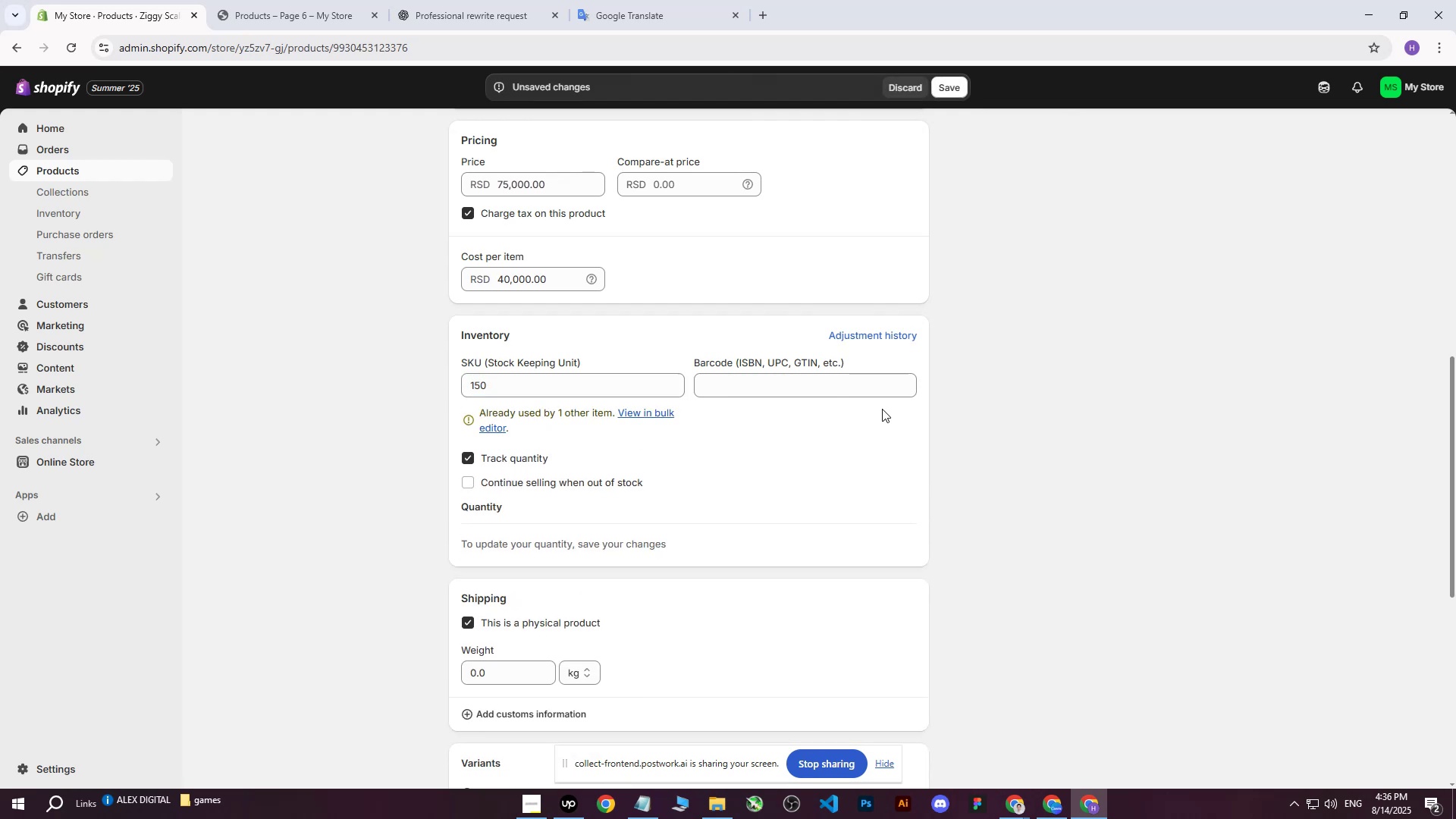 
scroll: coordinate [704, 428], scroll_direction: down, amount: 3.0
 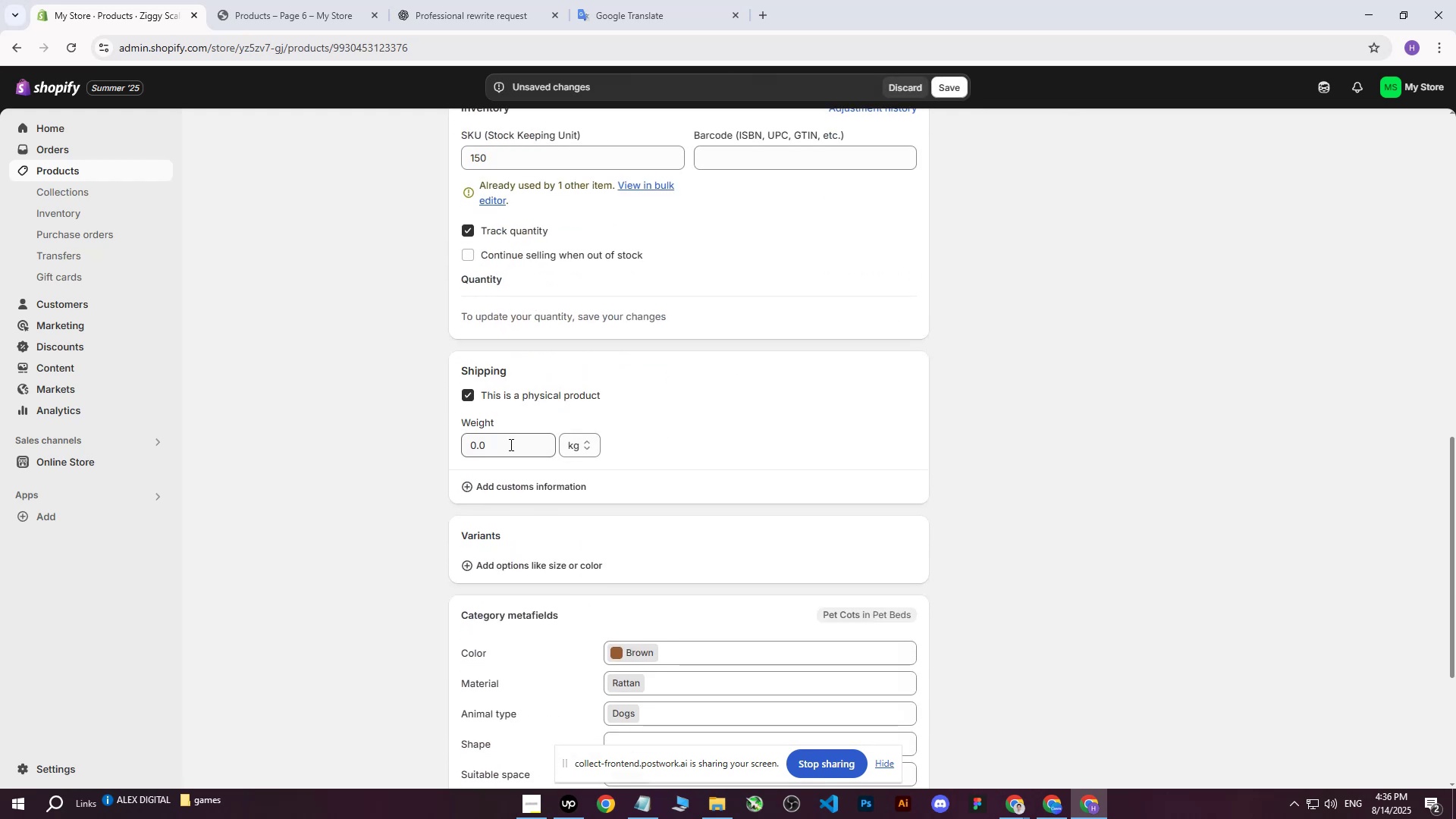 
left_click([506, 445])
 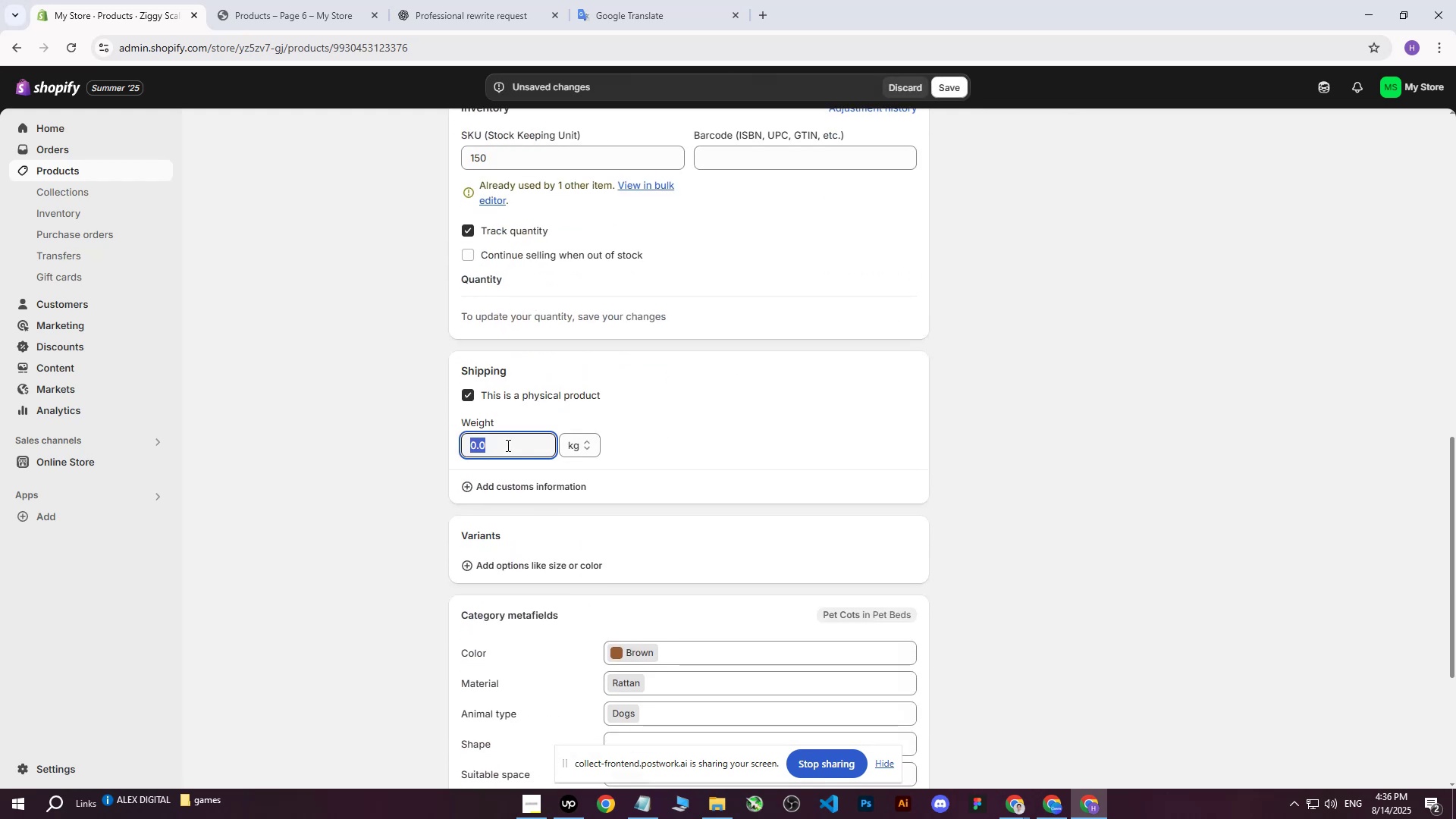 
scroll: coordinate [518, 445], scroll_direction: down, amount: 1.0
 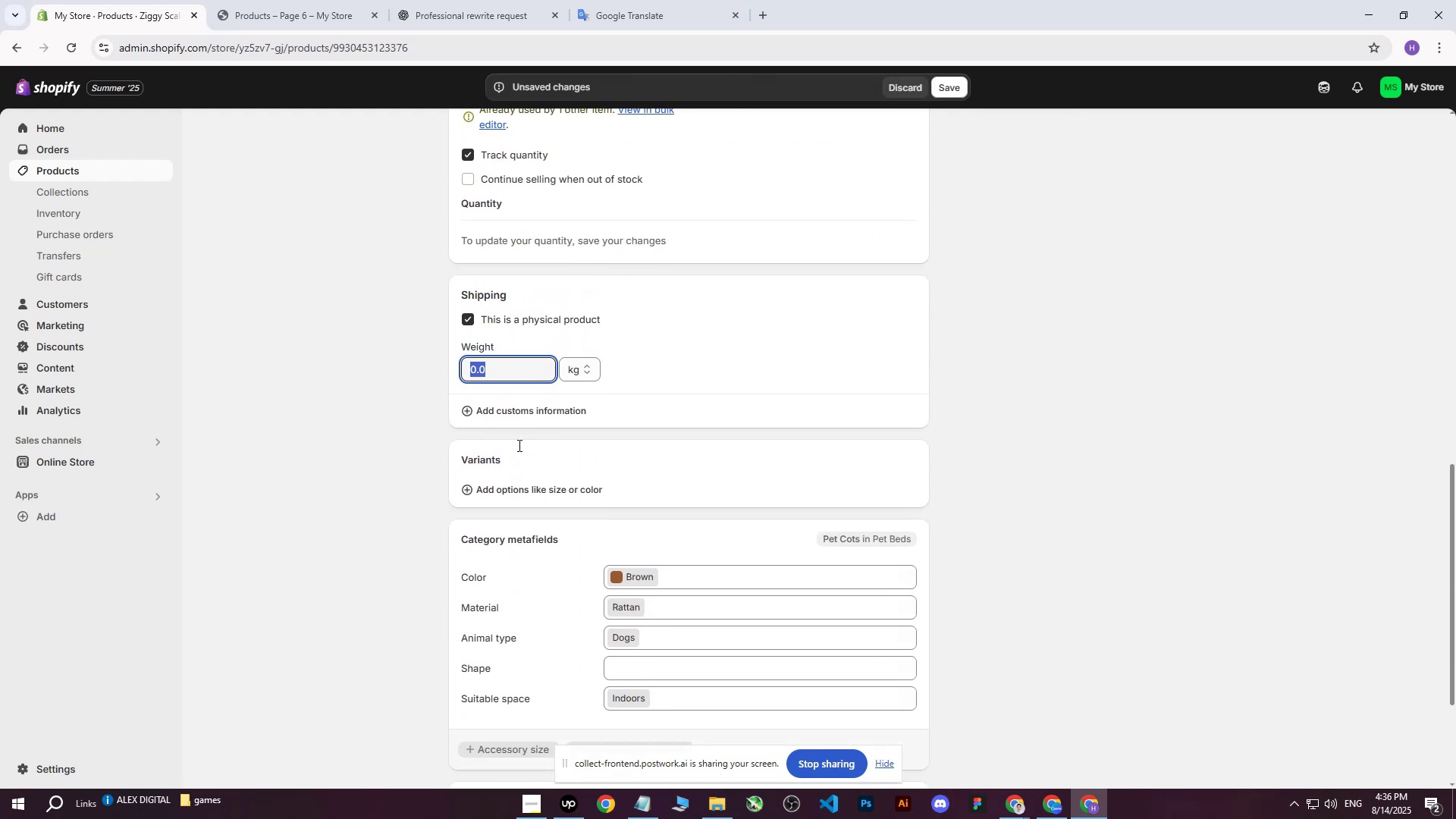 
type(1810)
 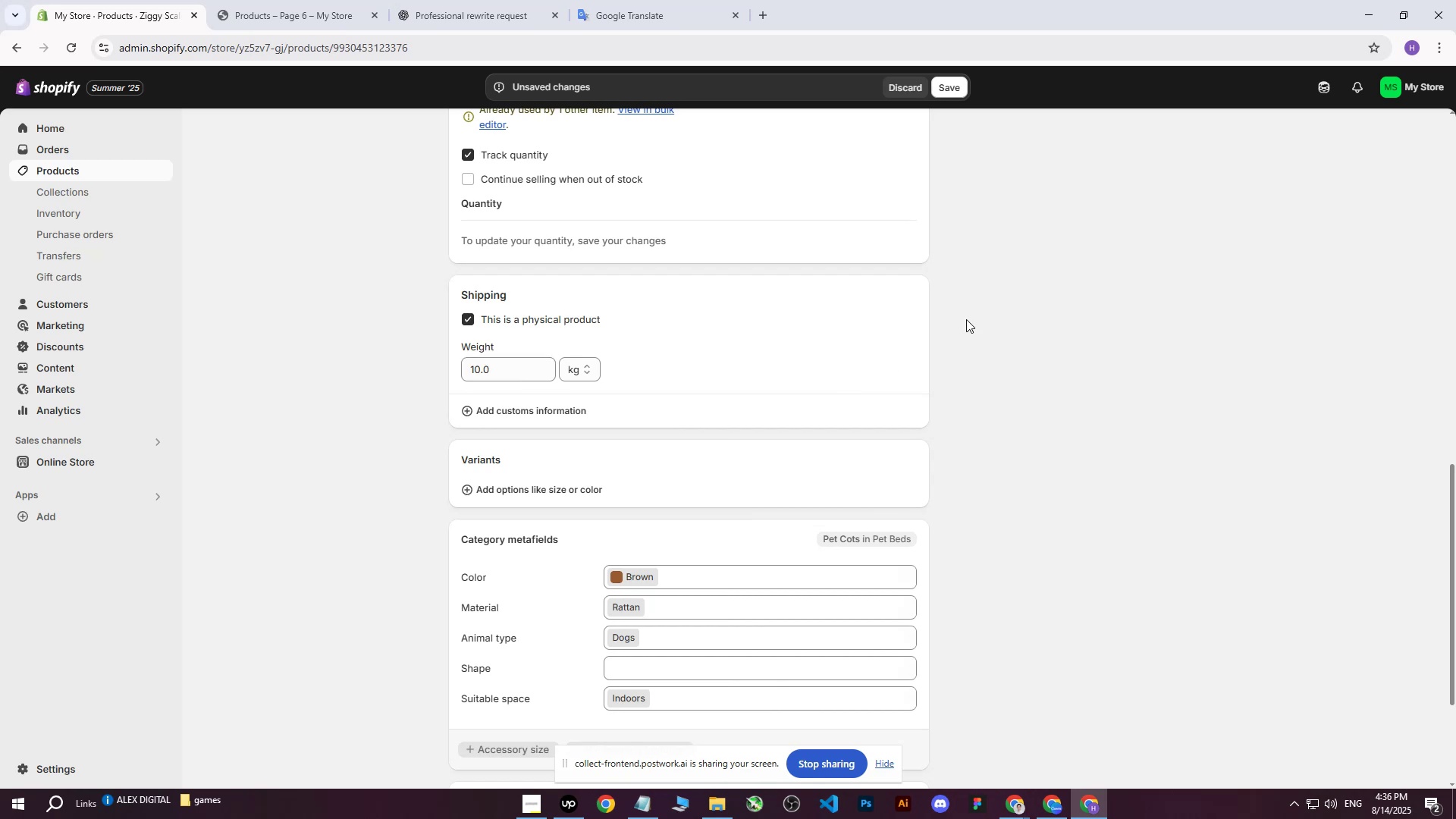 
left_click_drag(start_coordinate=[488, 368], to_coordinate=[413, 369])
 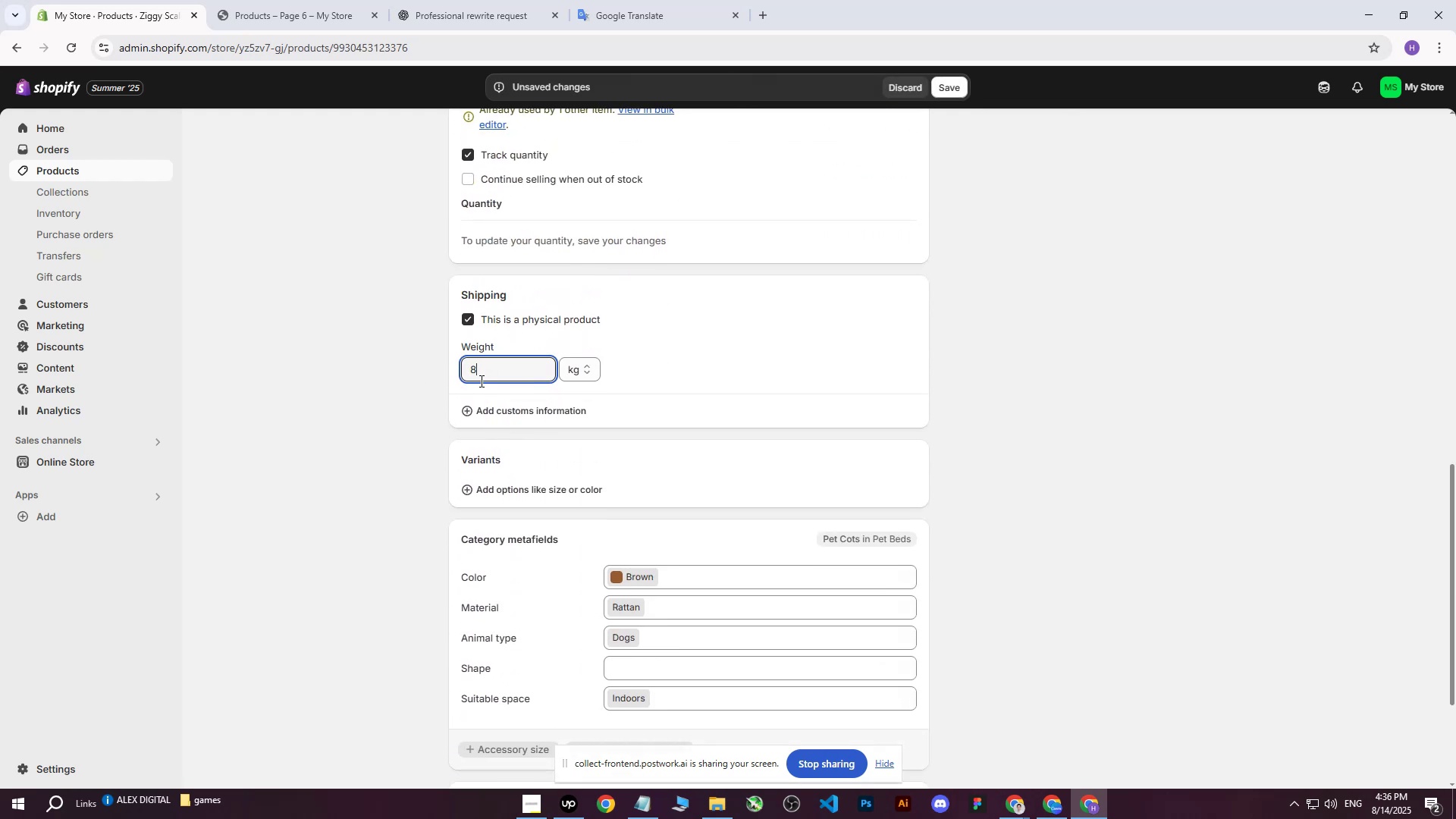 
left_click_drag(start_coordinate=[489, 375], to_coordinate=[442, 380])
 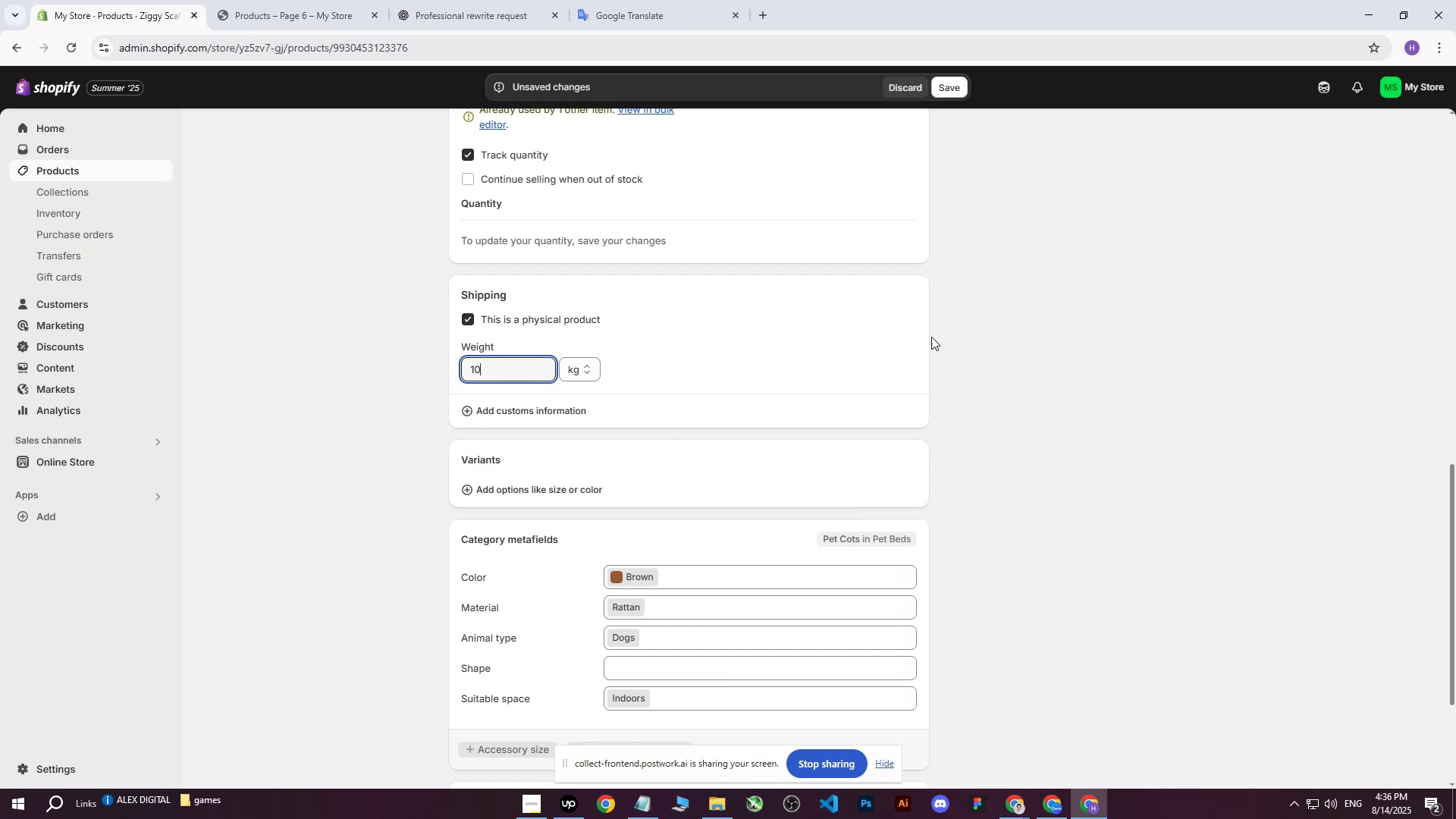 
left_click([966, 319])
 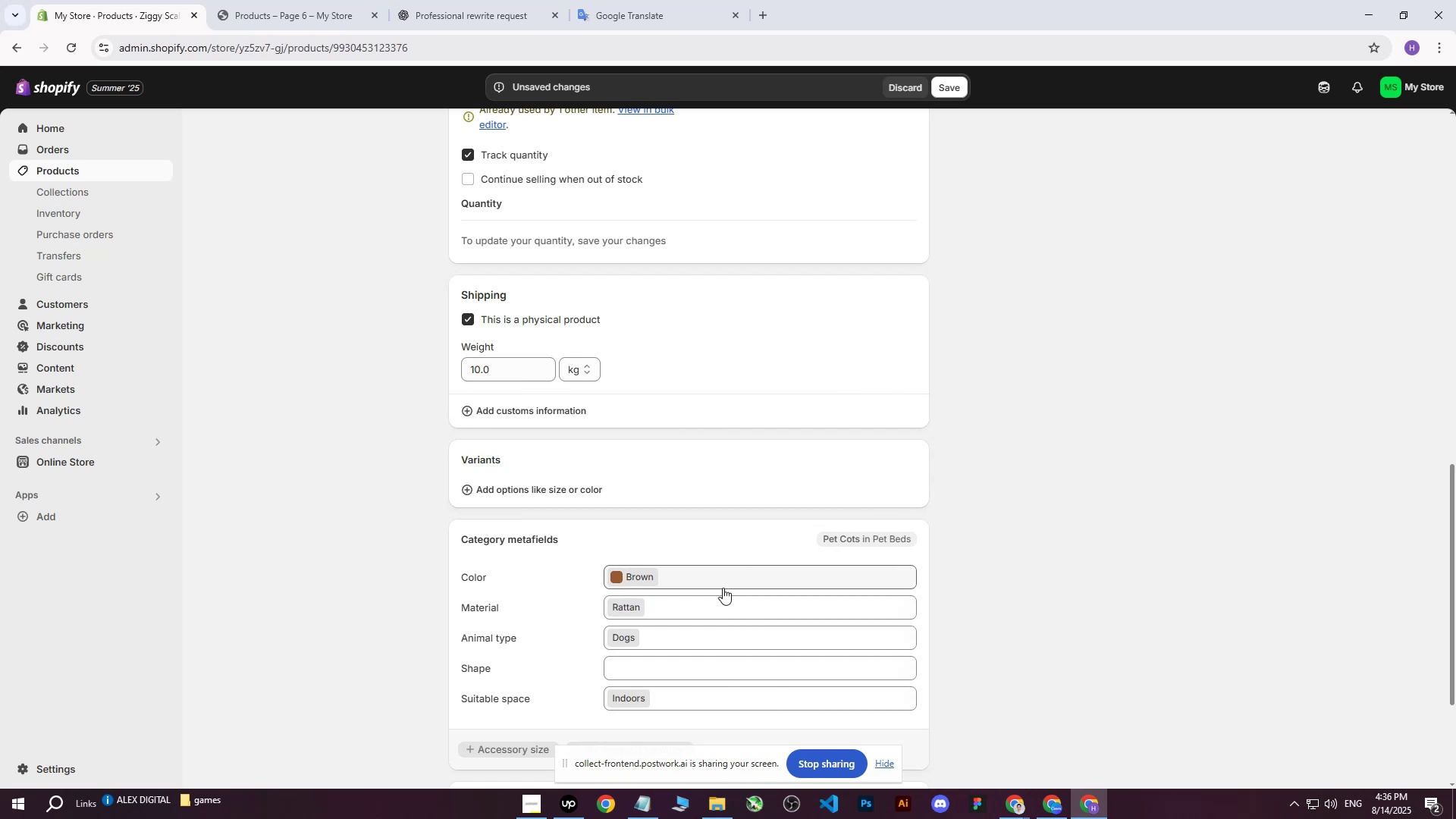 
left_click([715, 573])
 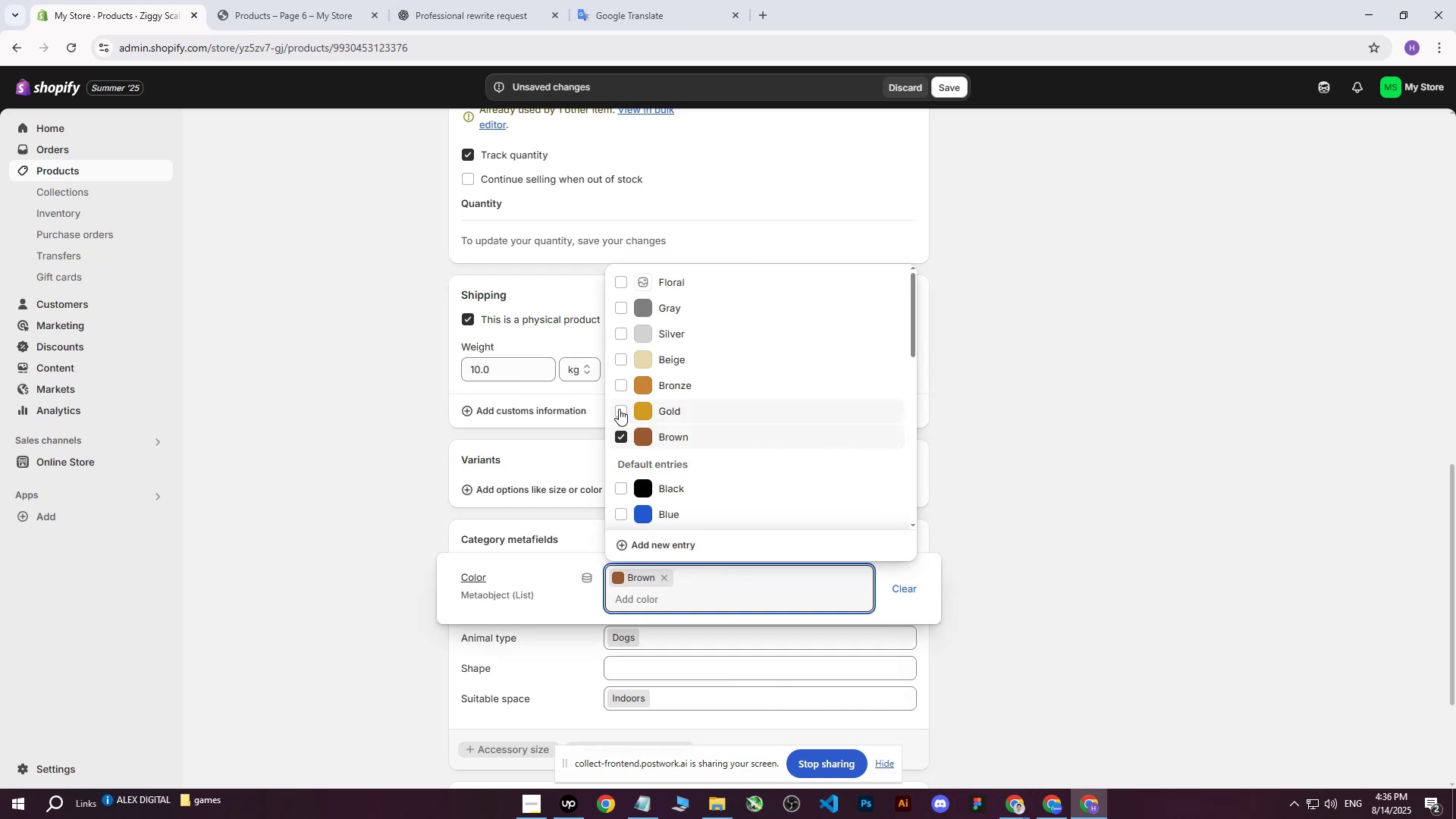 
double_click([620, 393])
 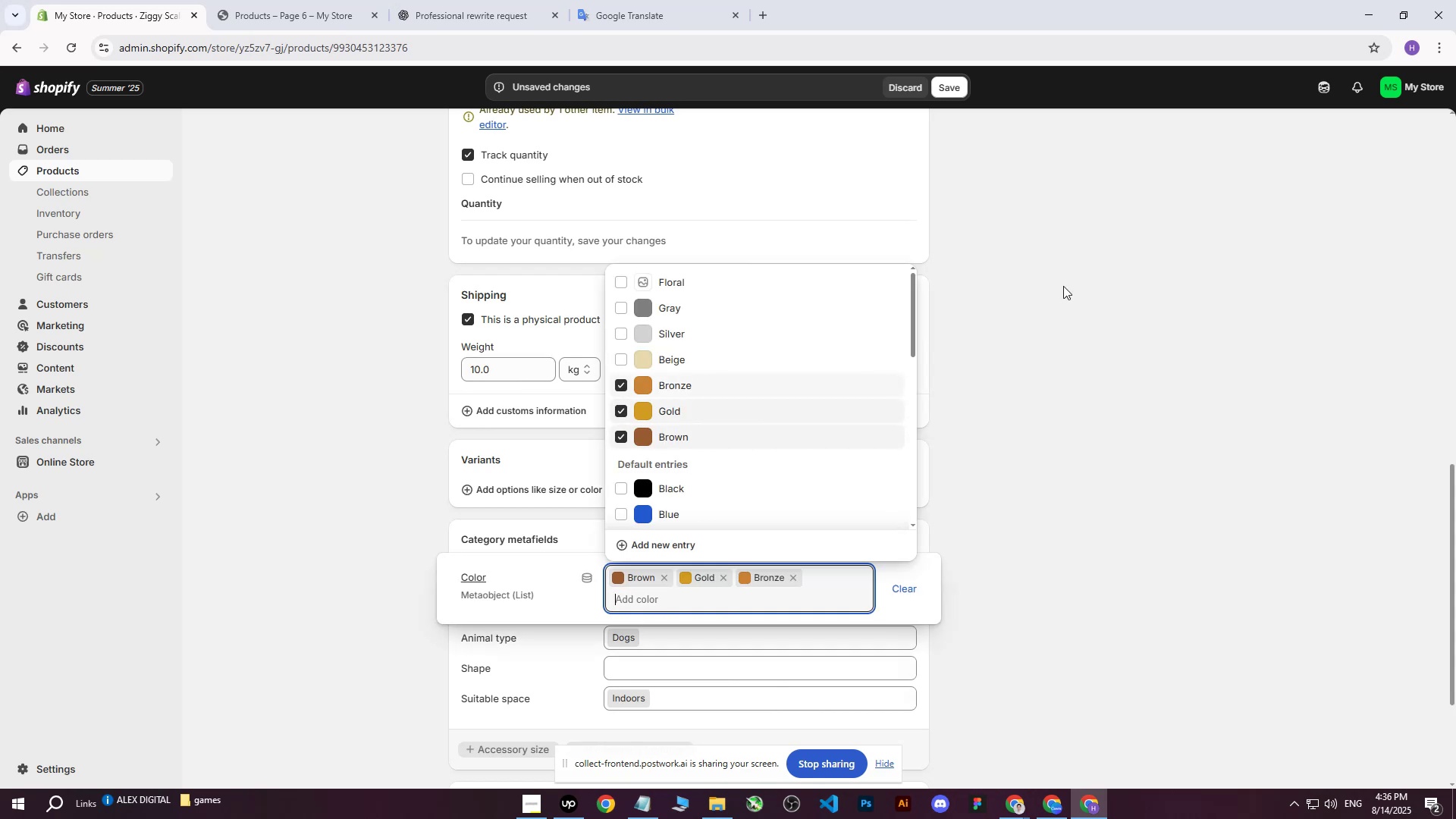 
triple_click([1063, 286])
 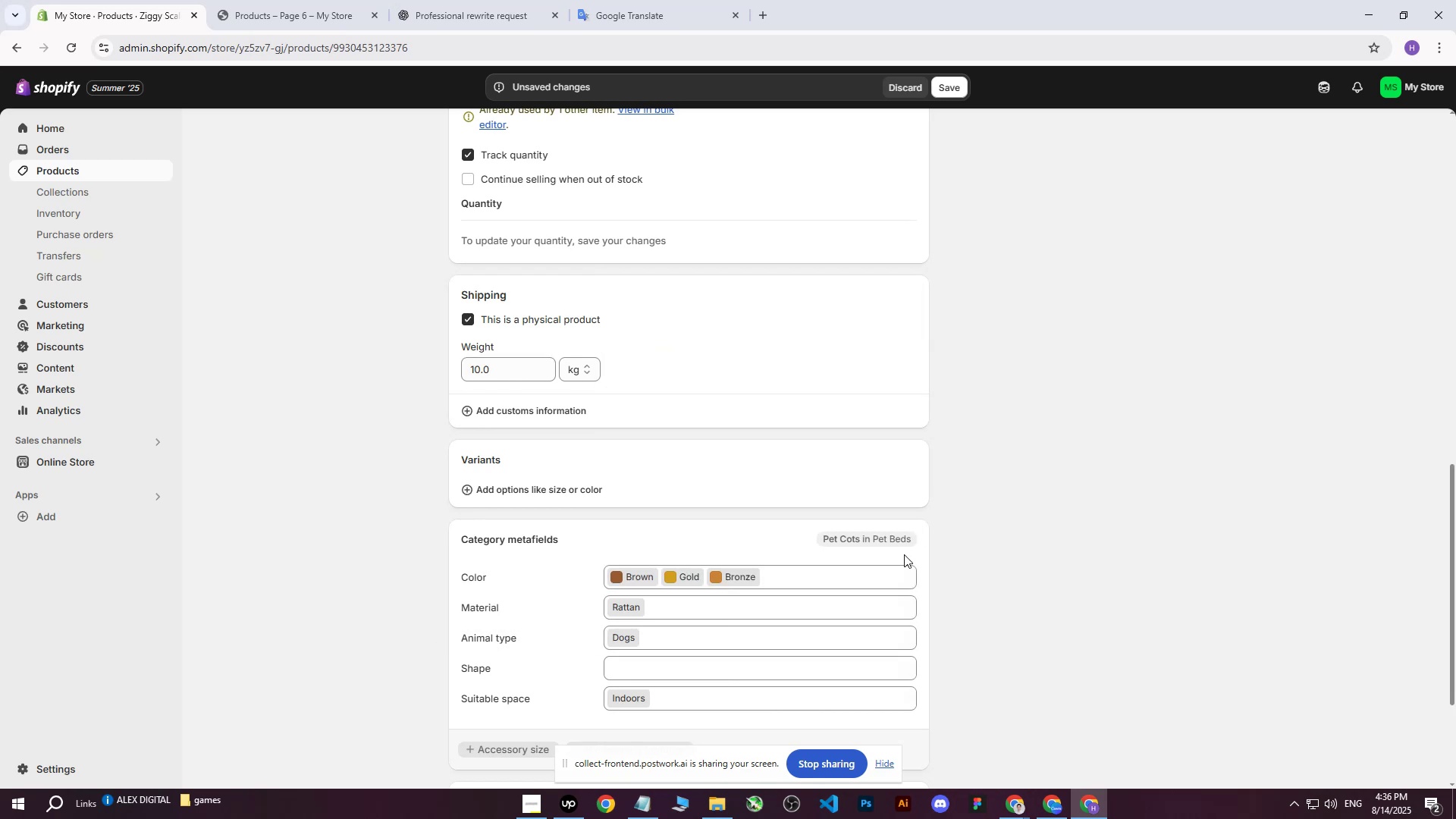 
scroll: coordinate [763, 444], scroll_direction: up, amount: 17.0
 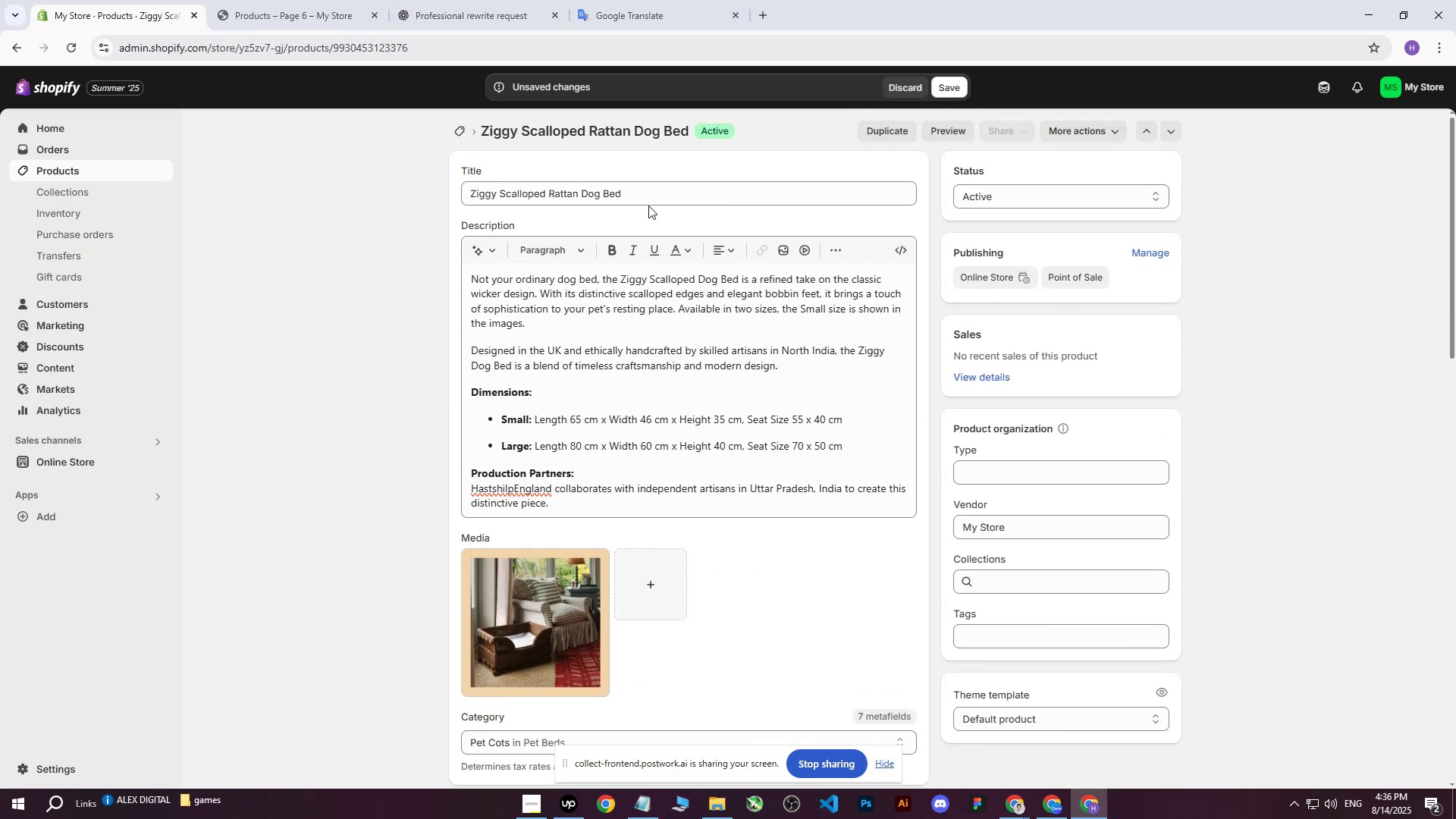 
left_click_drag(start_coordinate=[657, 187], to_coordinate=[425, 180])
 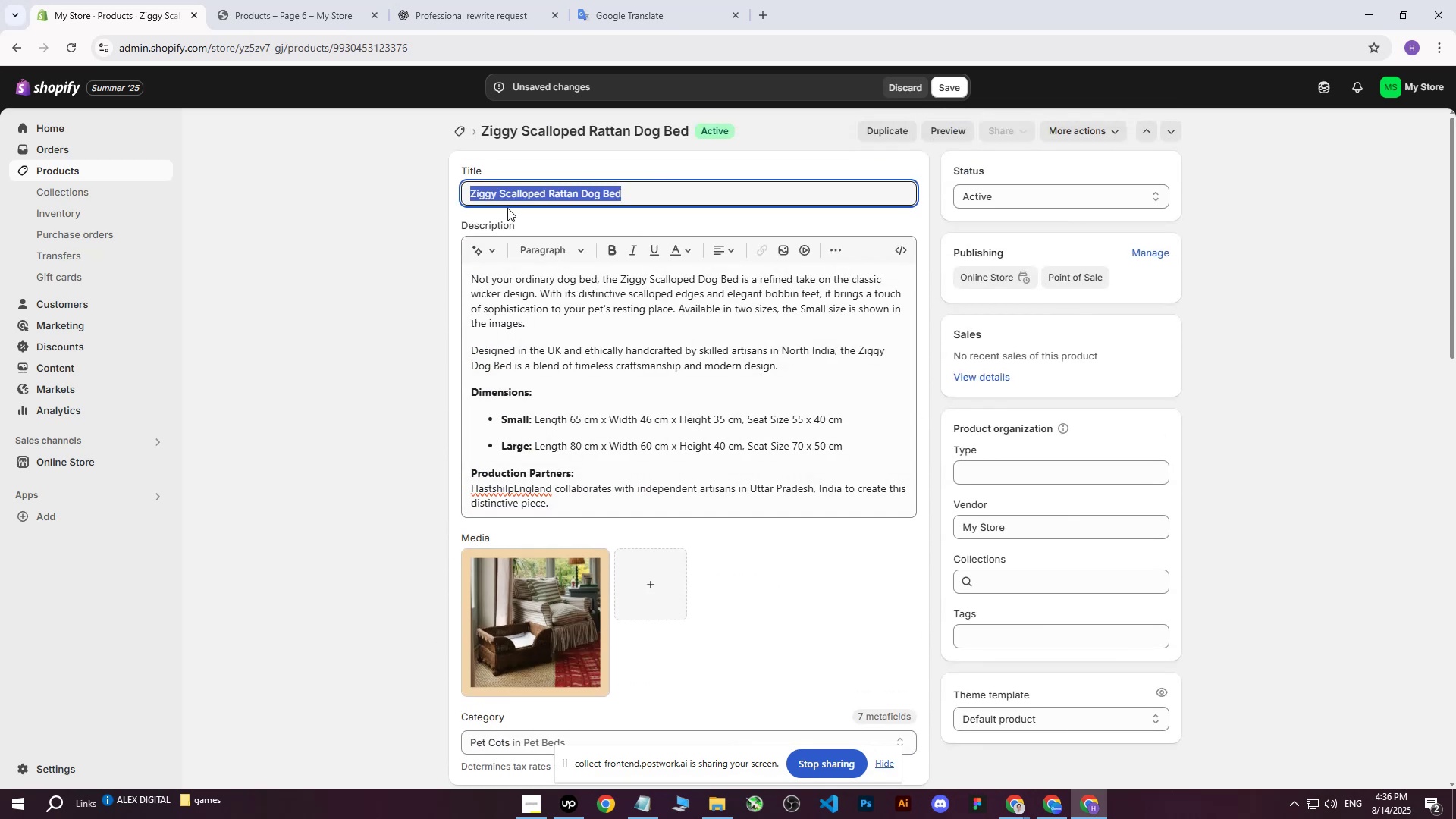 
key(Control+ControlLeft)
 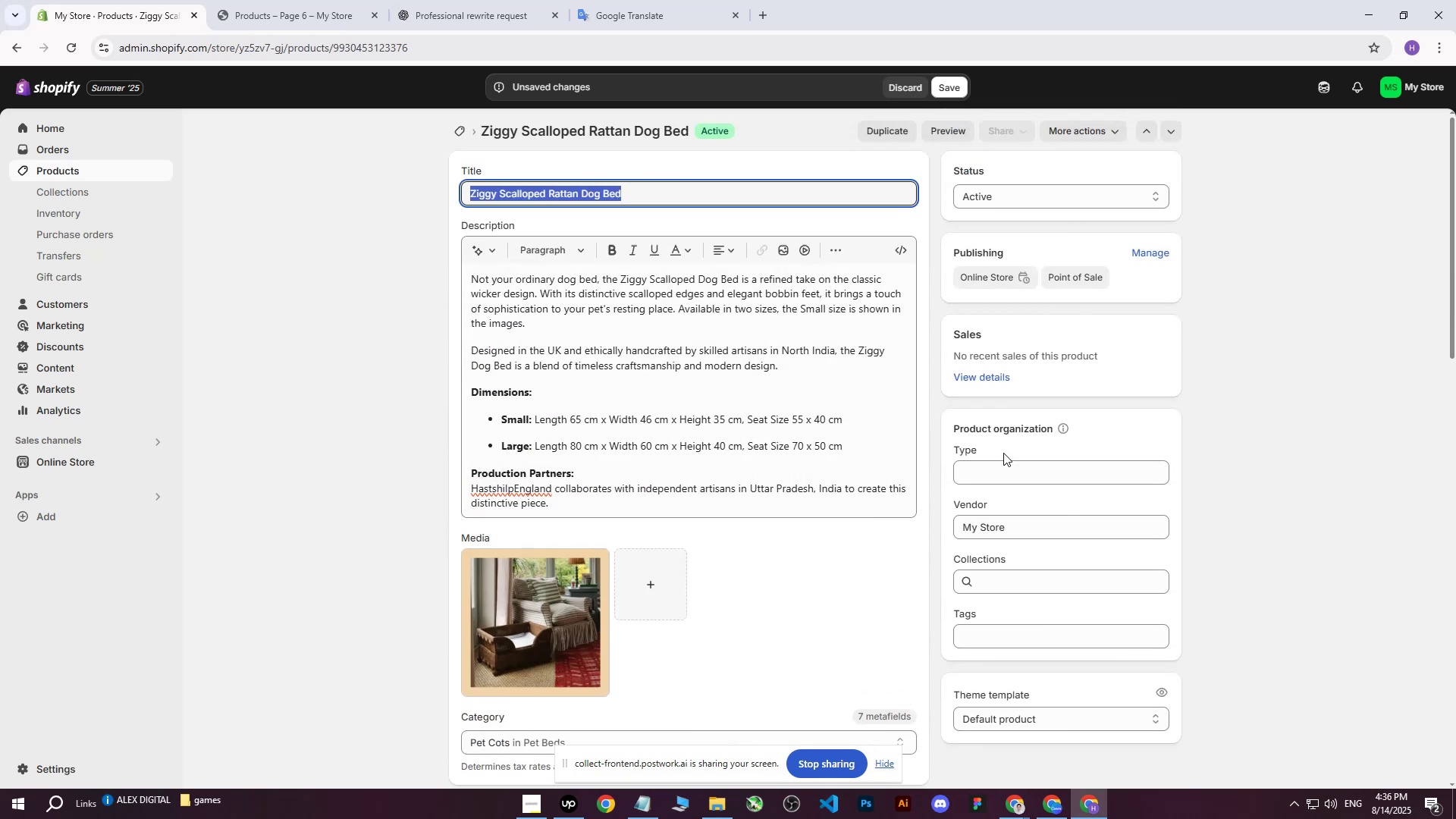 
key(Control+C)
 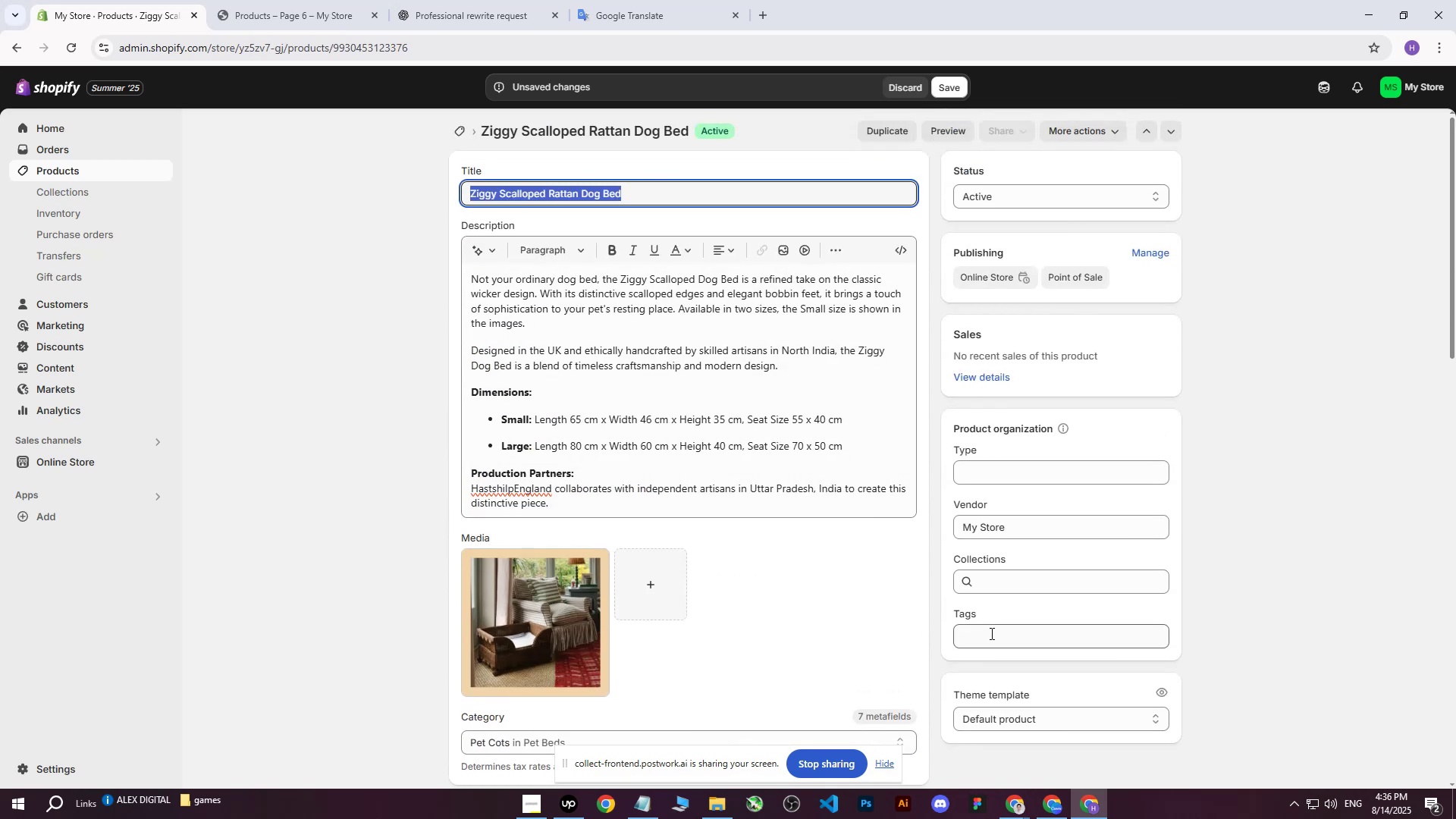 
left_click([990, 633])
 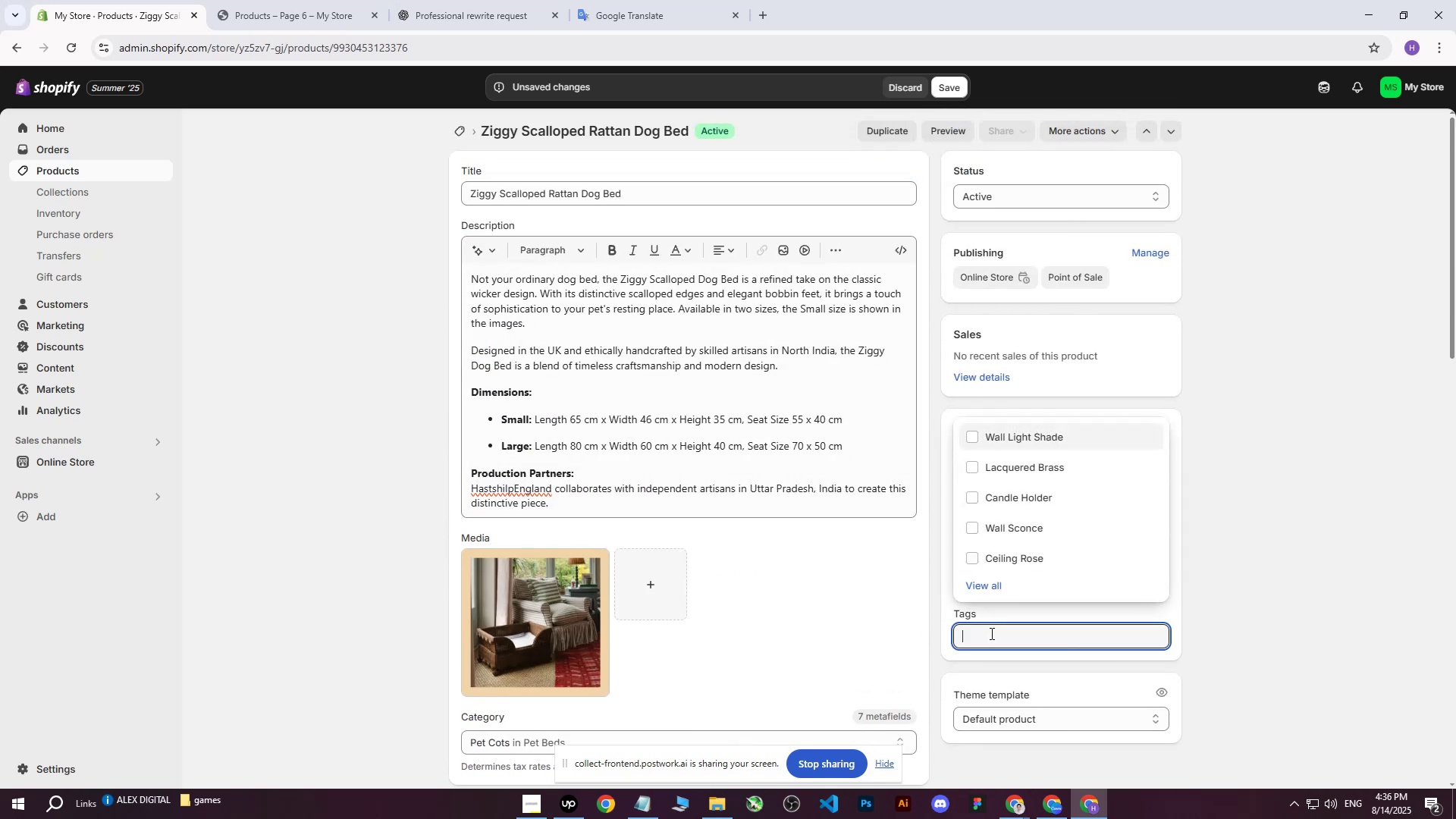 
key(Control+ControlLeft)
 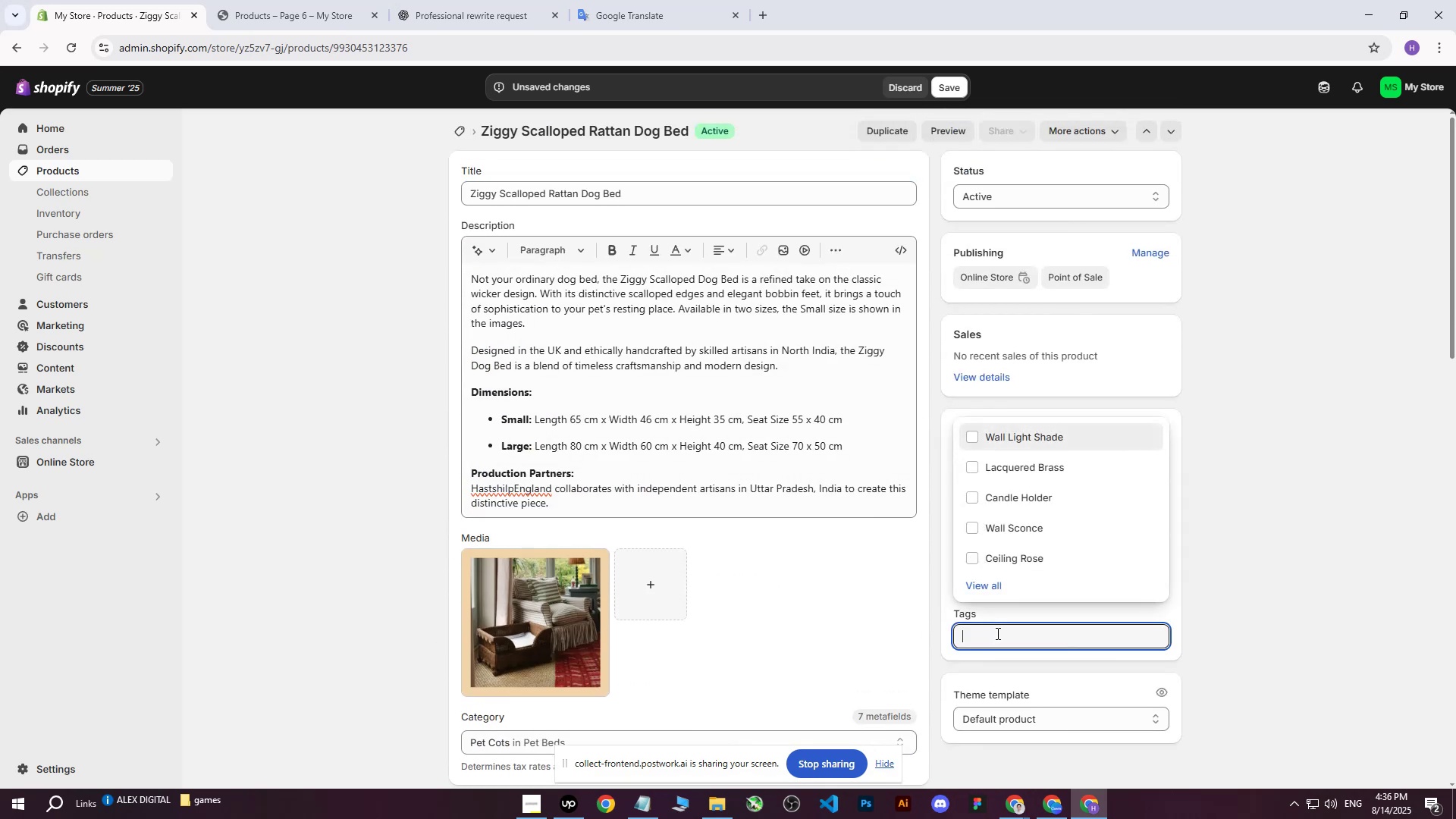 
key(Control+V)
 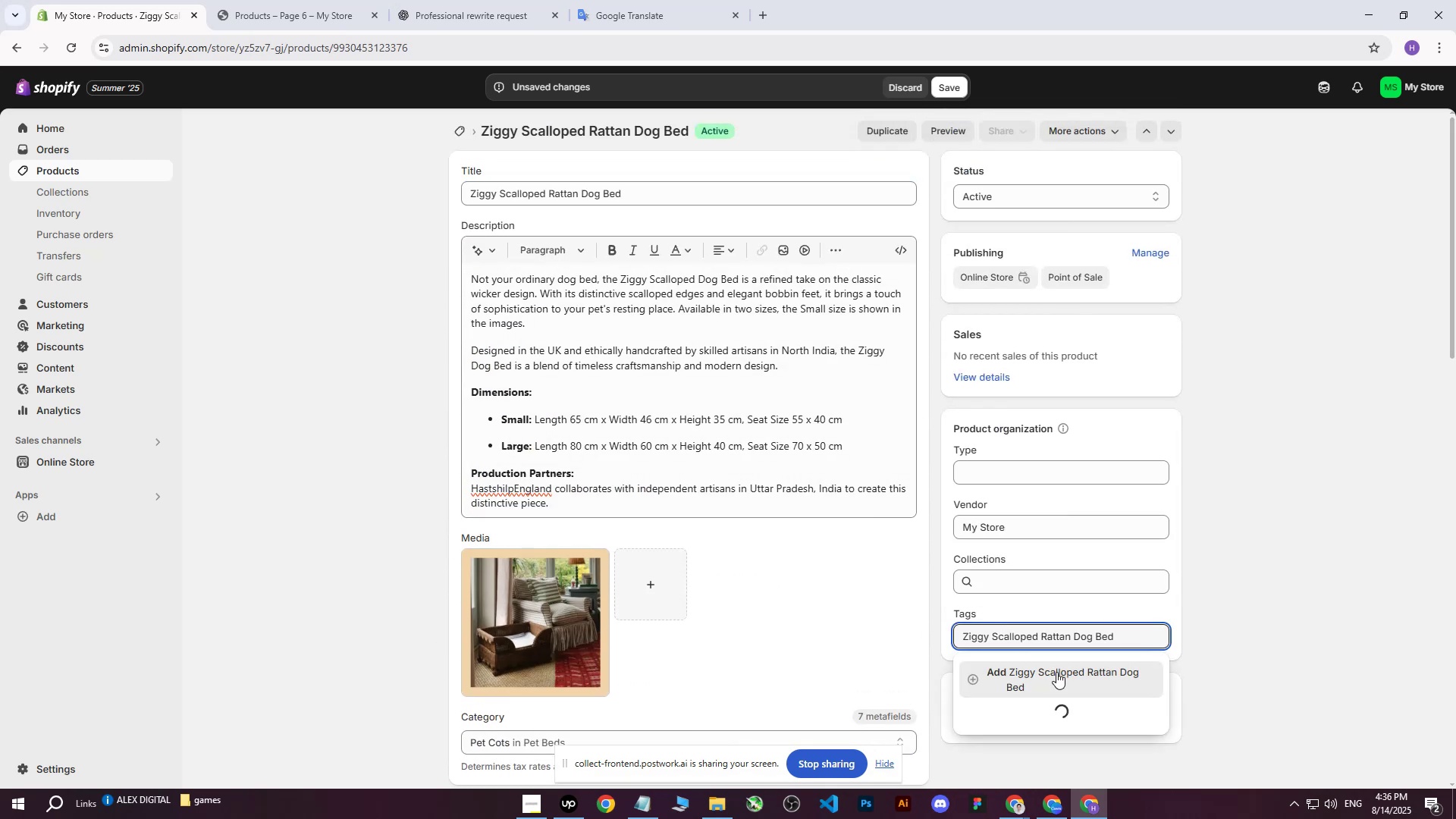 
left_click([1056, 672])
 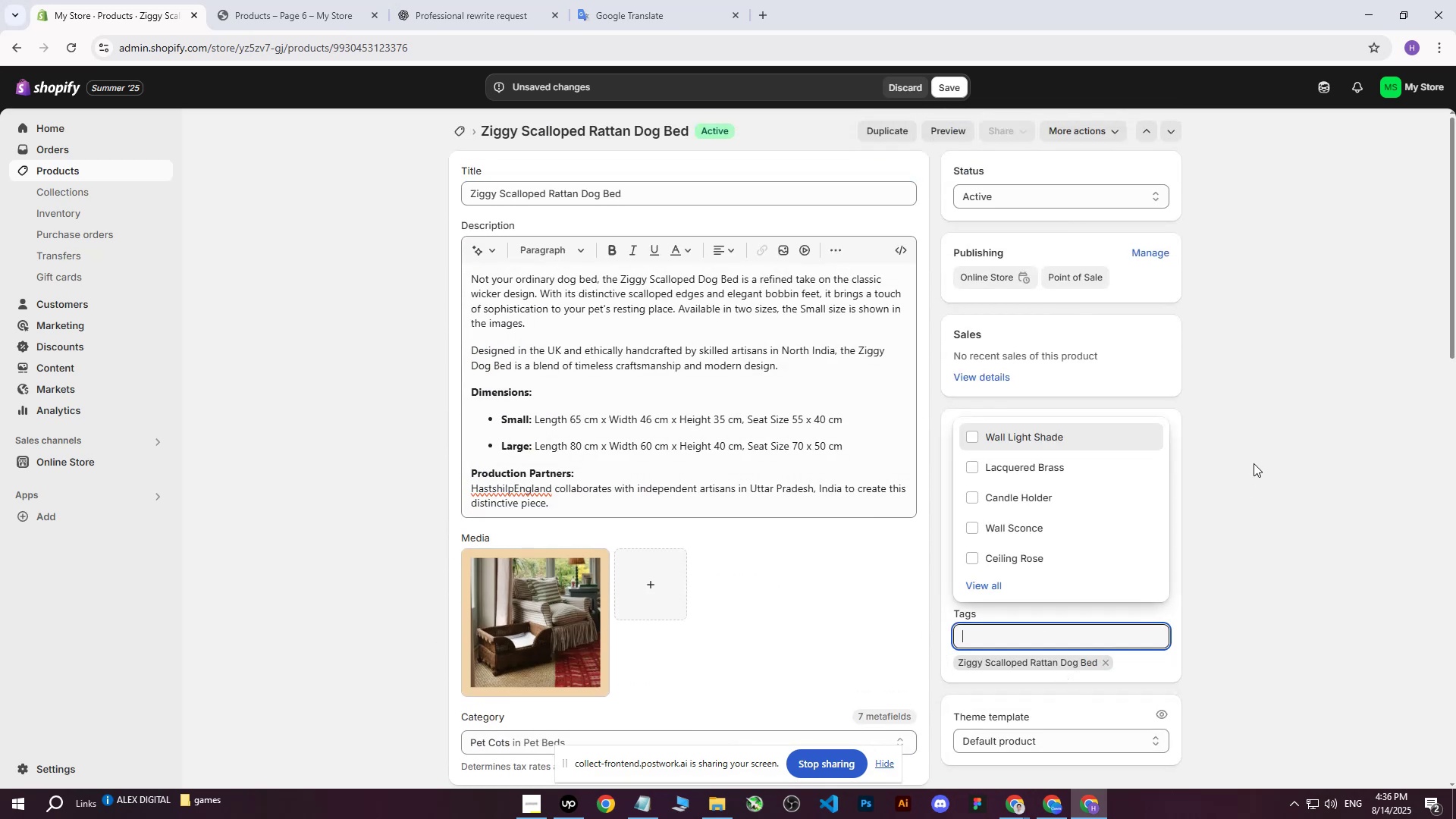 
left_click([1254, 463])
 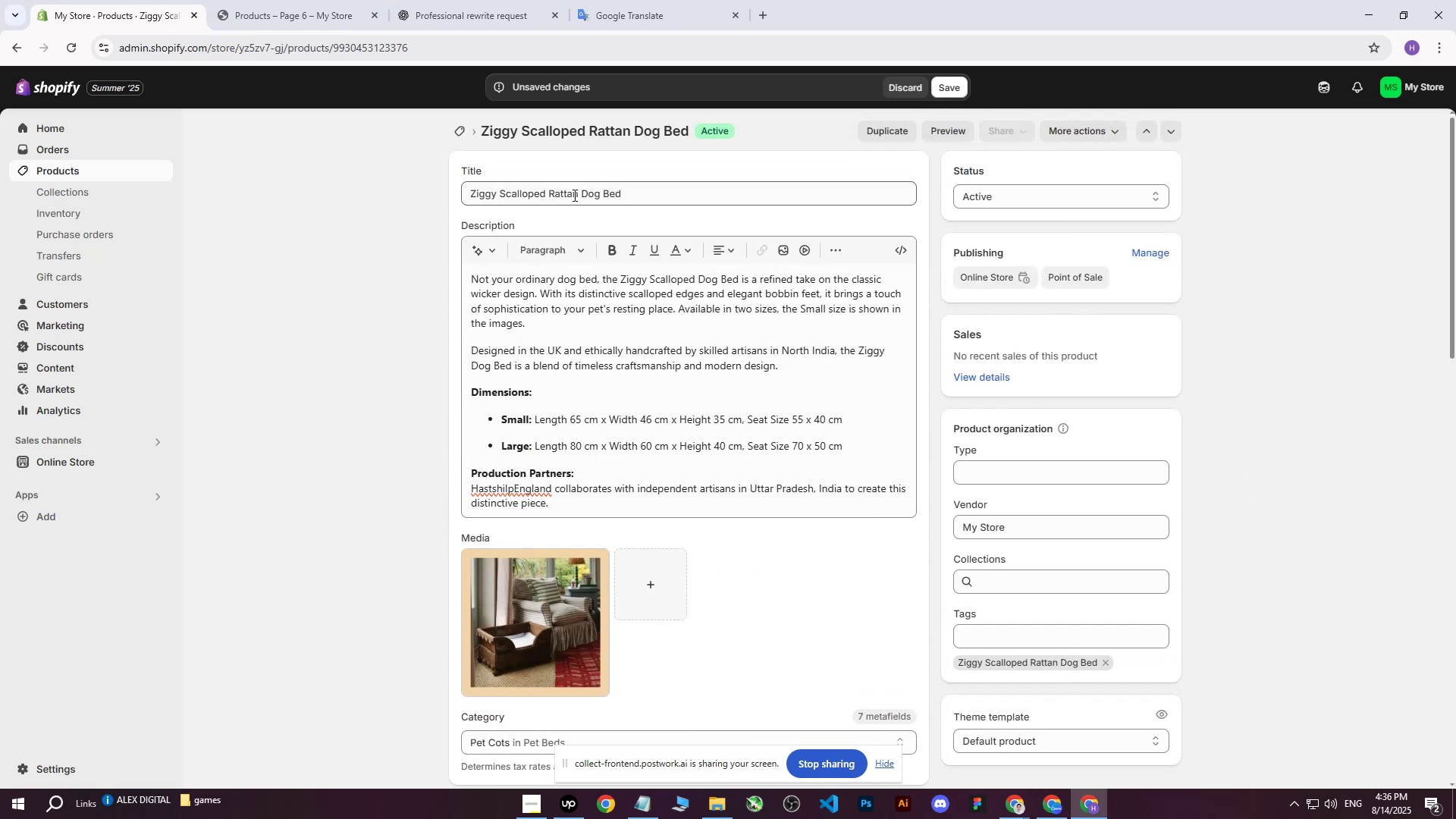 
left_click_drag(start_coordinate=[582, 193], to_coordinate=[632, 200])
 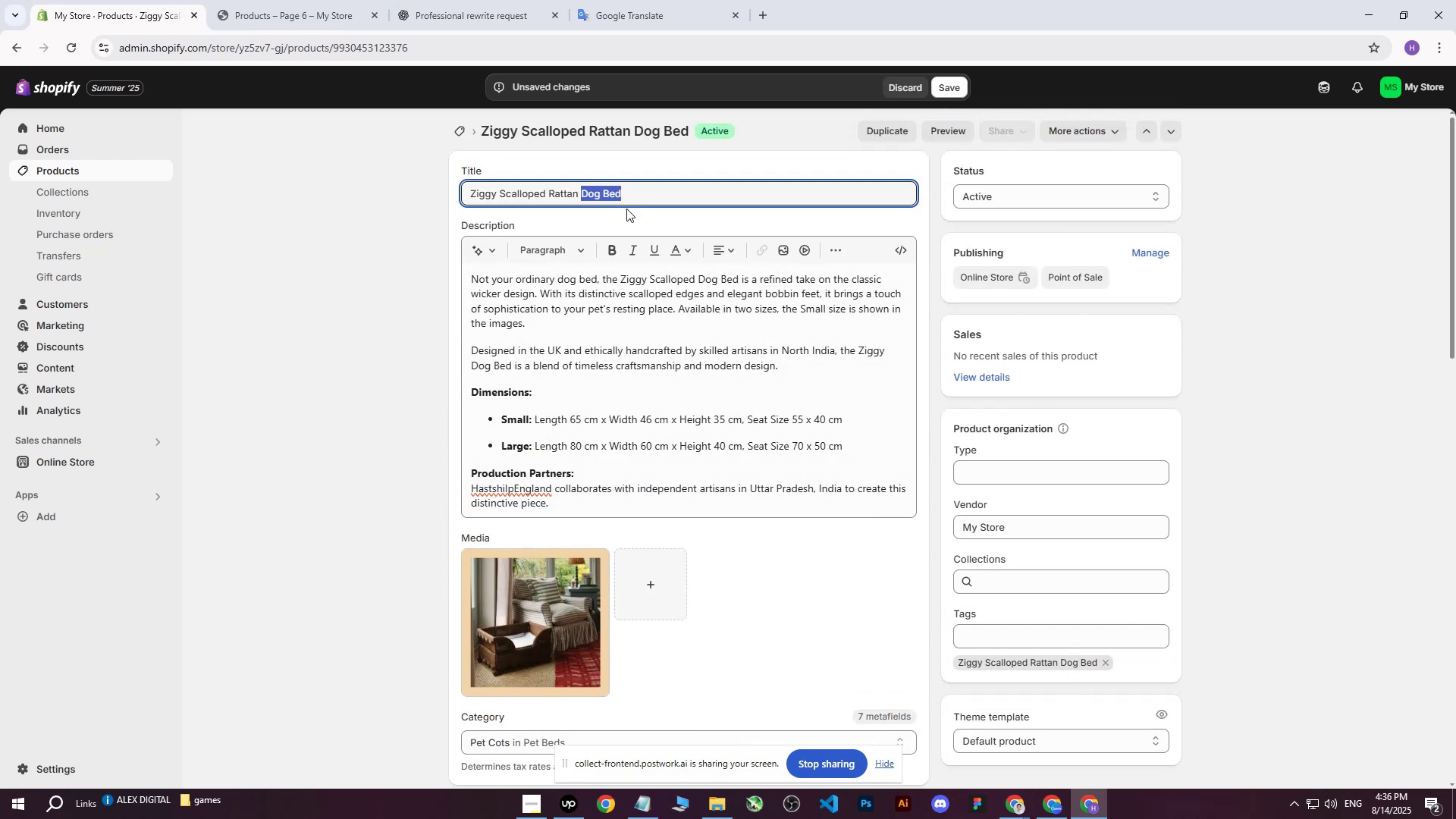 
key(Control+ControlLeft)
 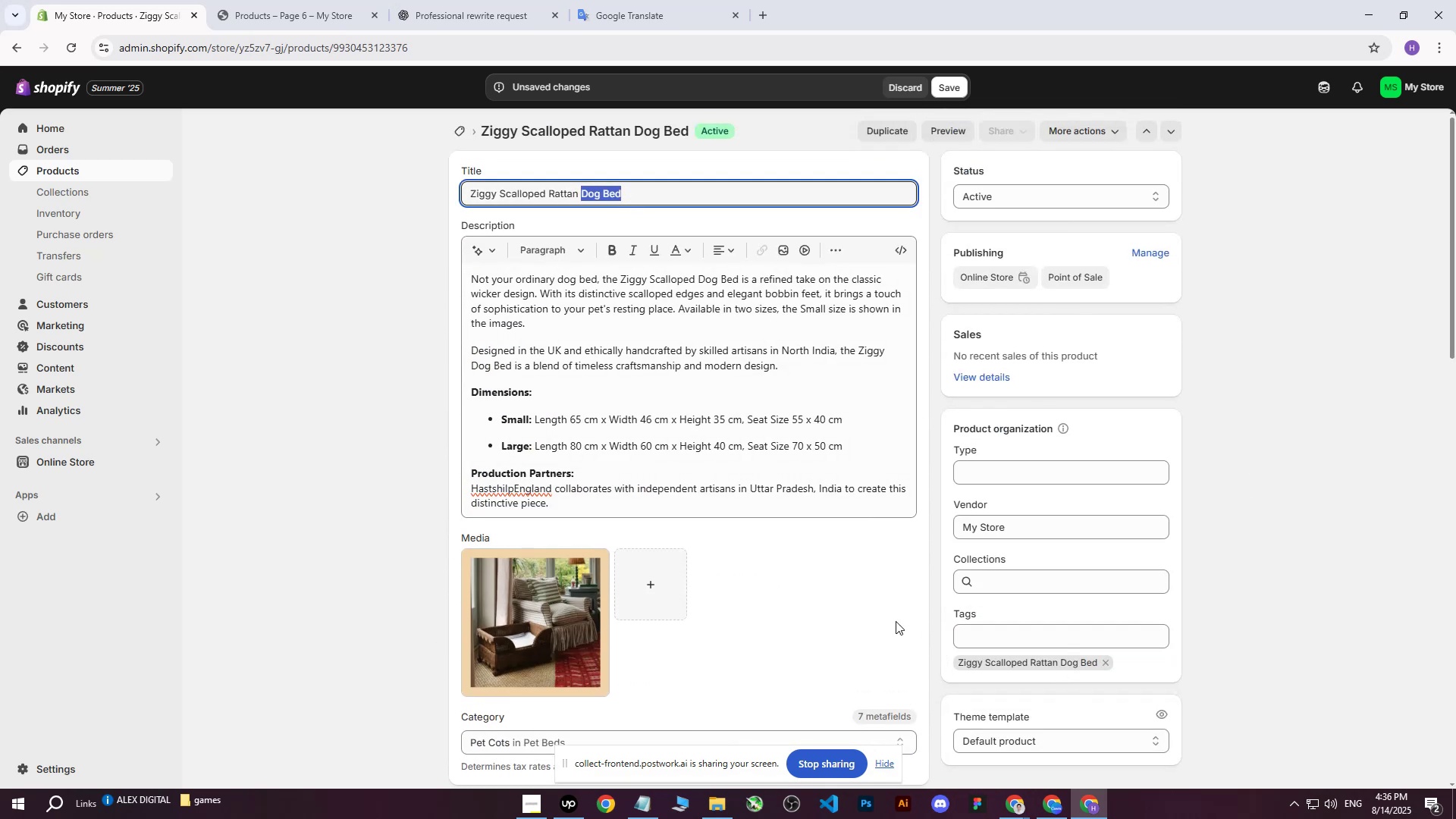 
key(Control+C)
 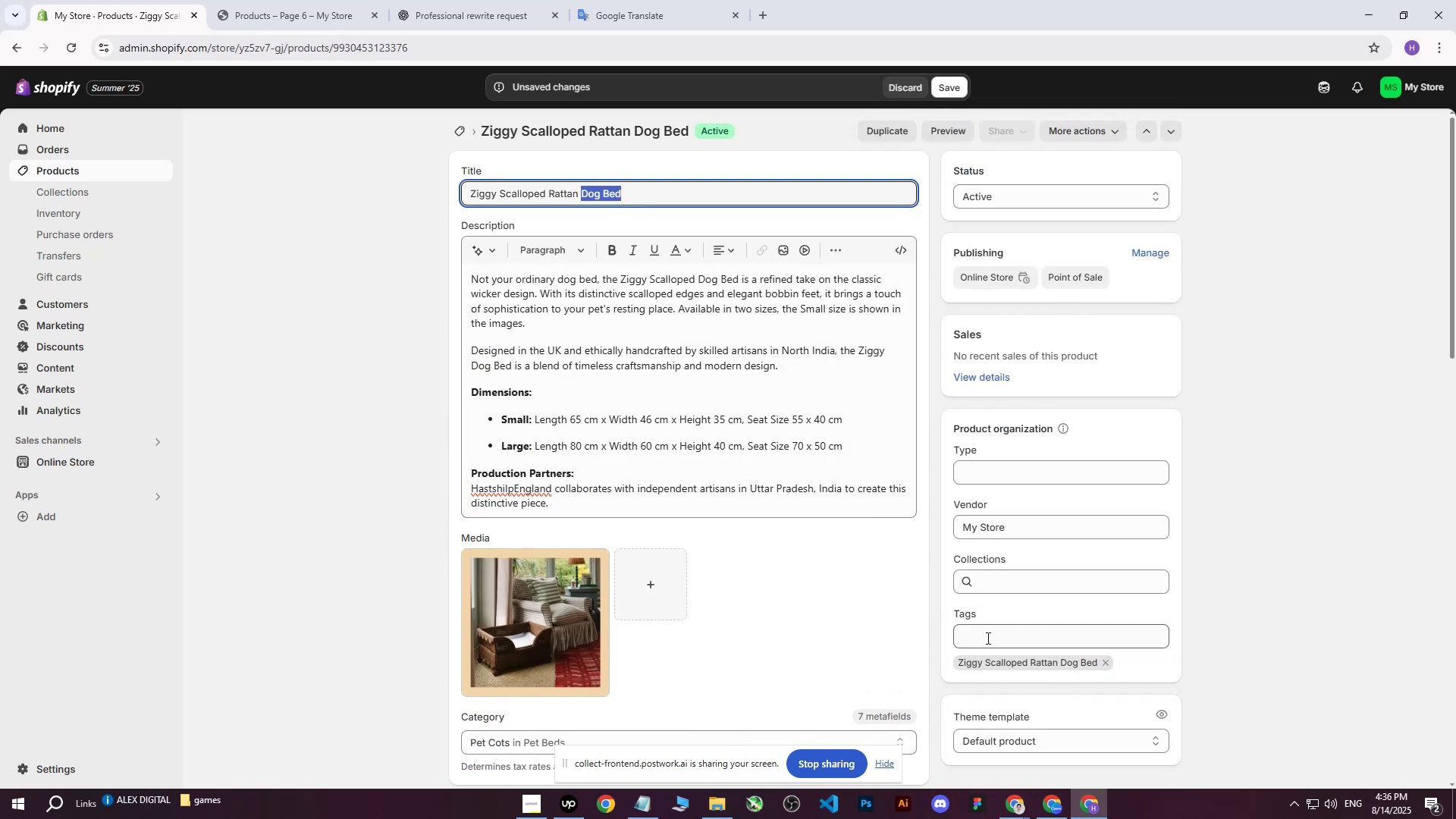 
left_click([981, 629])
 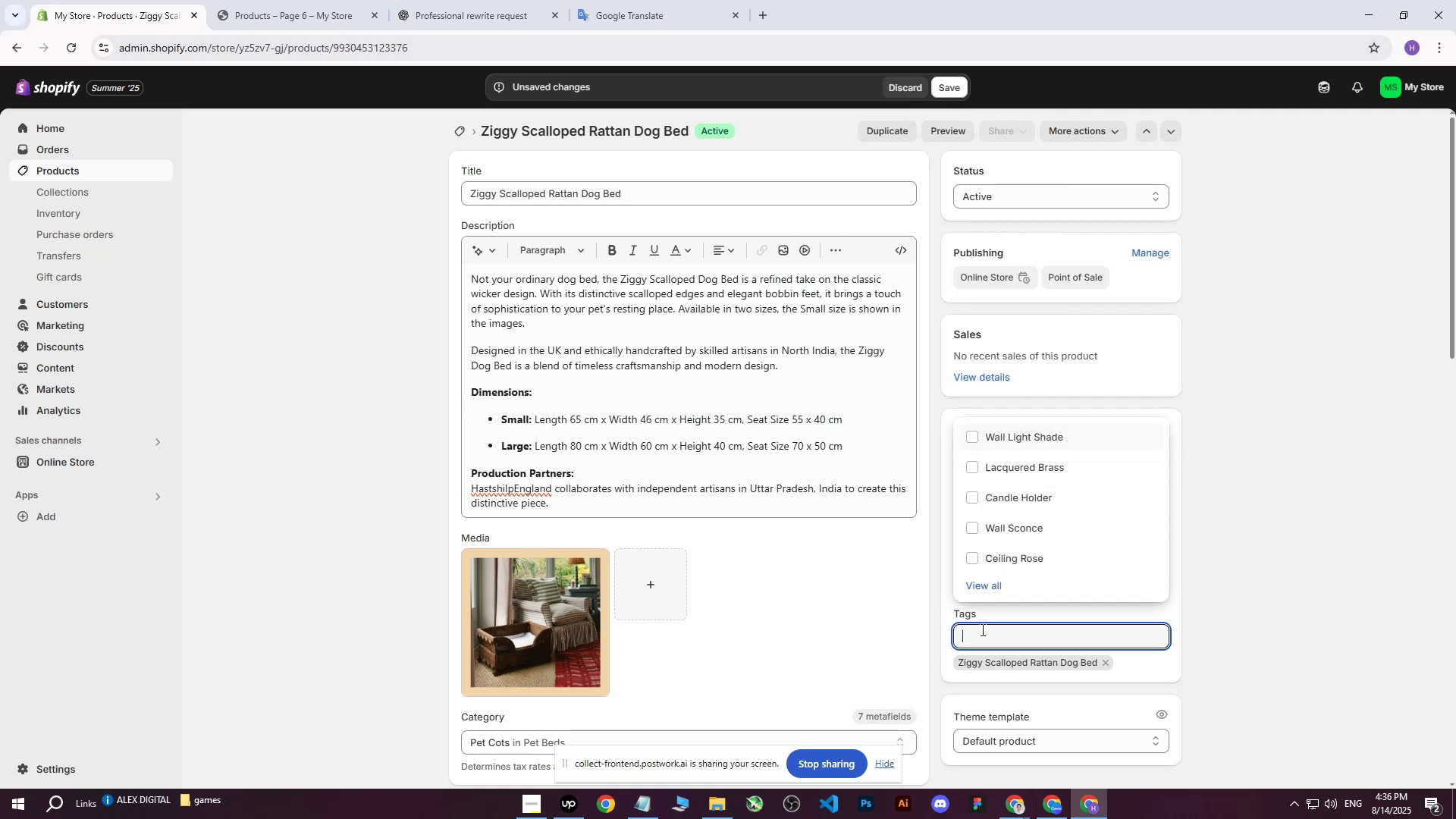 
key(Control+ControlLeft)
 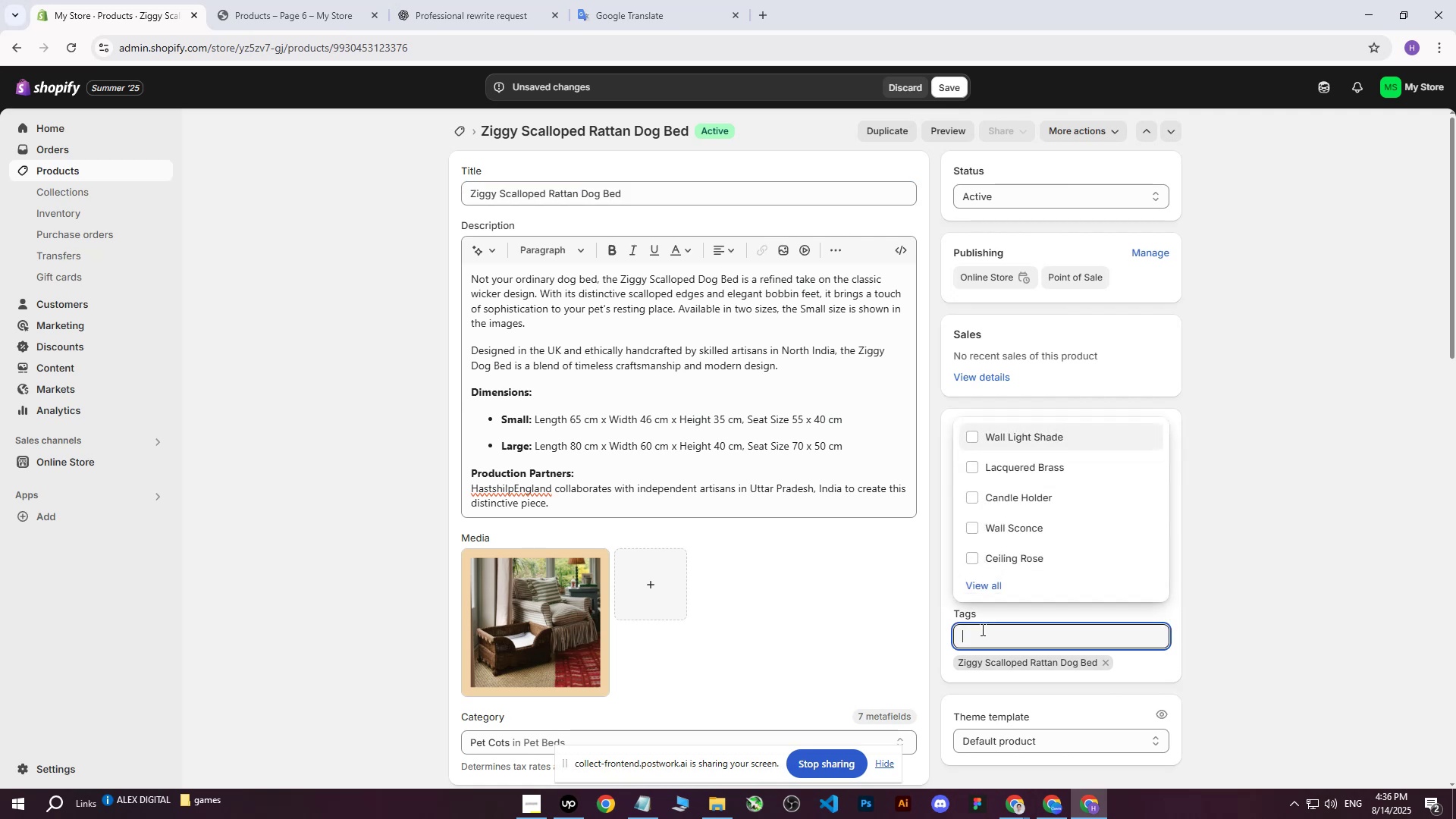 
key(Control+V)
 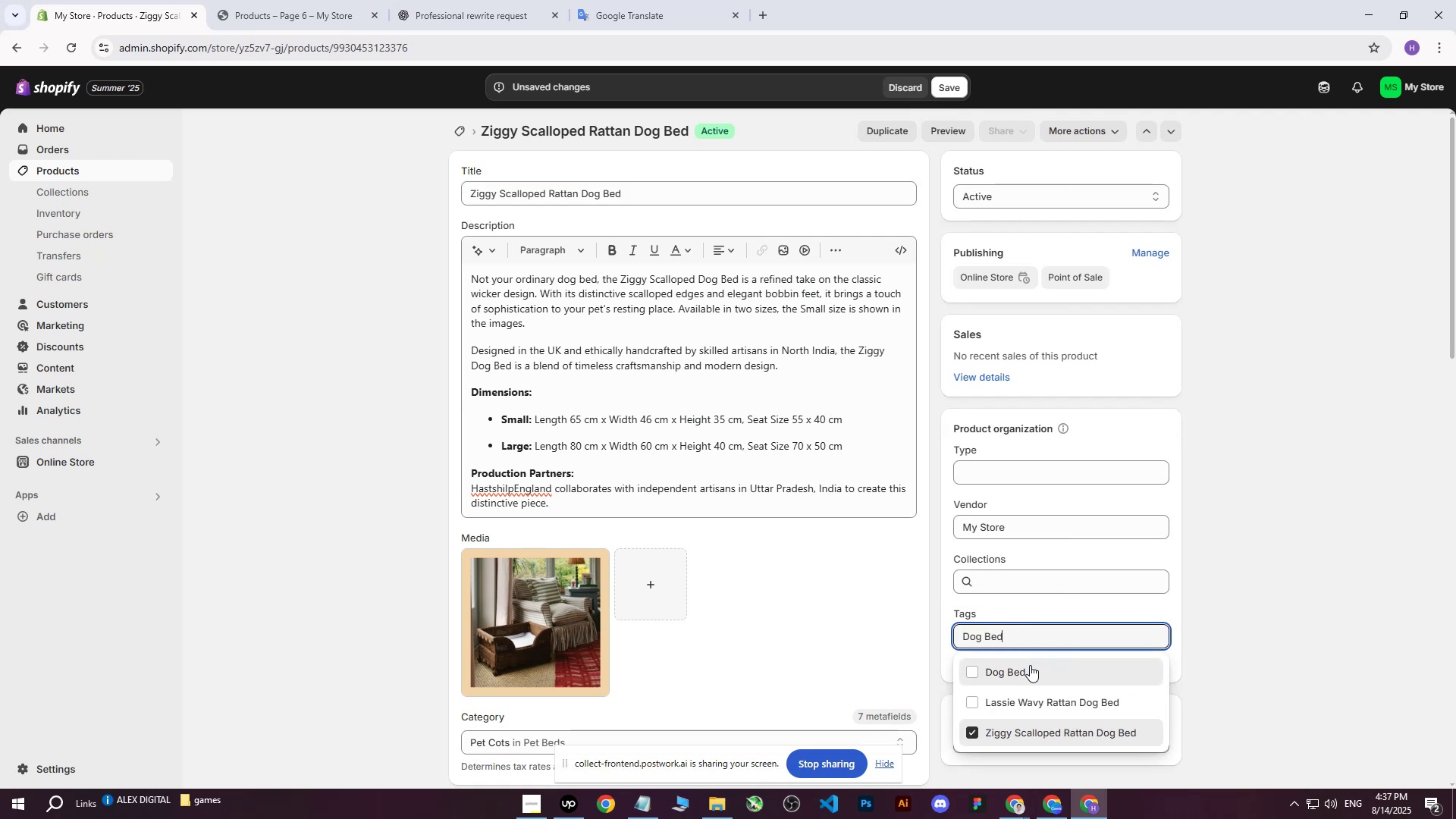 
double_click([1257, 561])
 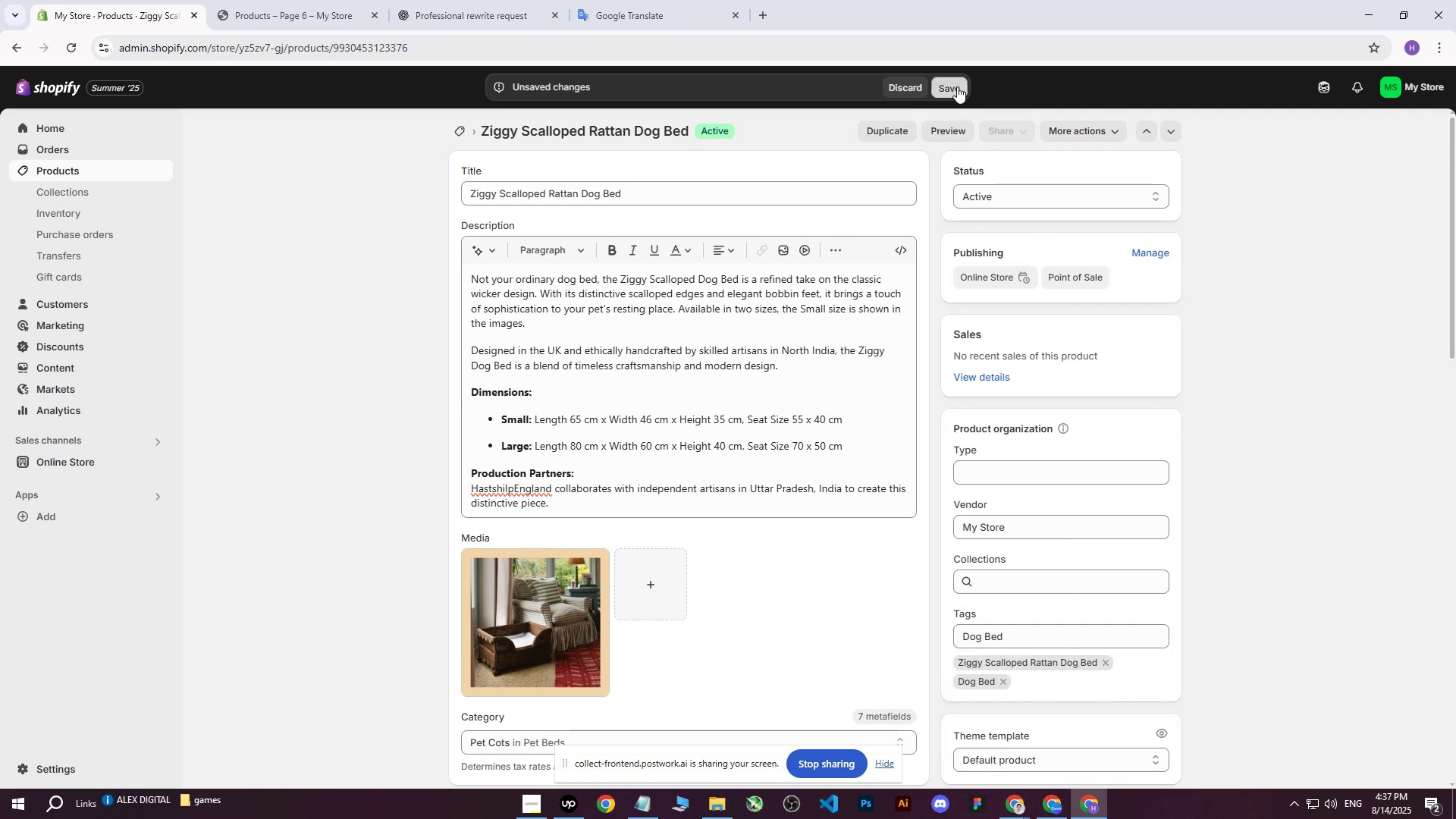 
left_click([957, 86])
 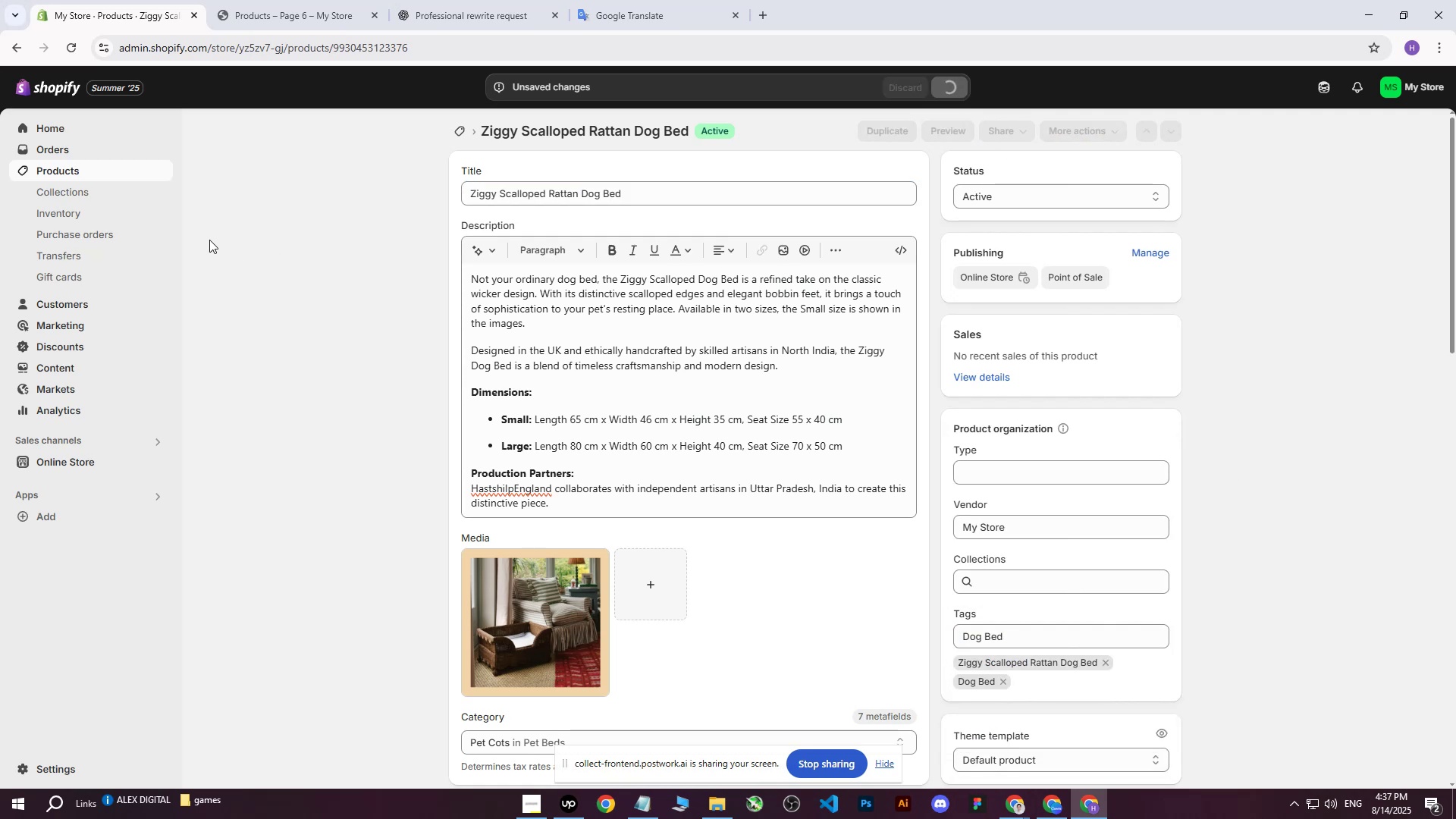 
left_click([61, 173])
 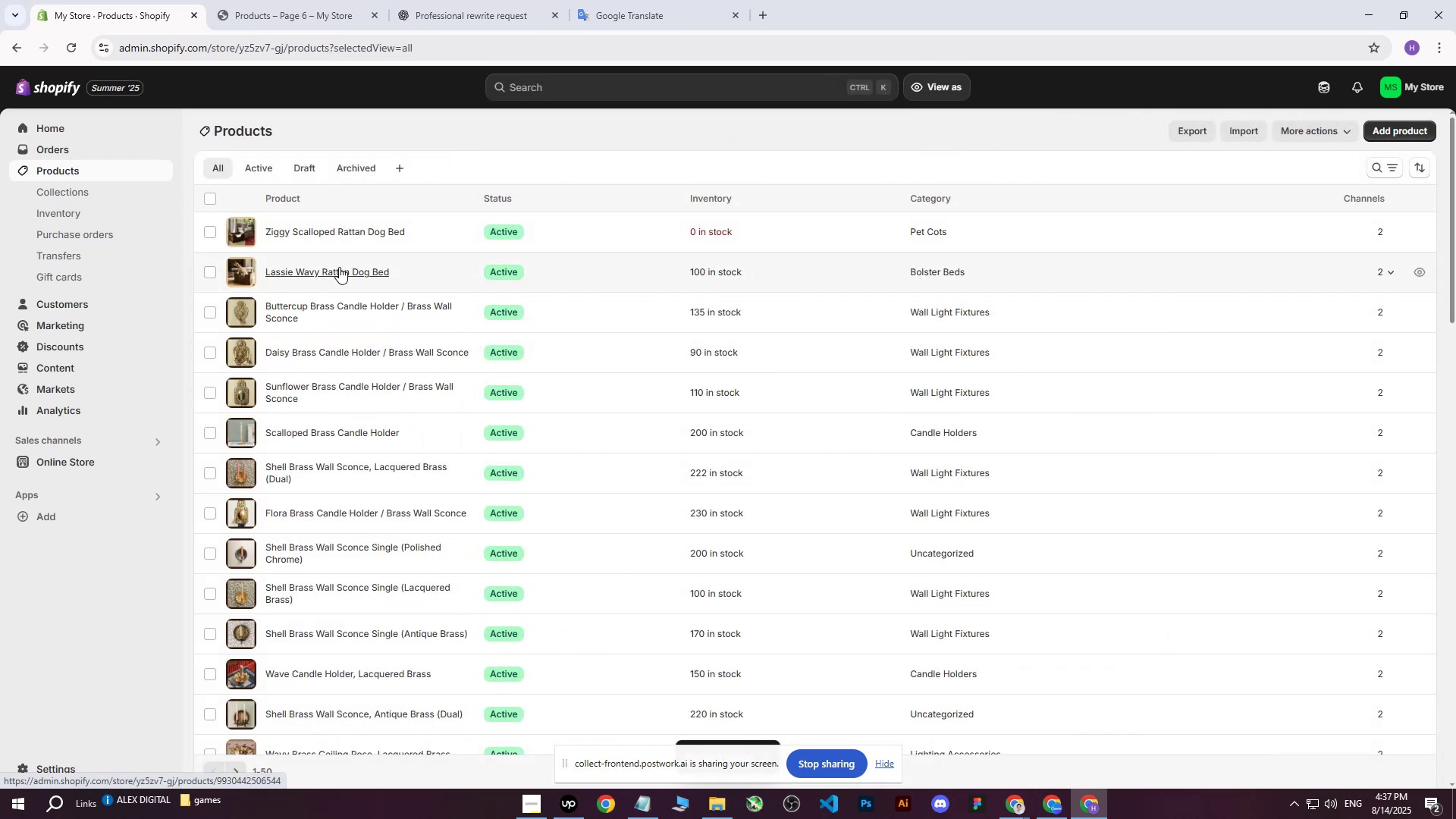 
left_click([340, 272])
 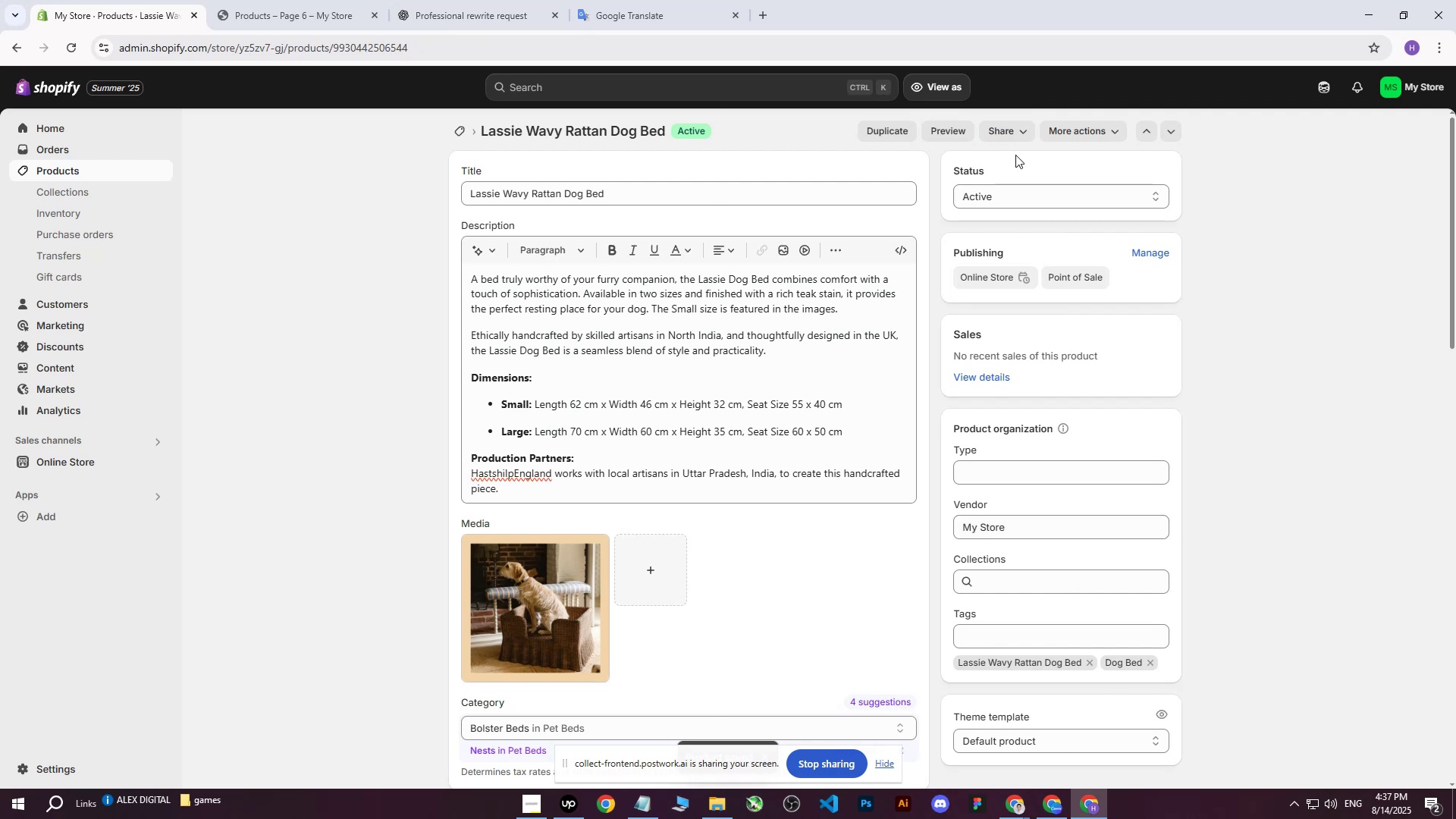 
left_click([59, 161])
 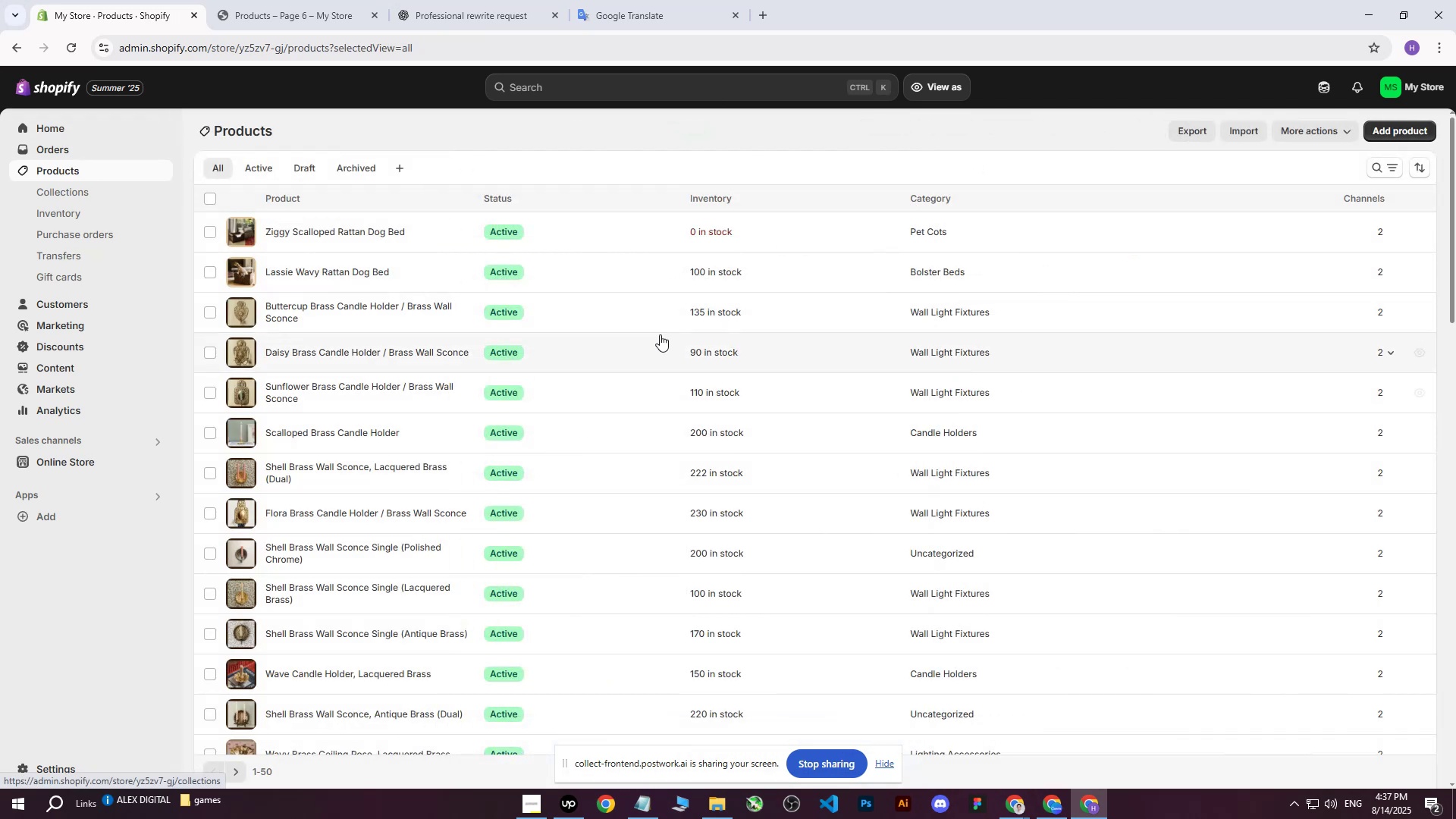 
left_click([704, 234])
 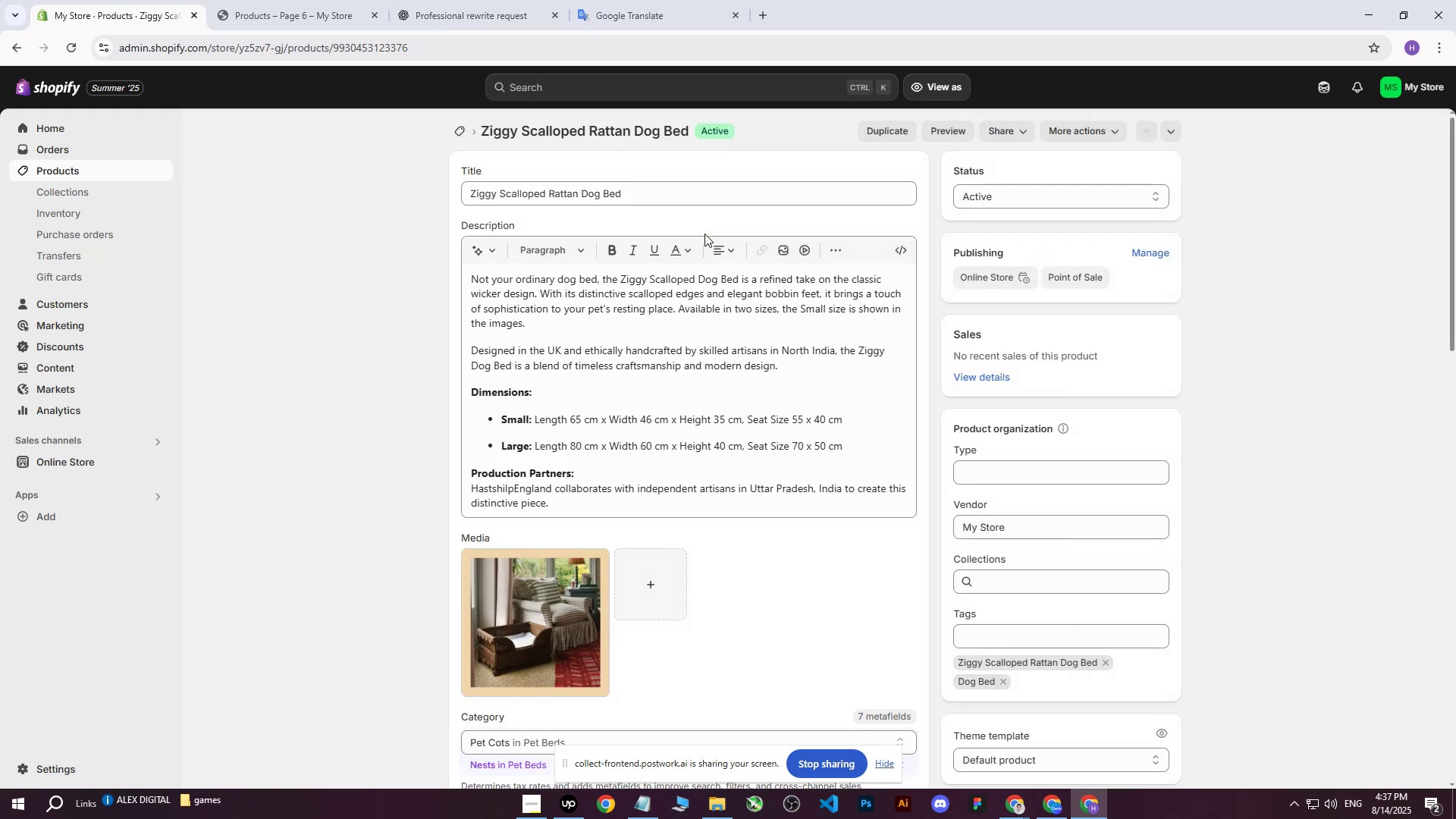 
scroll: coordinate [704, 309], scroll_direction: down, amount: 8.0
 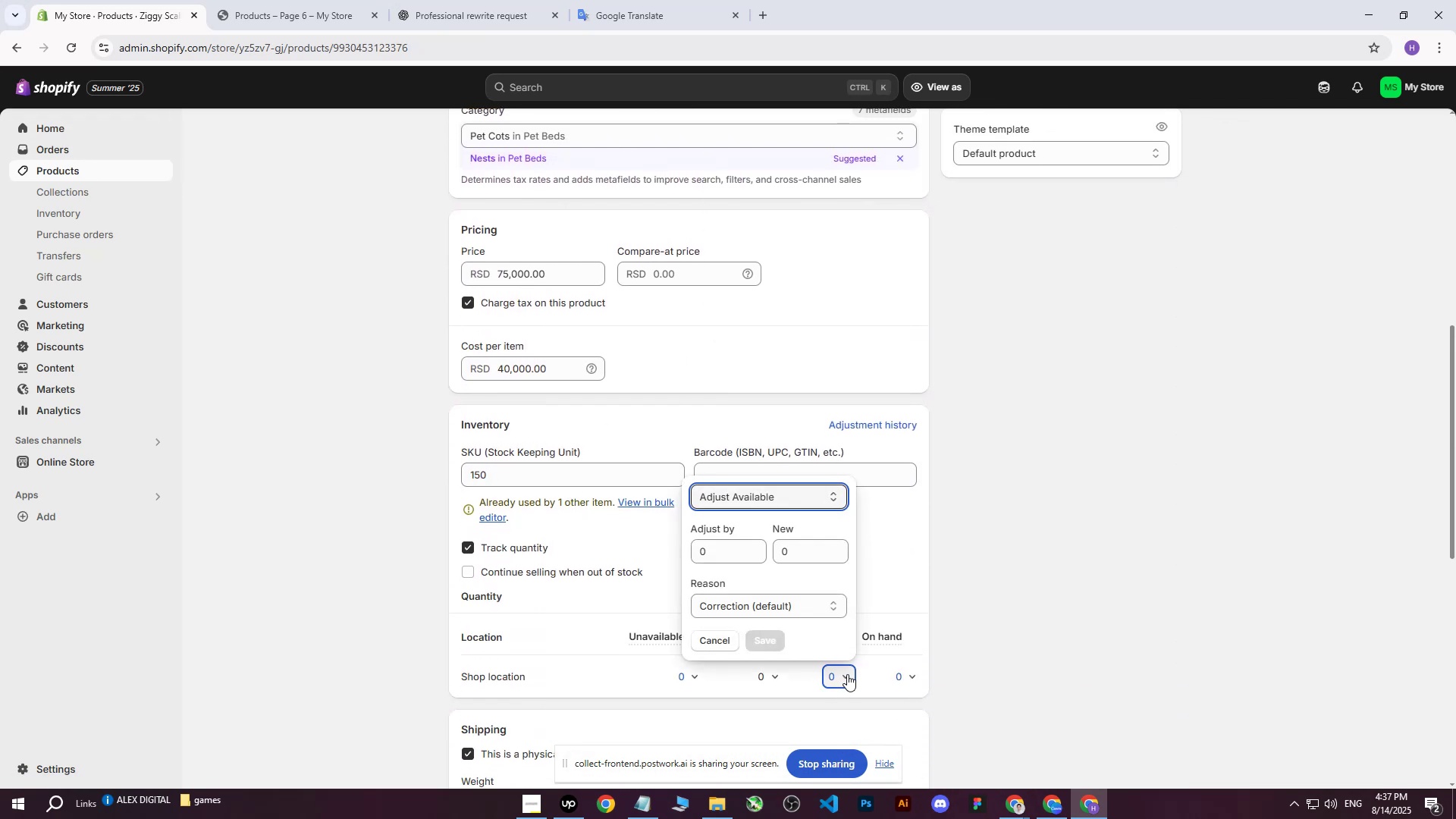 
left_click([722, 557])
 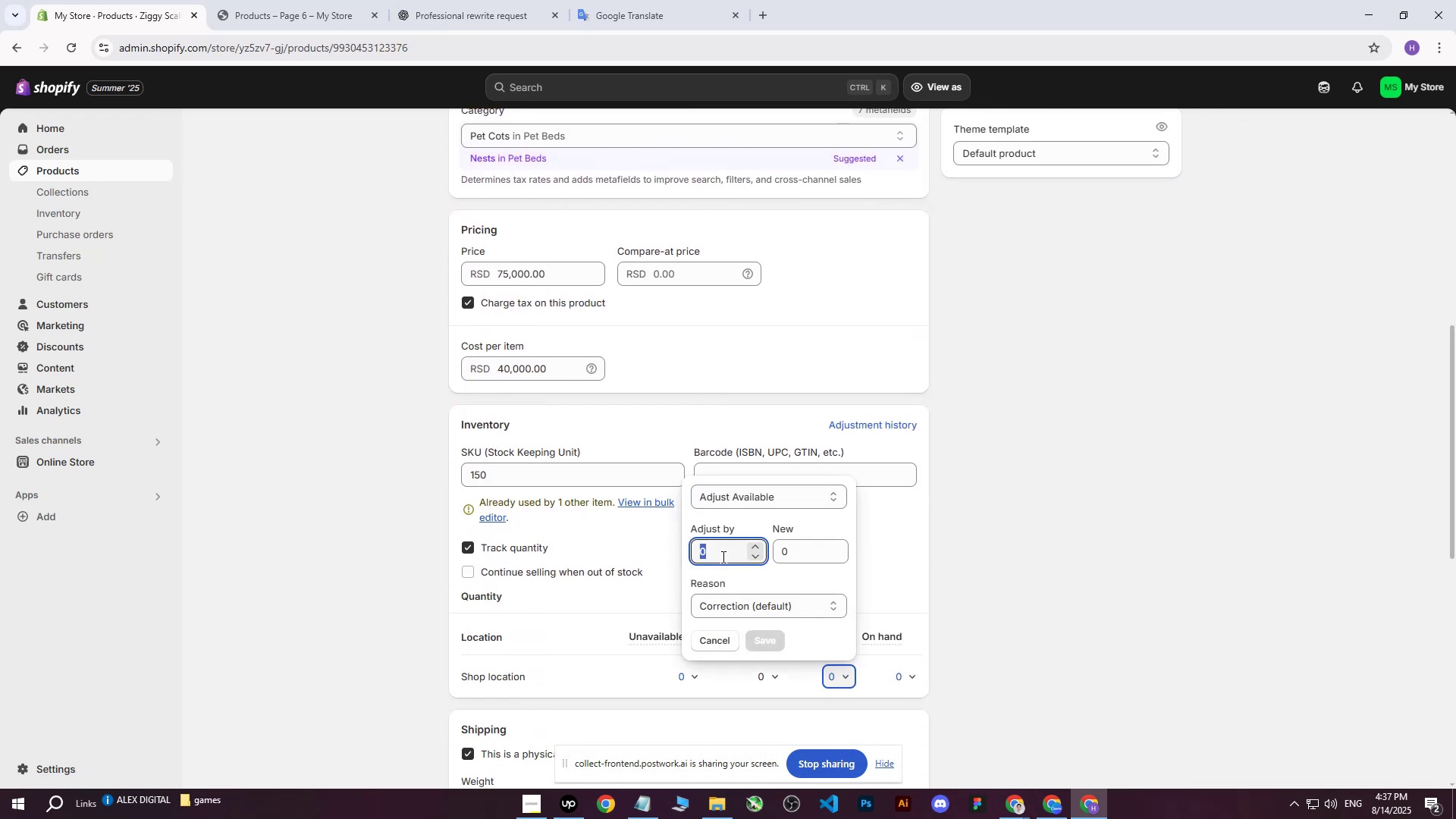 
type(150)
 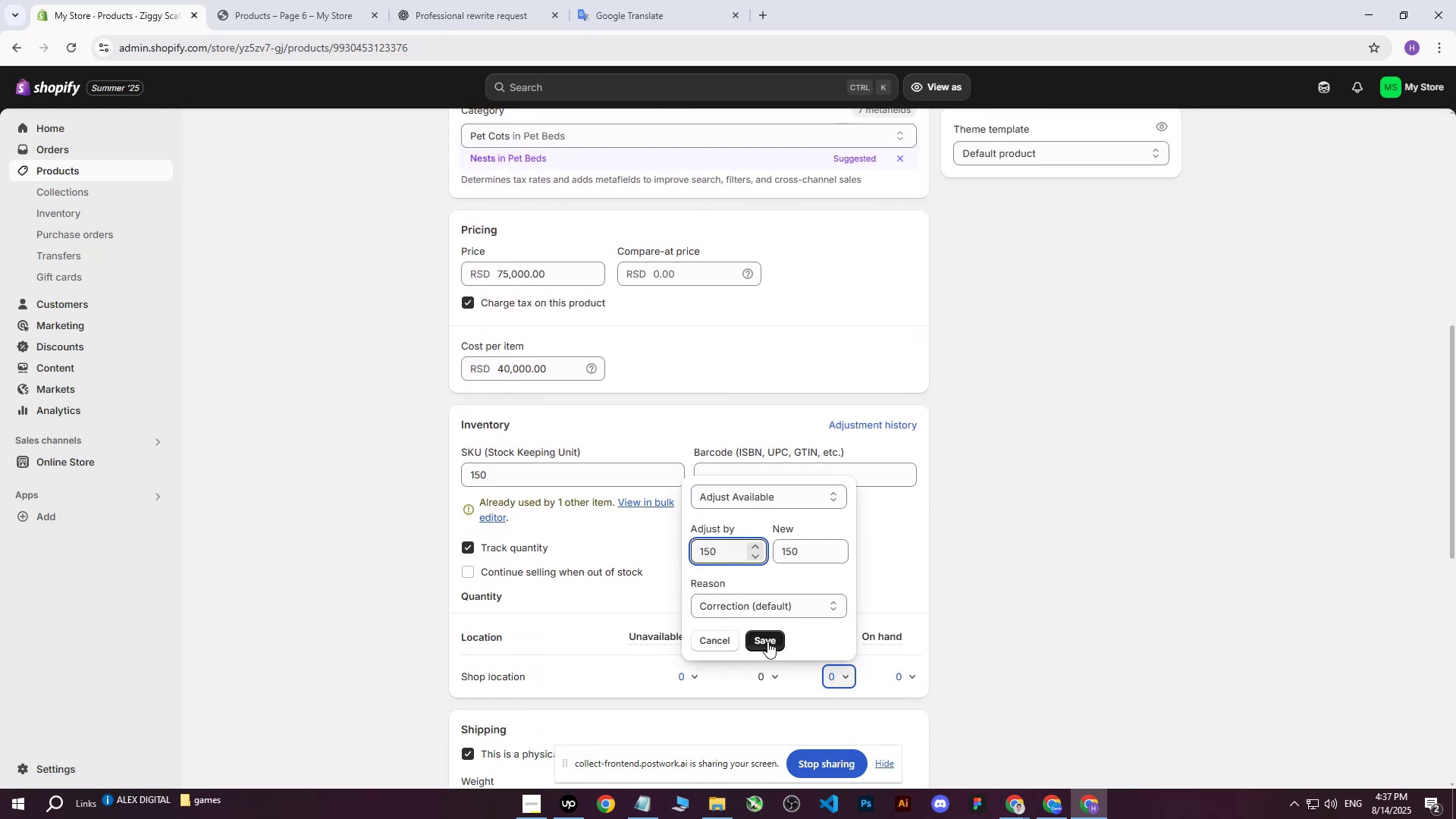 
left_click([768, 642])
 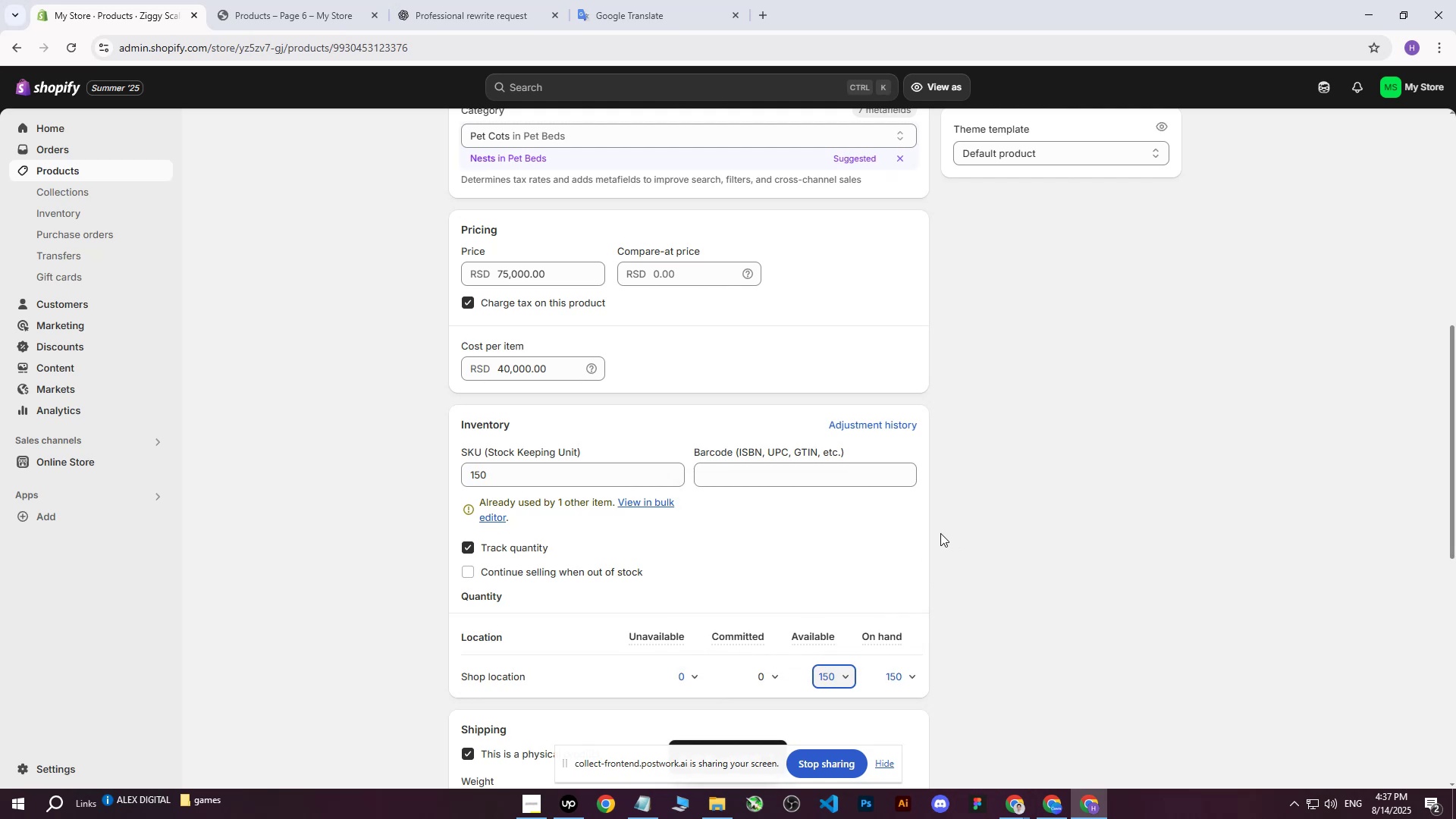 
left_click([1015, 515])
 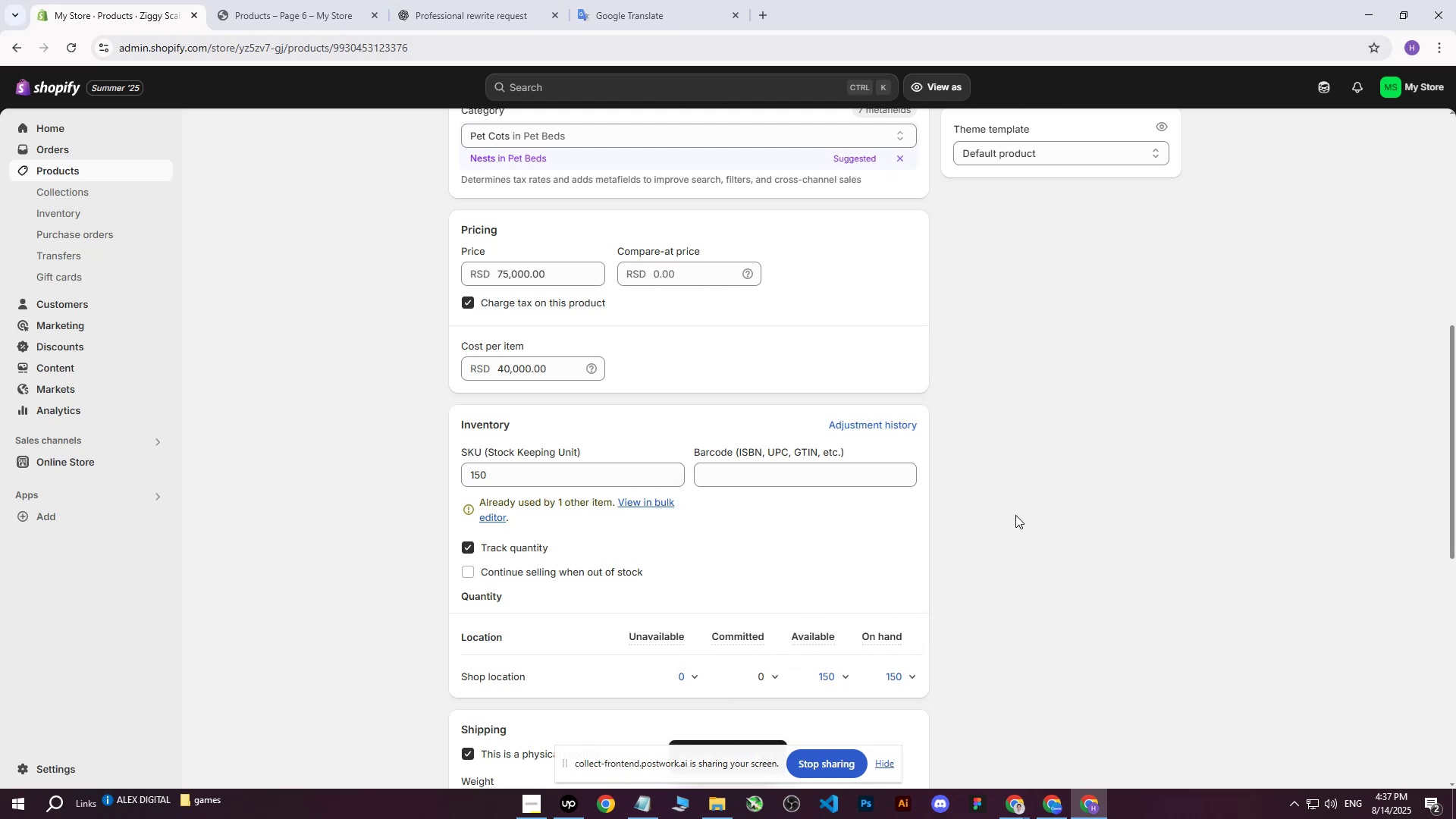 
scroll: coordinate [856, 230], scroll_direction: up, amount: 14.0
 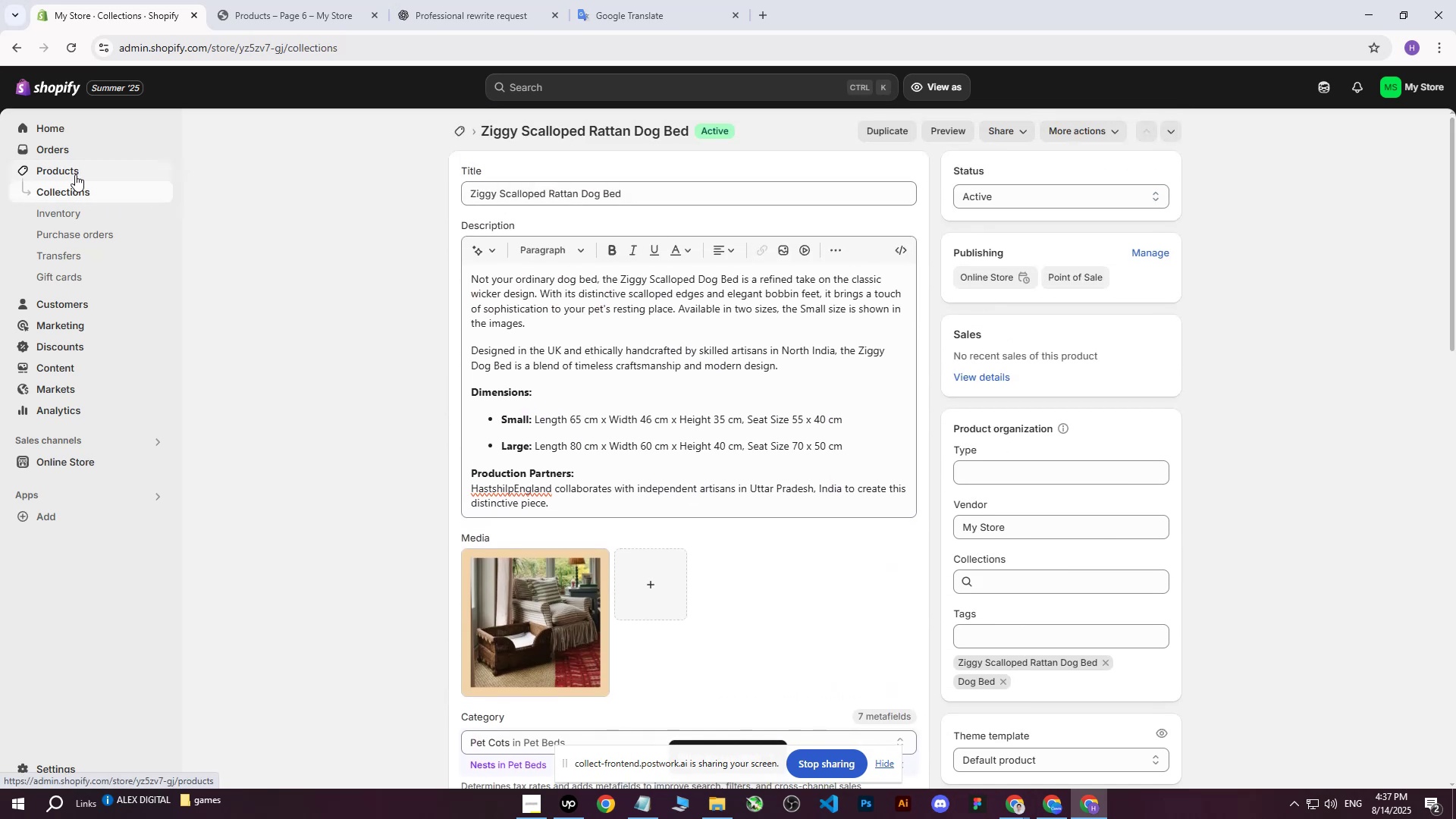 
double_click([72, 168])
 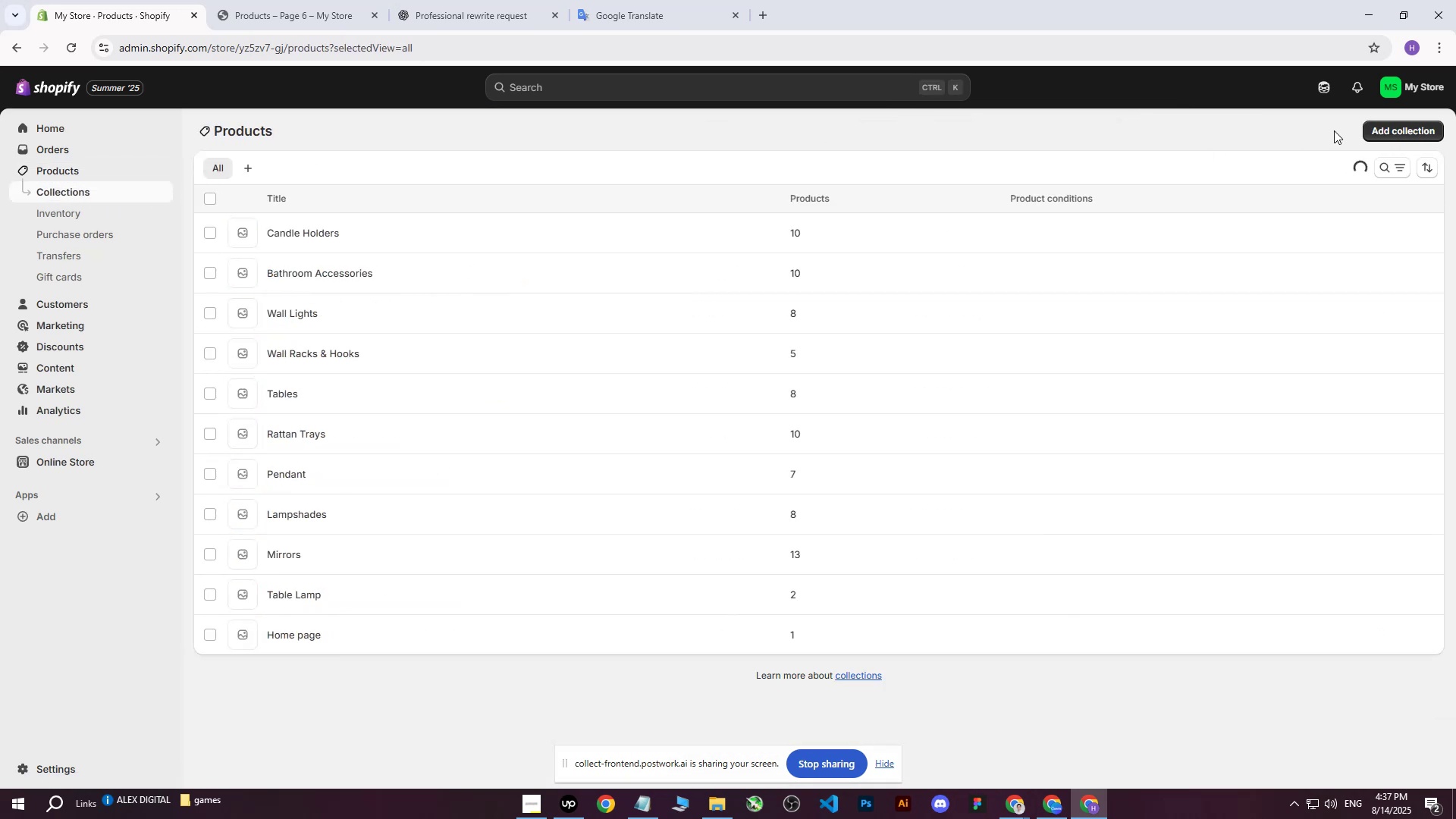 
left_click([1410, 124])
 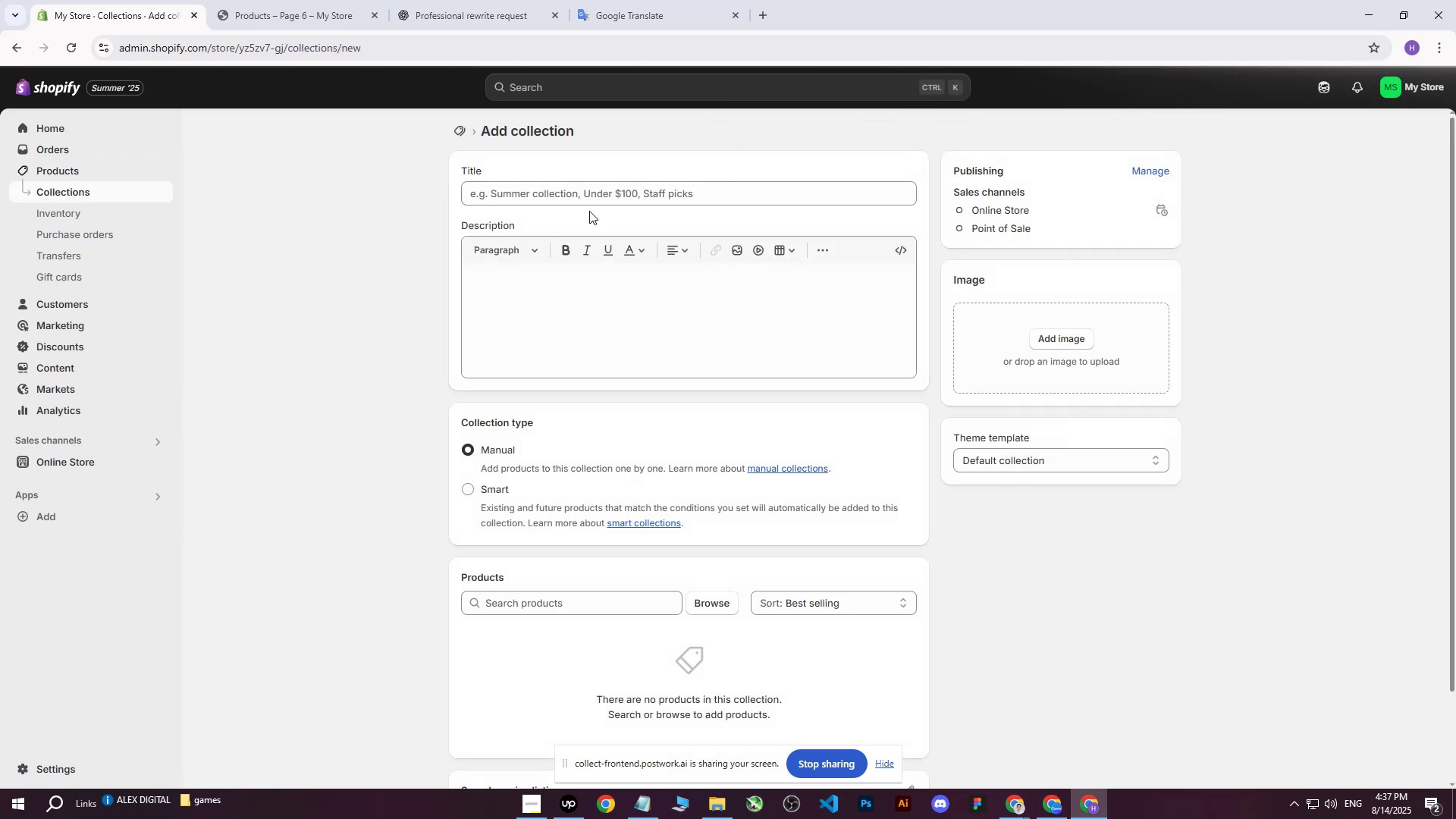 
left_click([604, 193])
 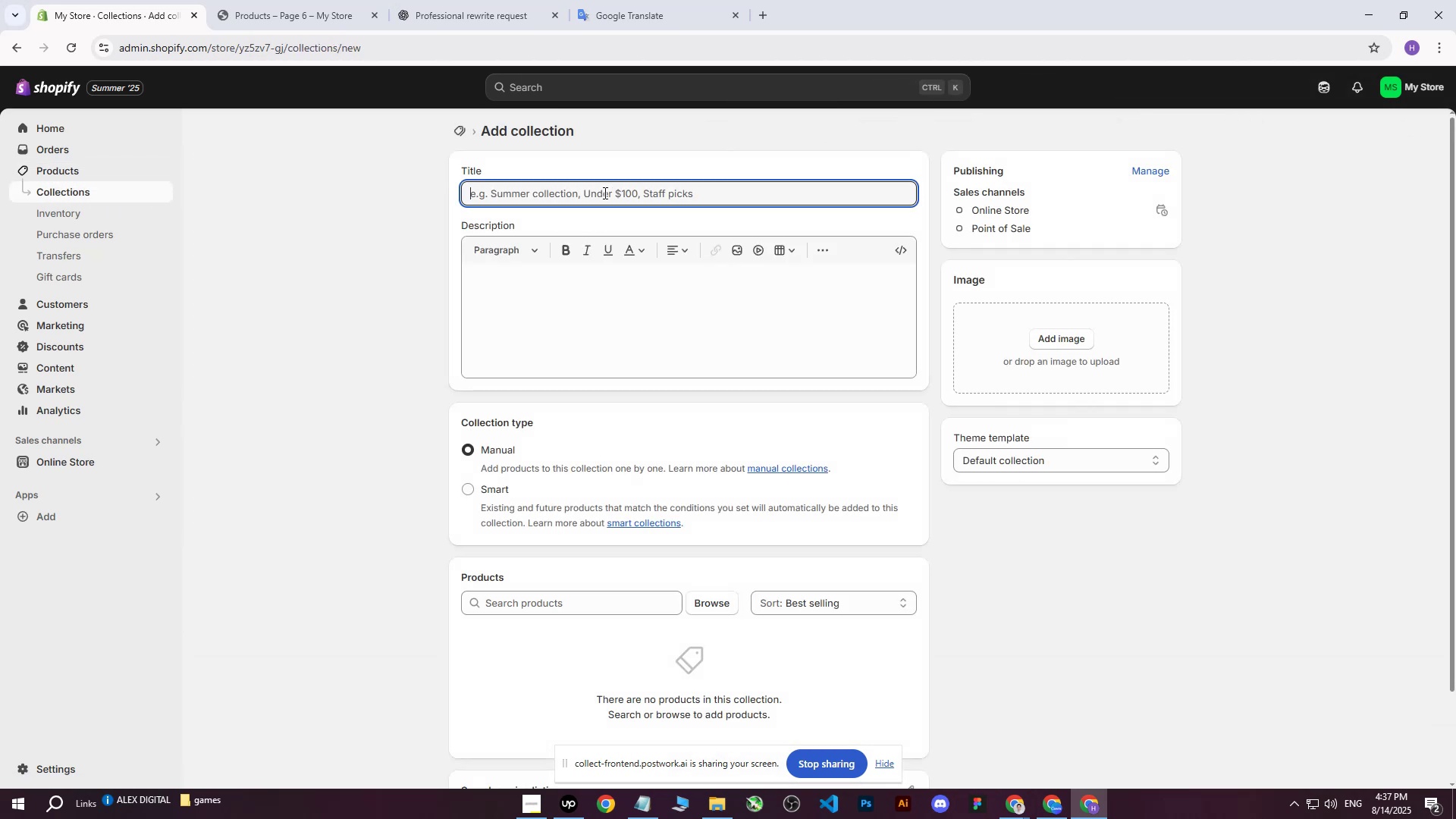 
type(Dog Bed)
 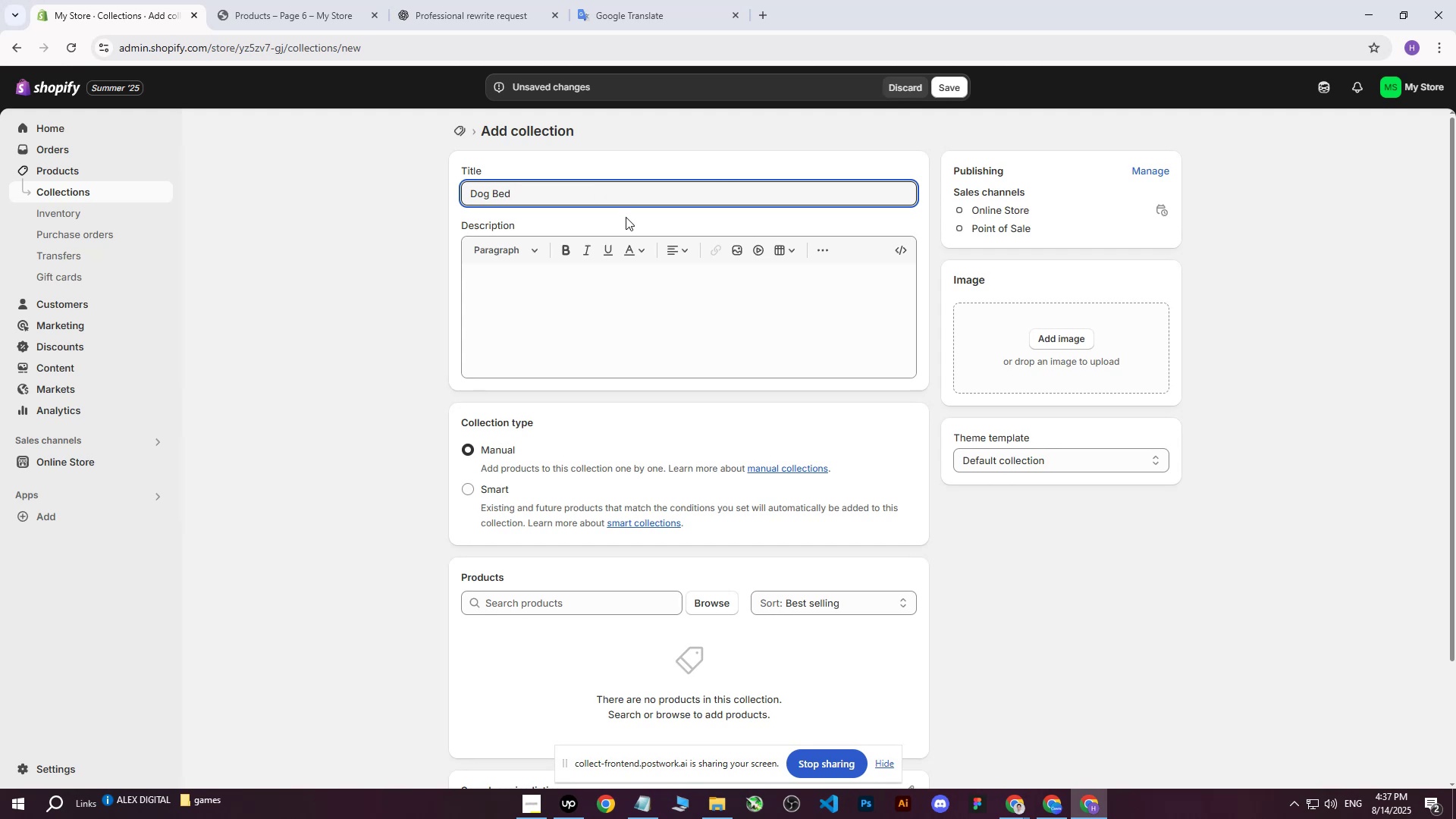 
left_click_drag(start_coordinate=[548, 199], to_coordinate=[428, 200])
 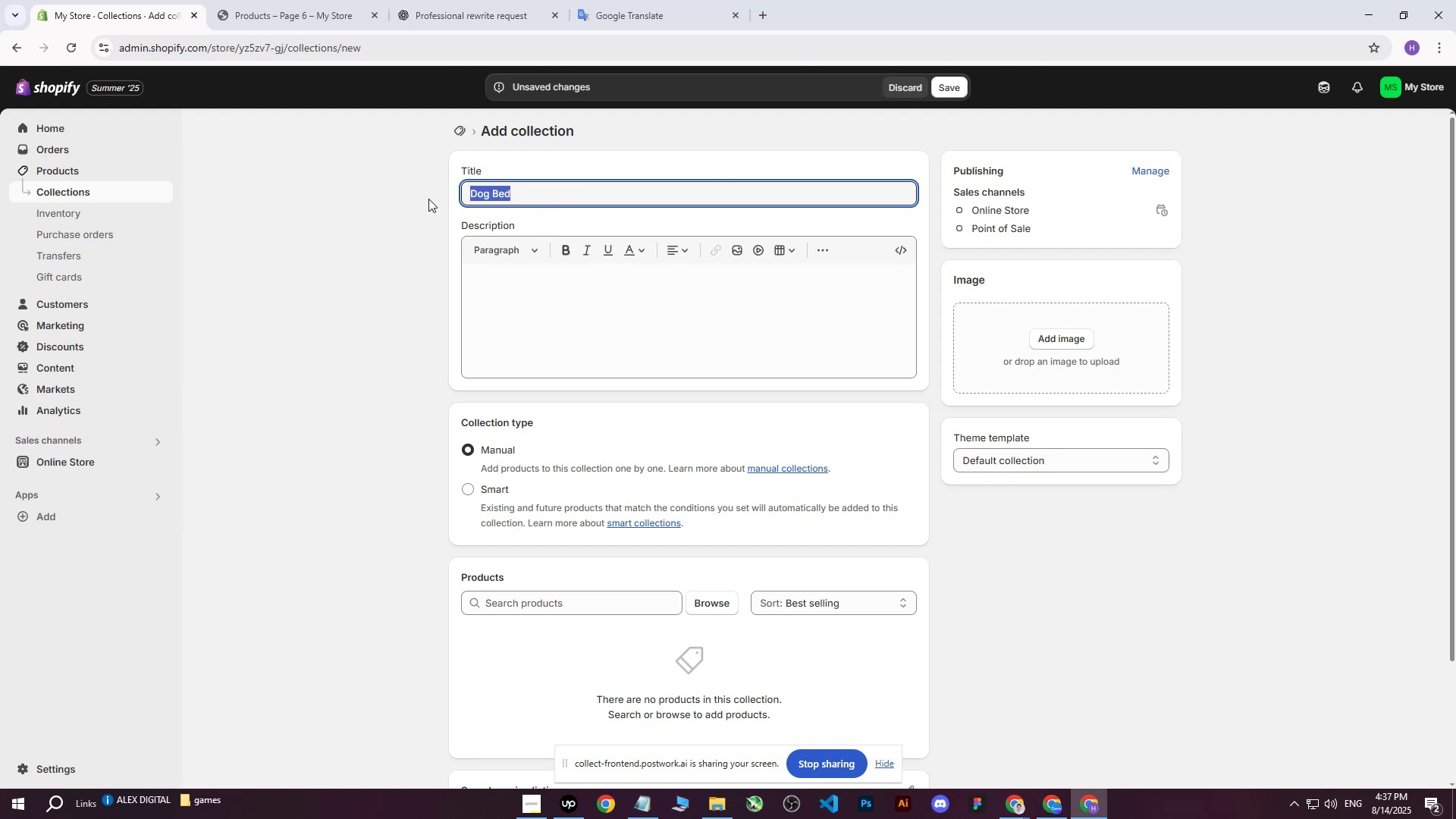 
key(Control+ControlLeft)
 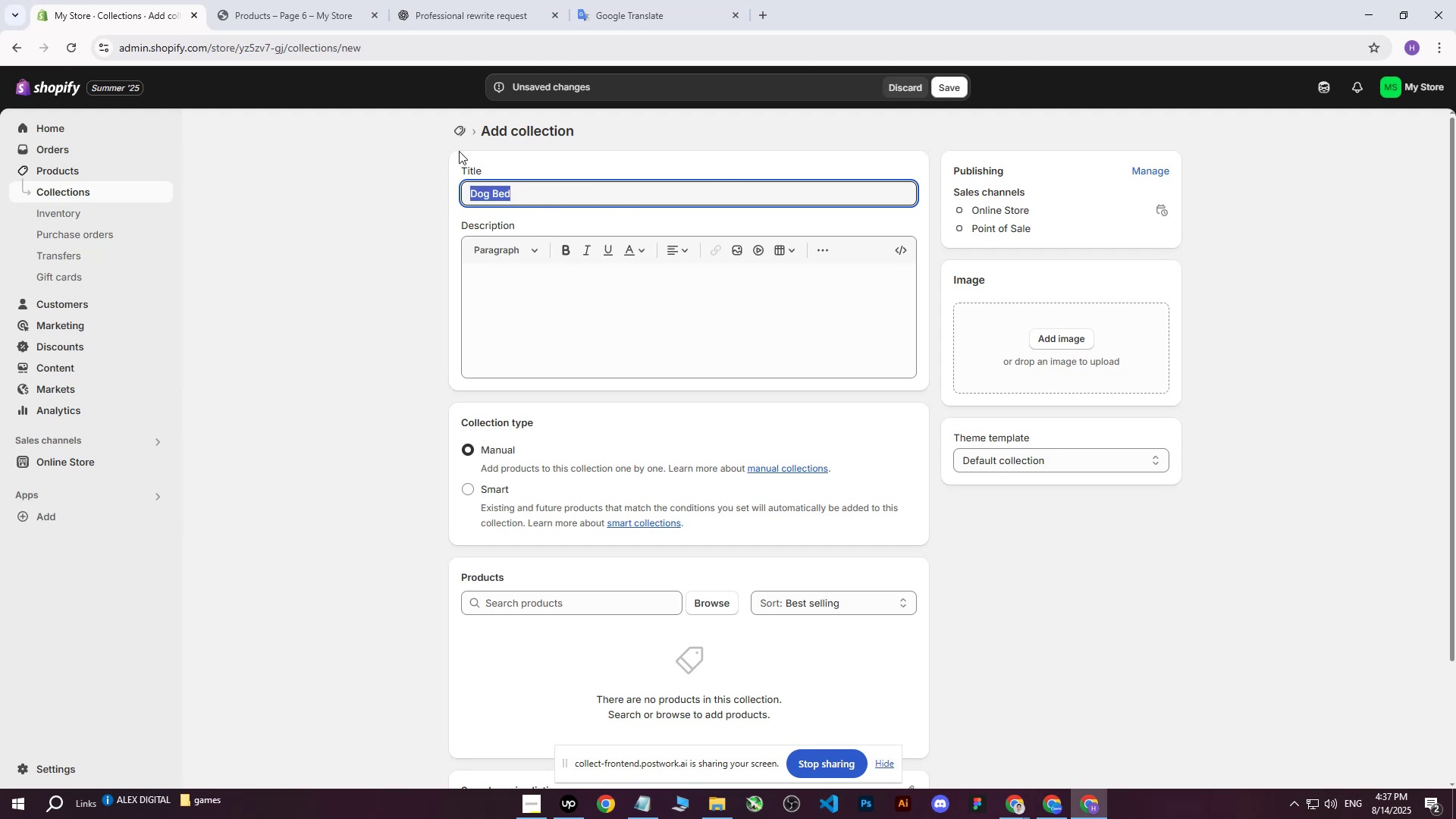 
key(Control+C)
 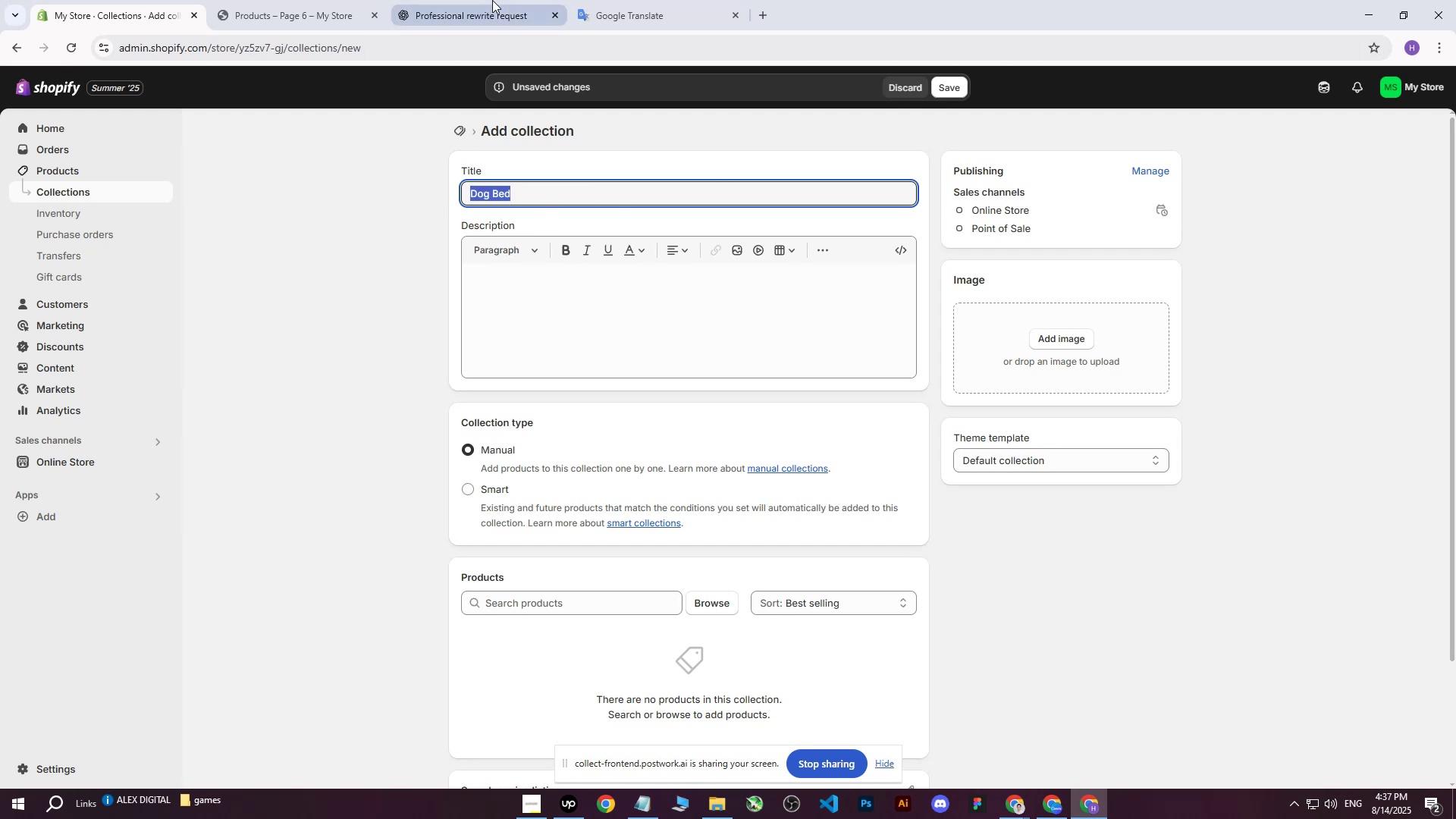 
left_click([492, 0])
 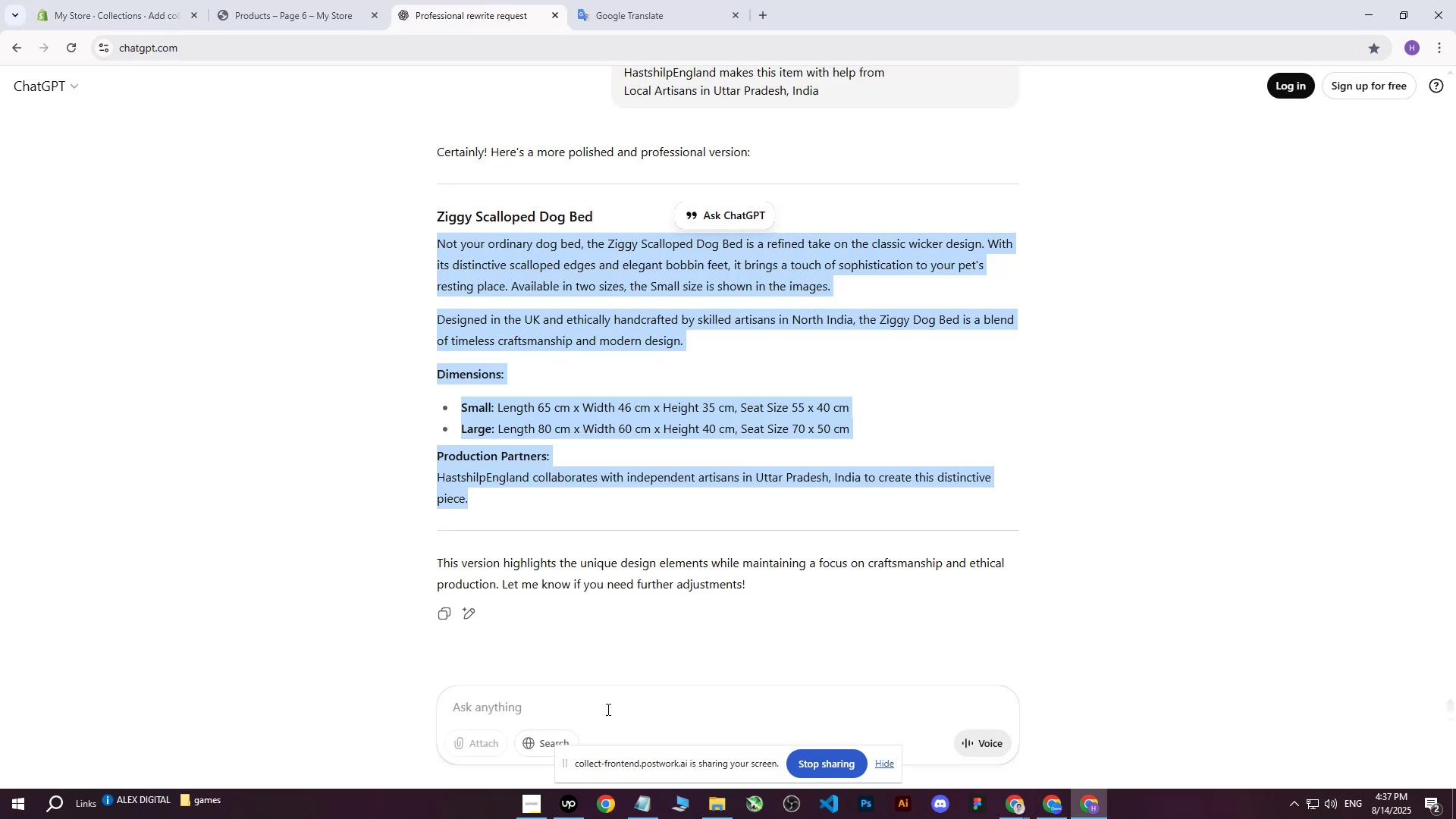 
left_click([601, 710])
 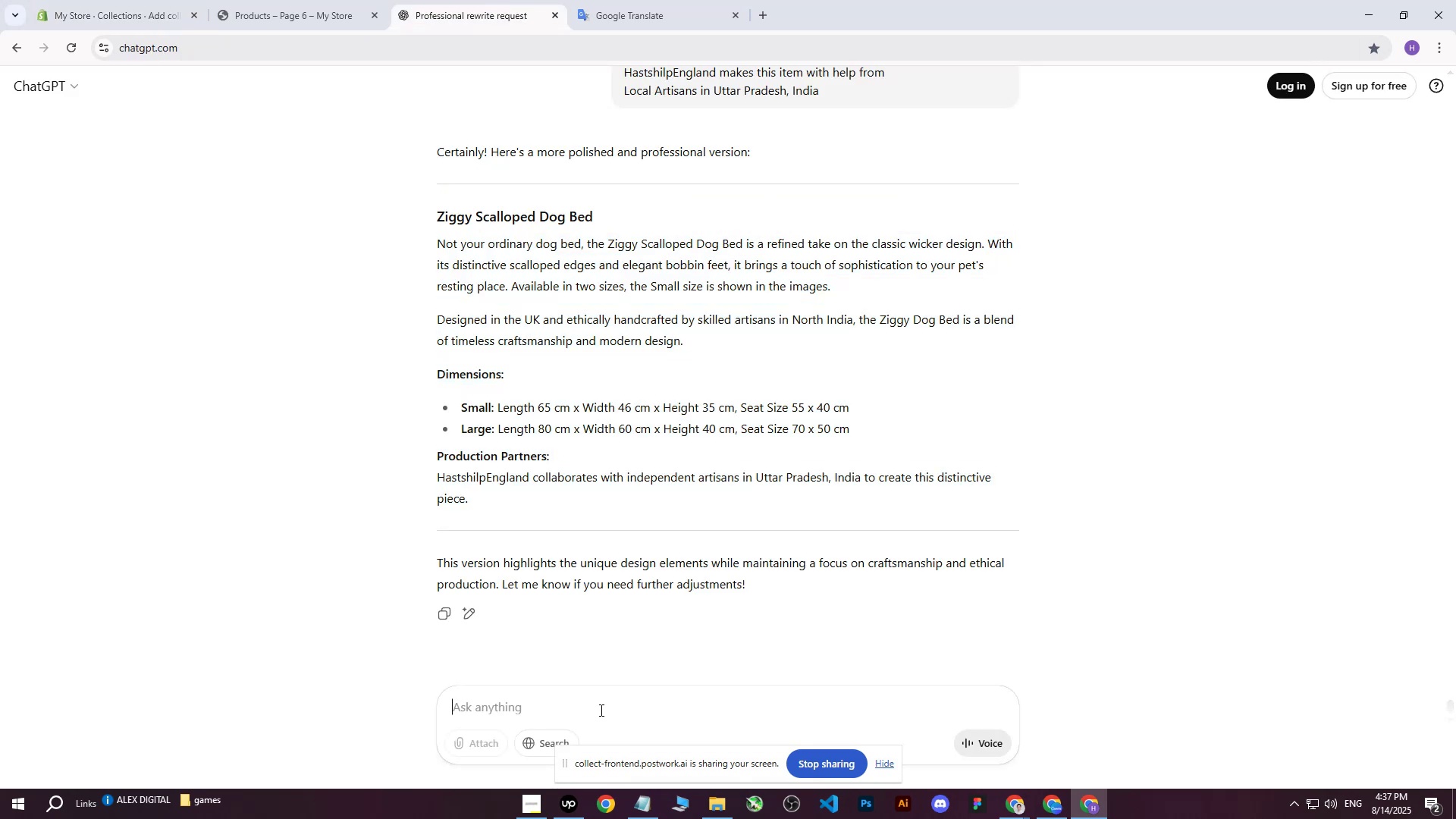 
type(write me same fro )
key(Backspace)
key(Backspace)
key(Backspace)
type(or : )
 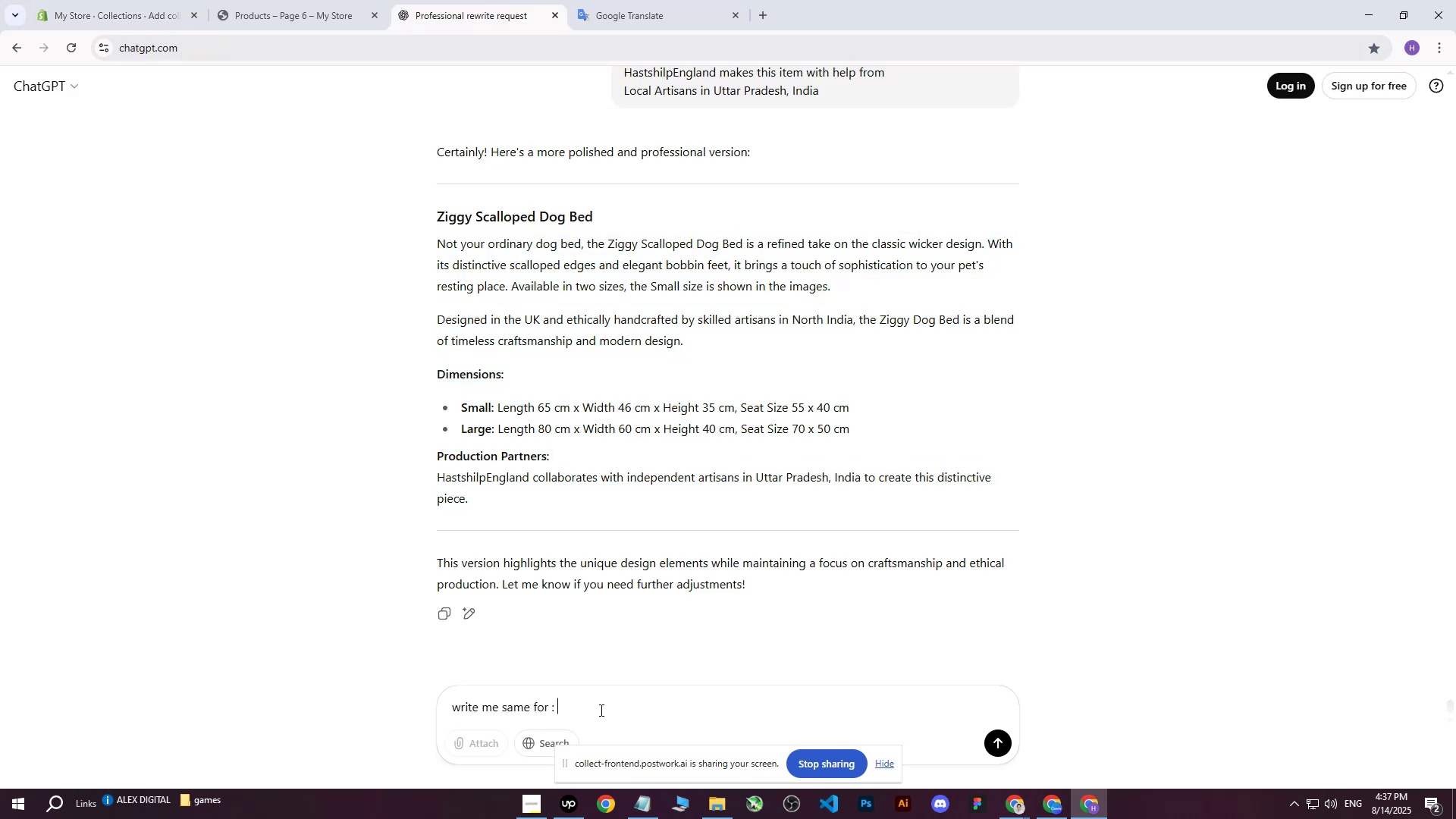 
key(Control+ControlLeft)
 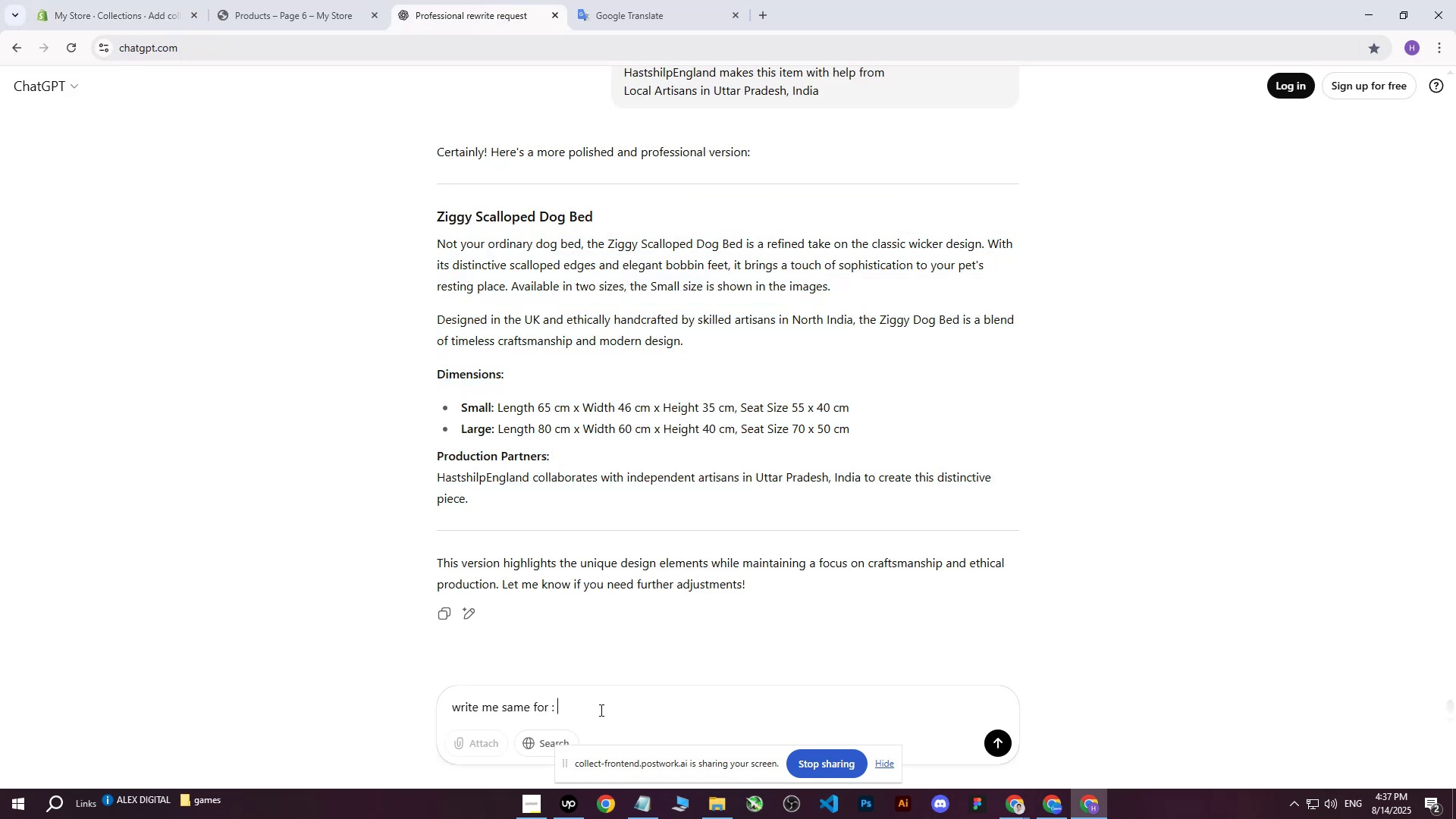 
key(Control+V)
 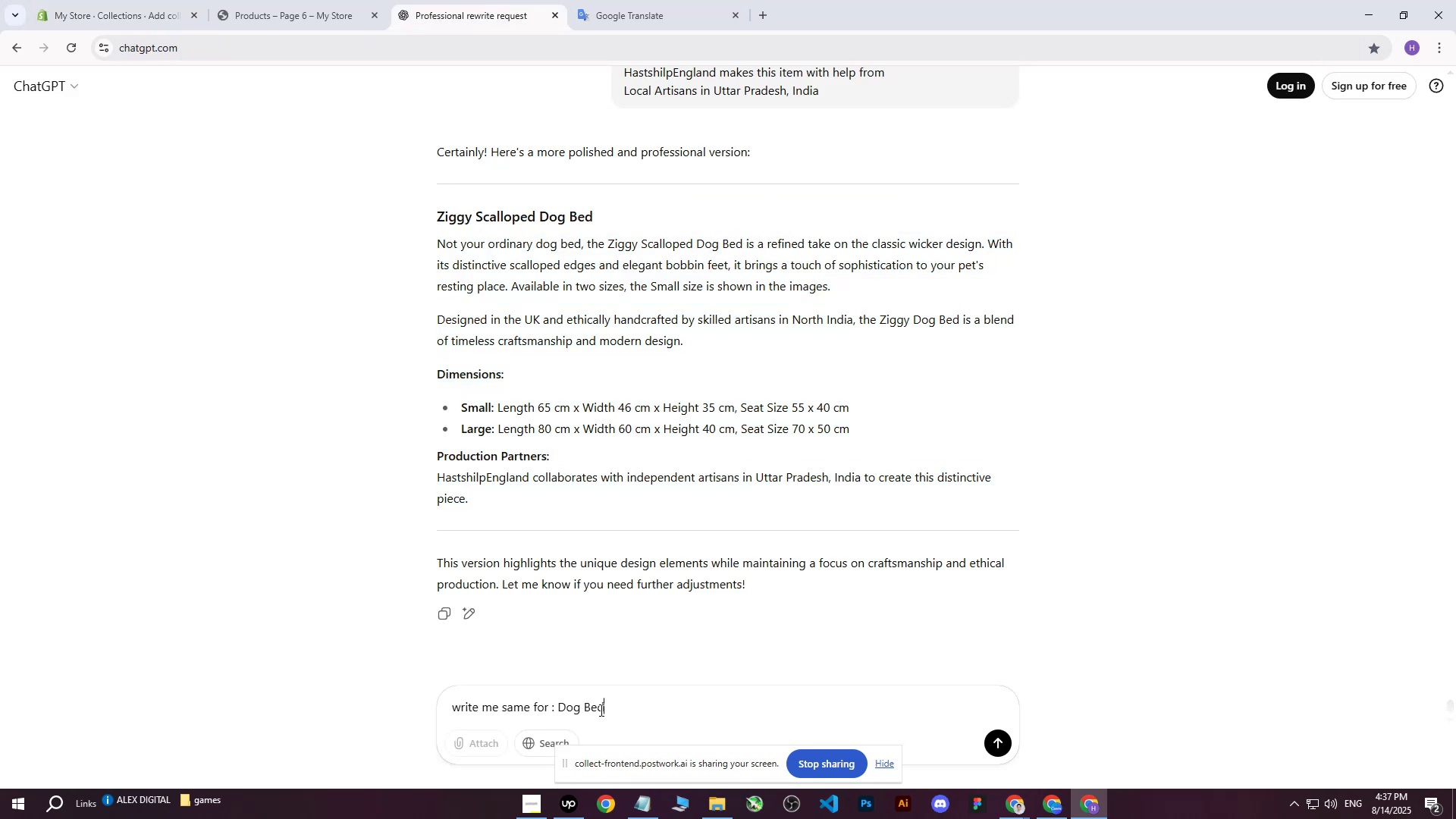 
key(Enter)
 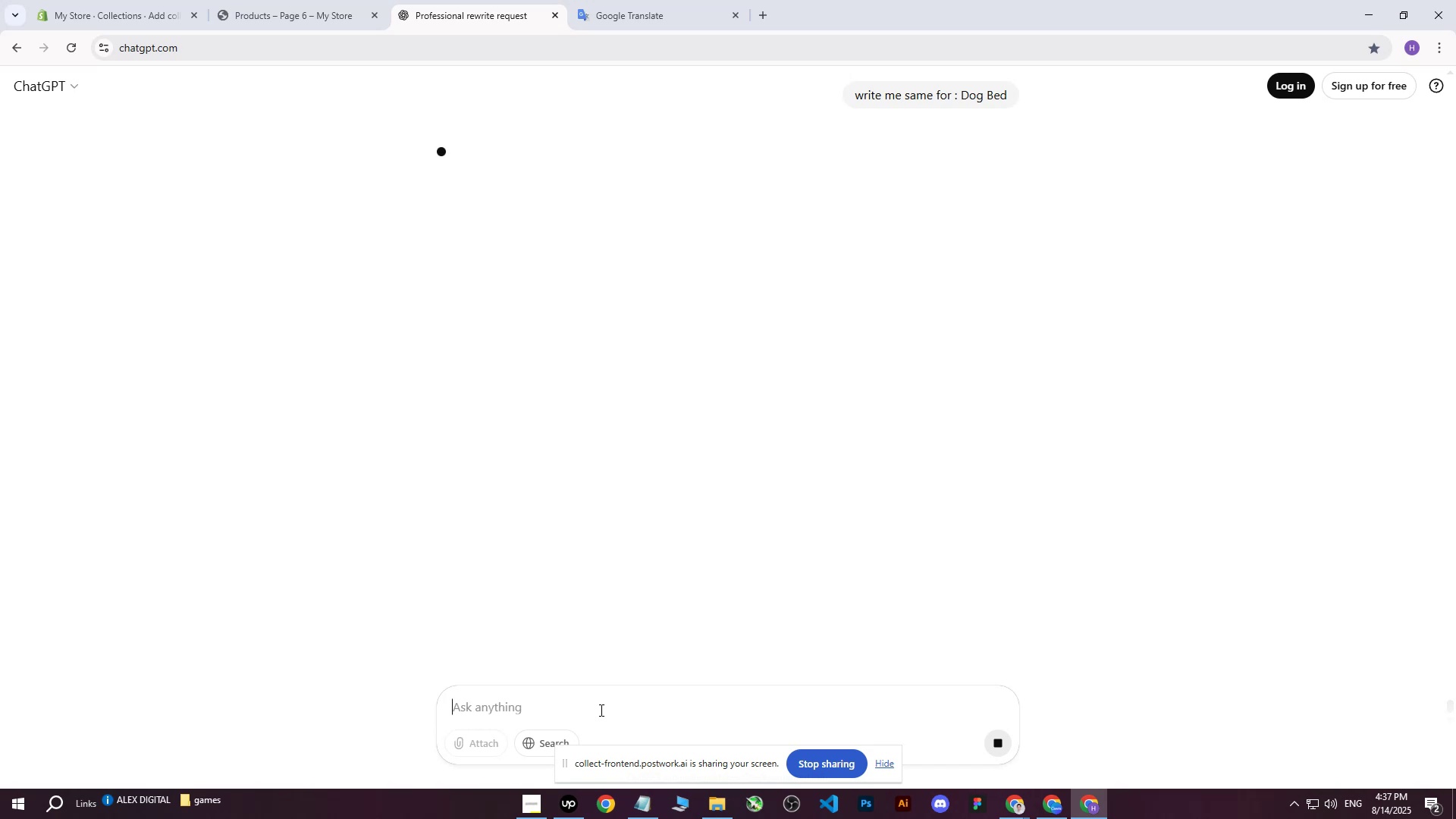 
left_click([564, 803])
 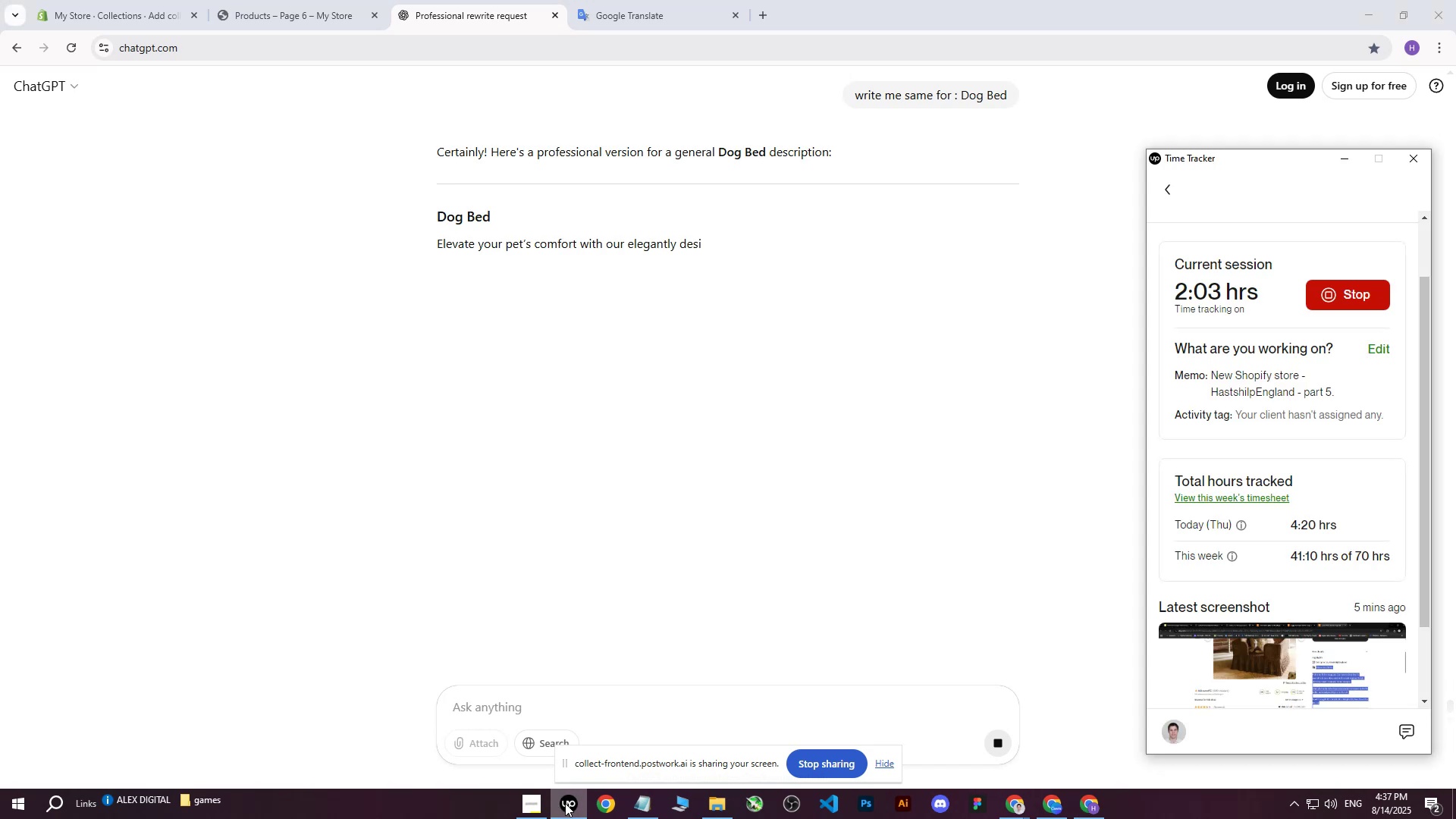 
left_click([565, 803])
 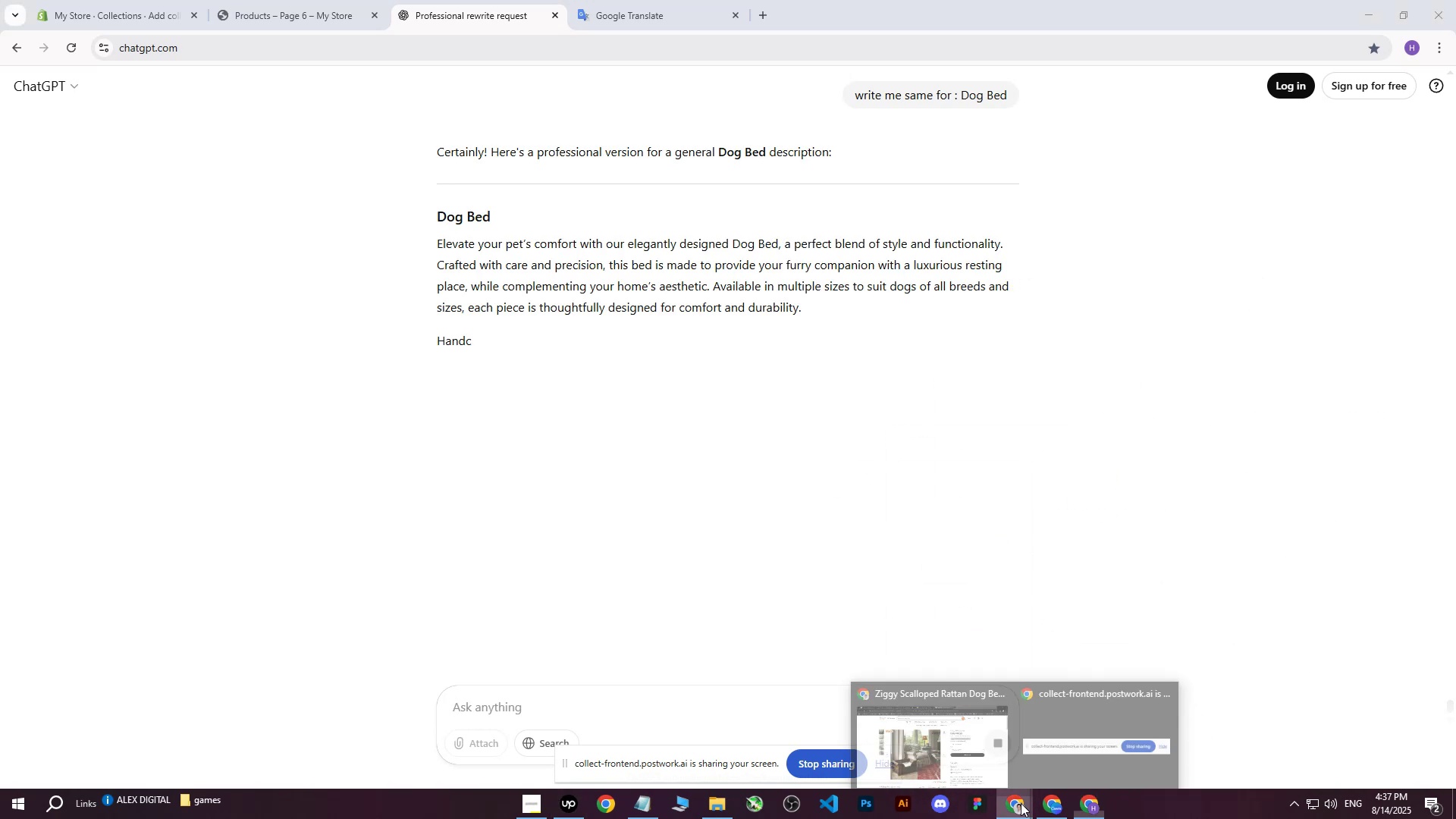 
double_click([941, 756])
 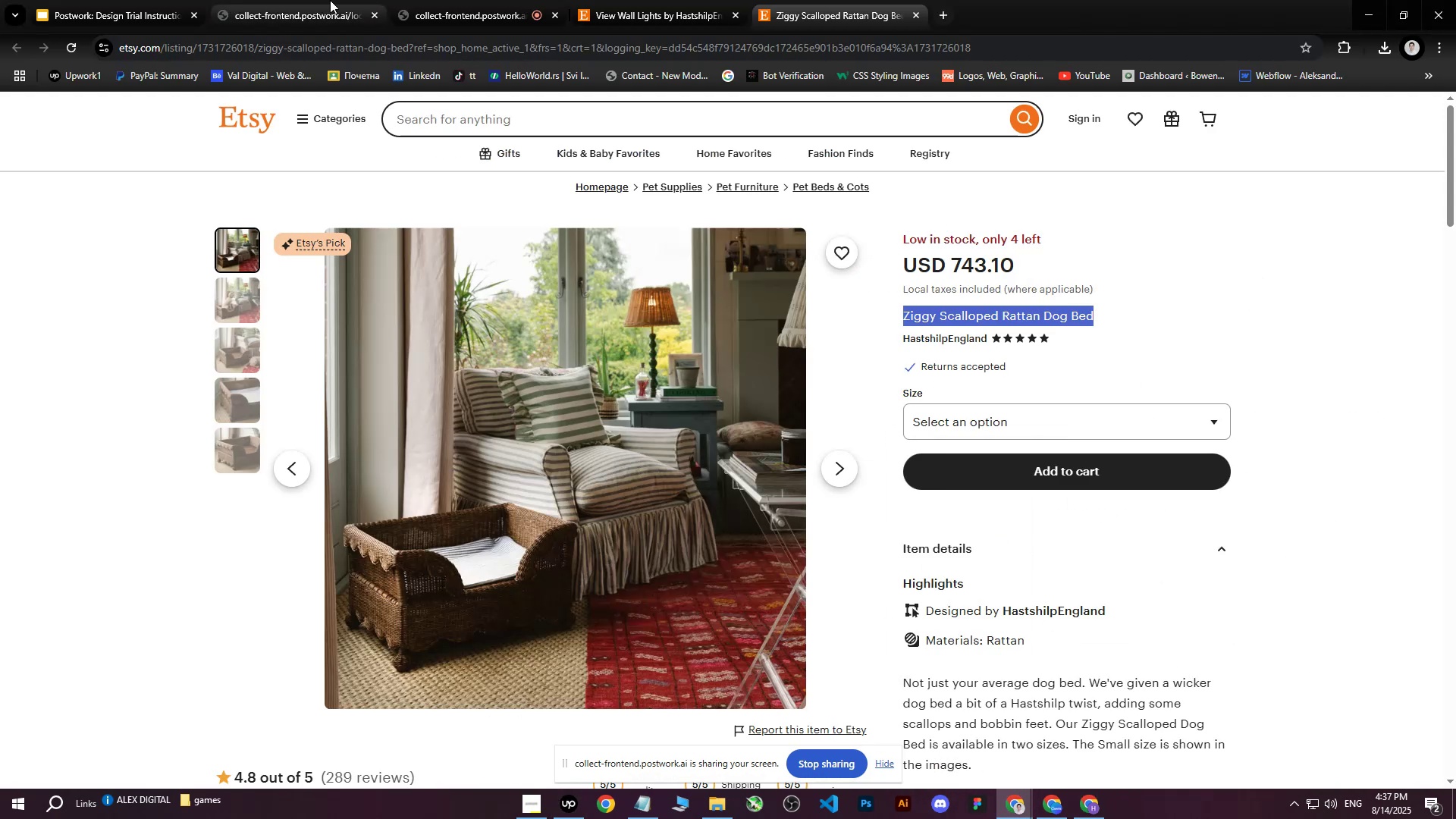 
left_click([515, 0])
 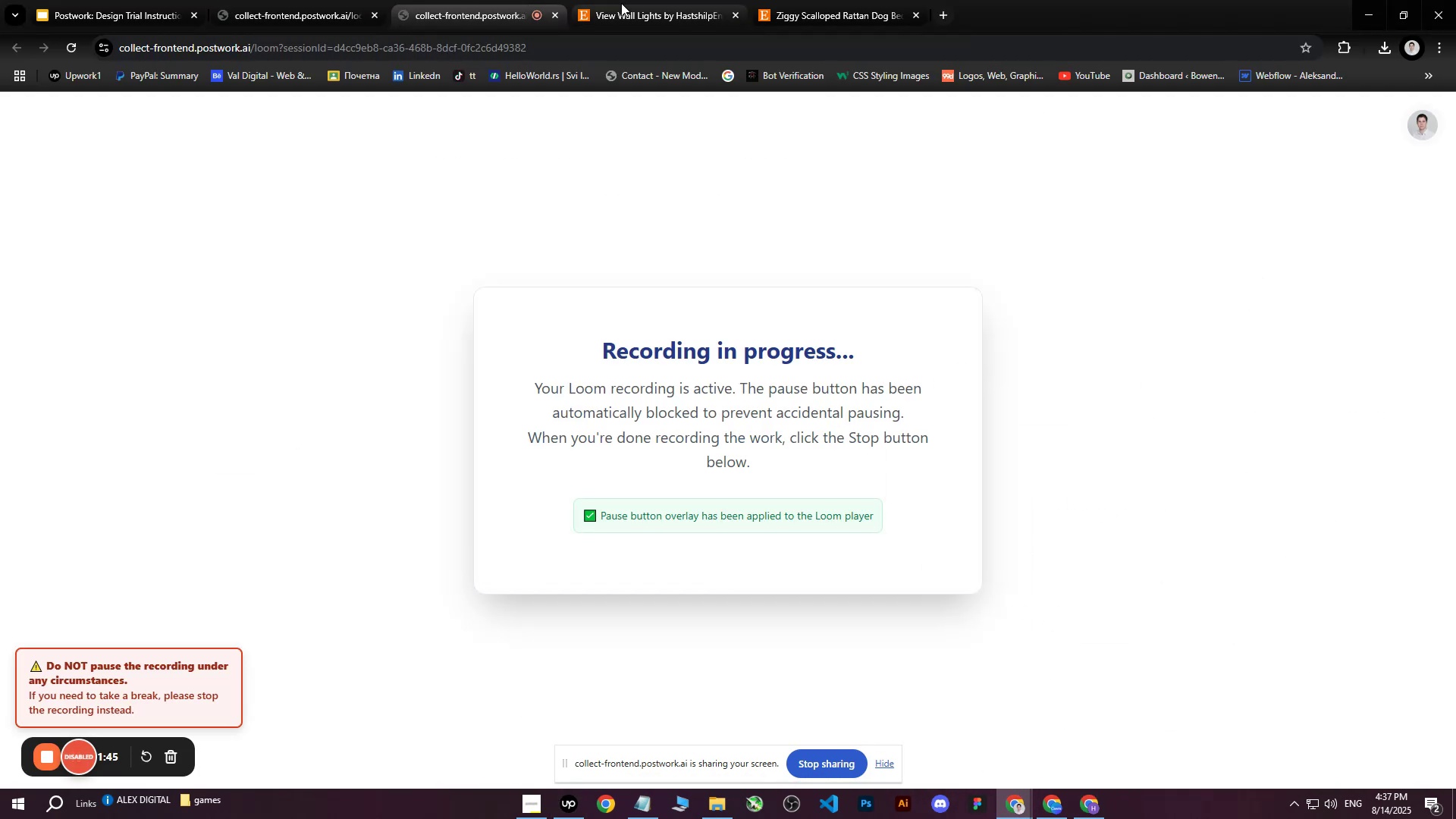 
double_click([476, 0])
 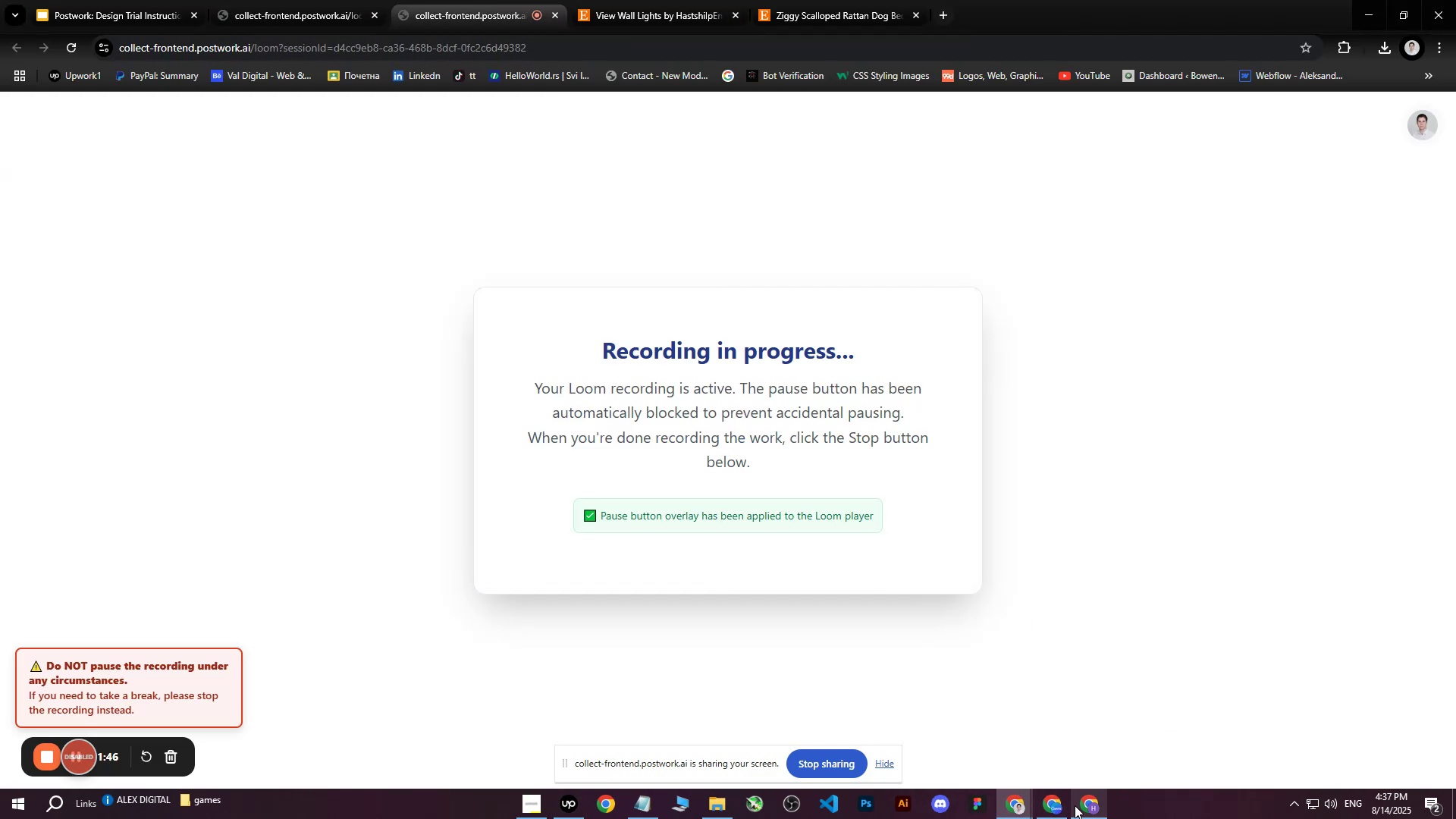 
left_click([1085, 802])
 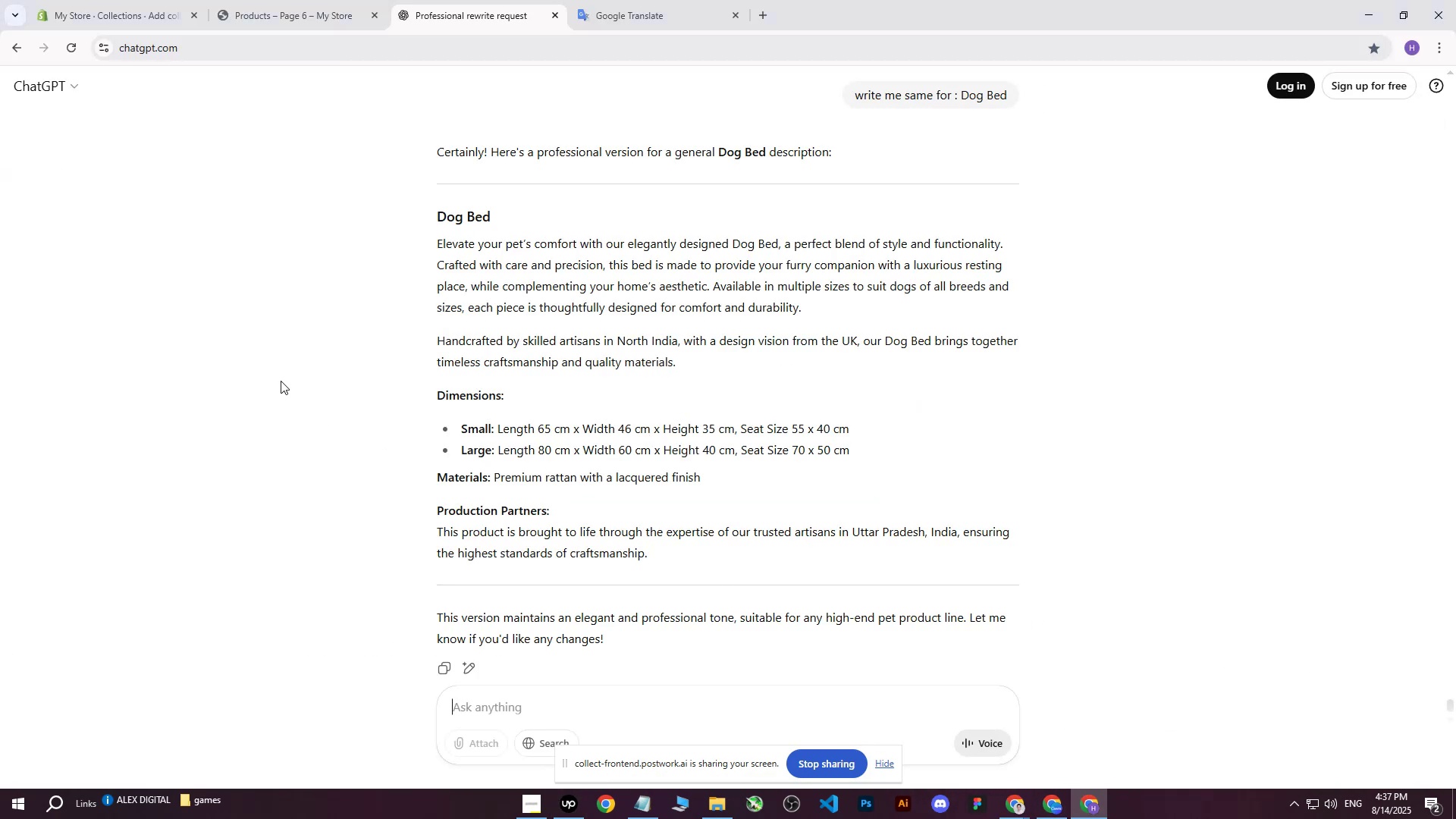 
left_click([281, 381])
 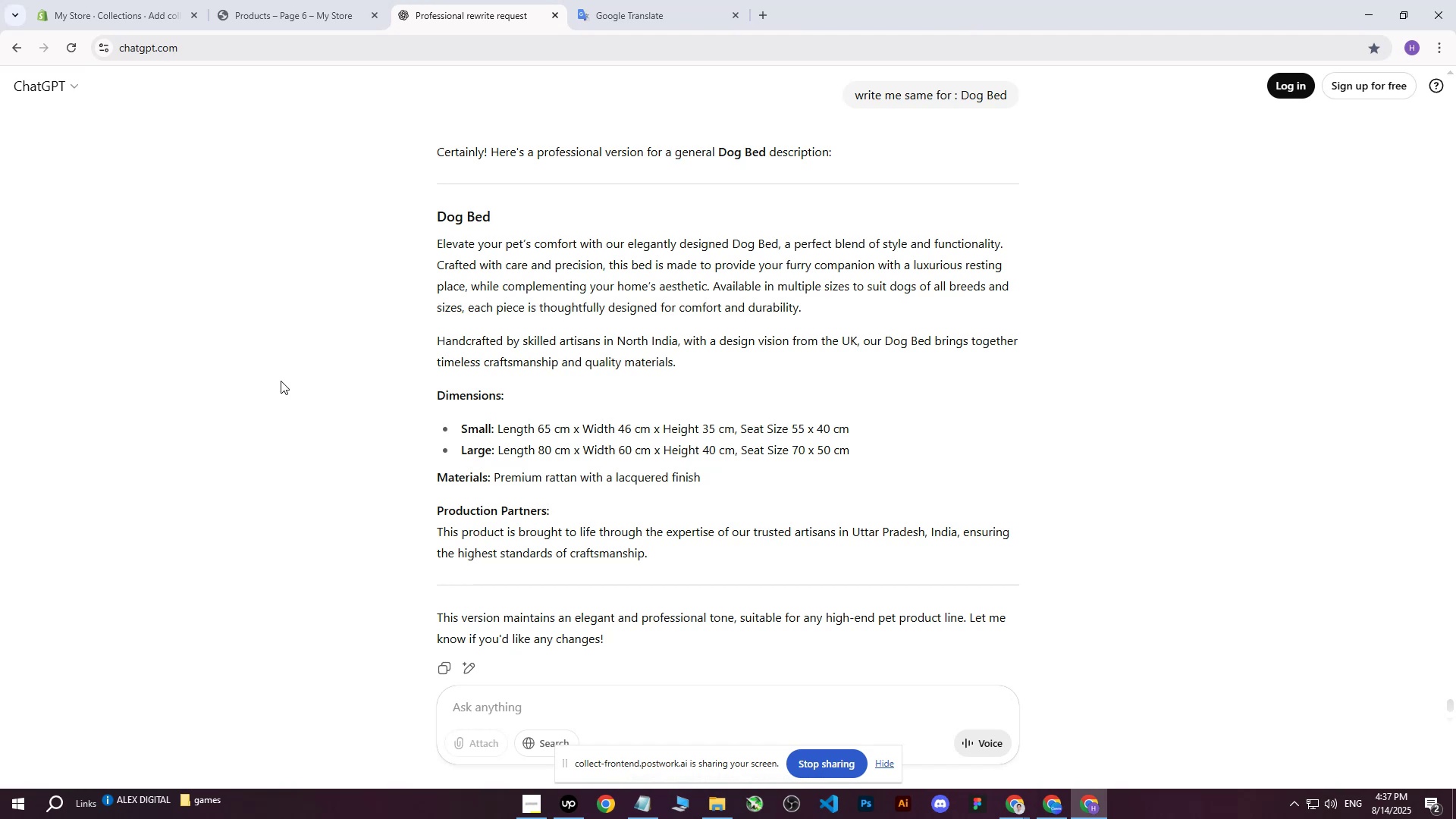 
wait(6.24)
 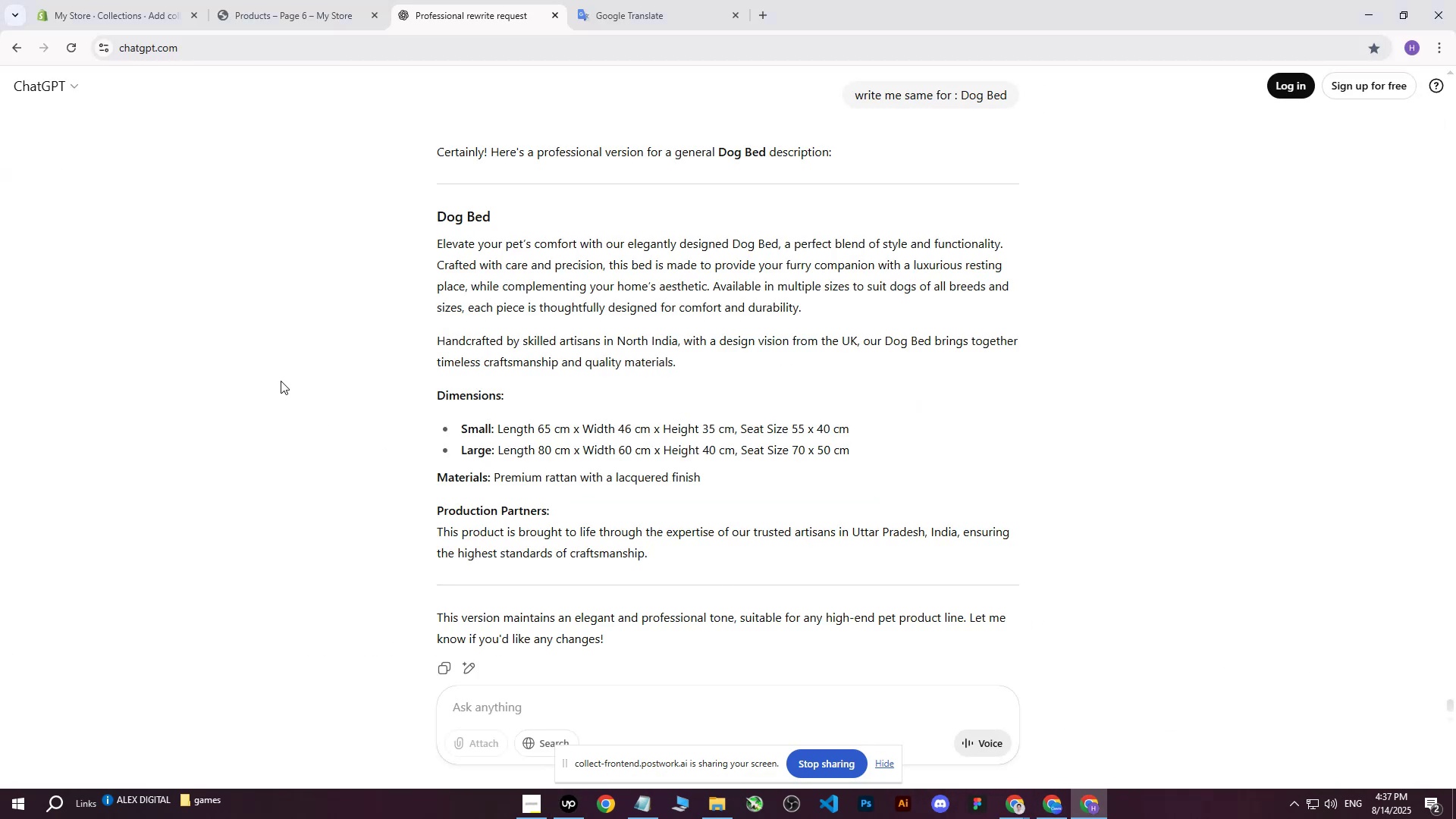 
left_click_drag(start_coordinate=[438, 245], to_coordinate=[742, 356])
 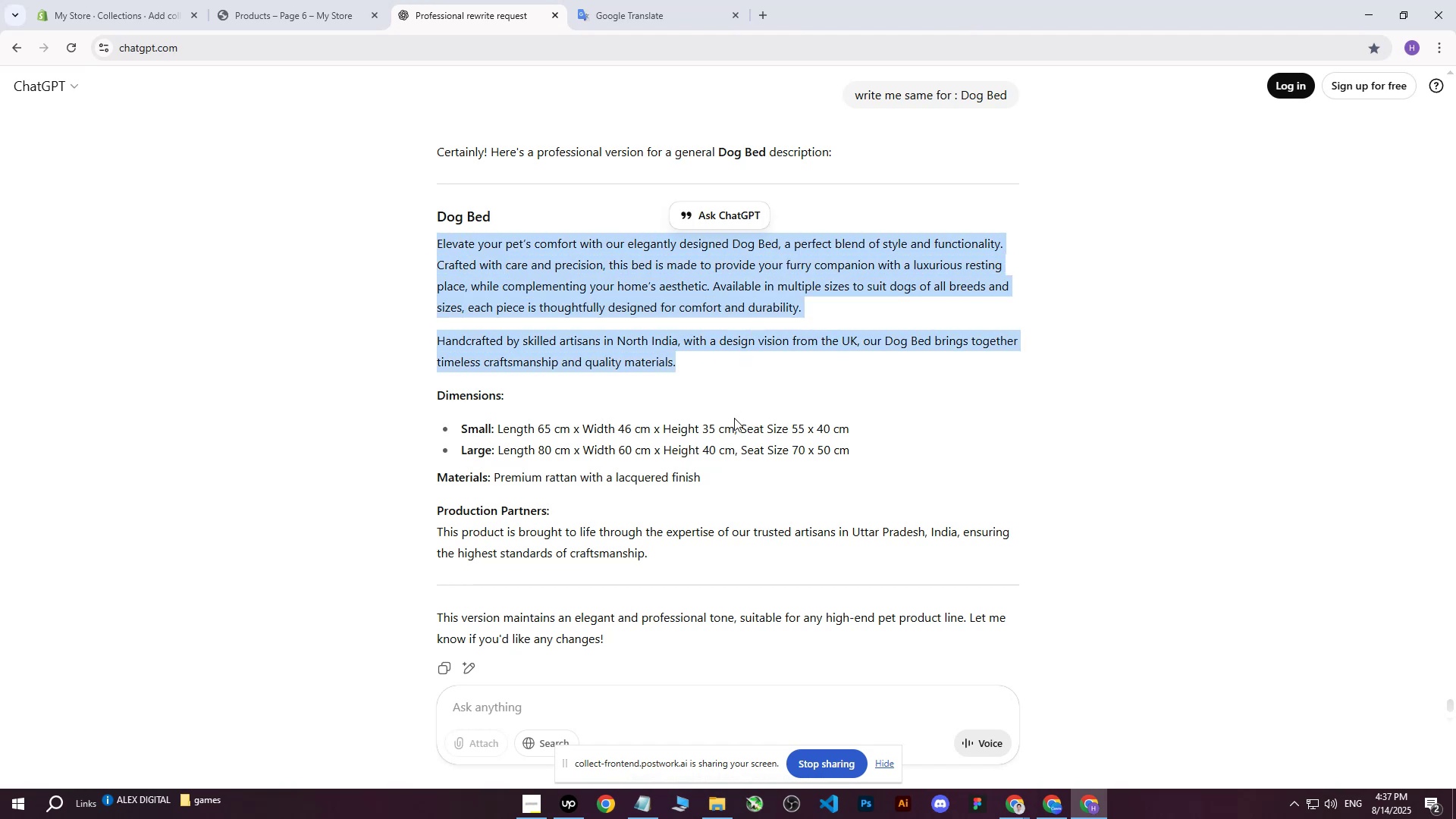 
scroll: coordinate [419, 463], scroll_direction: down, amount: 18.0
 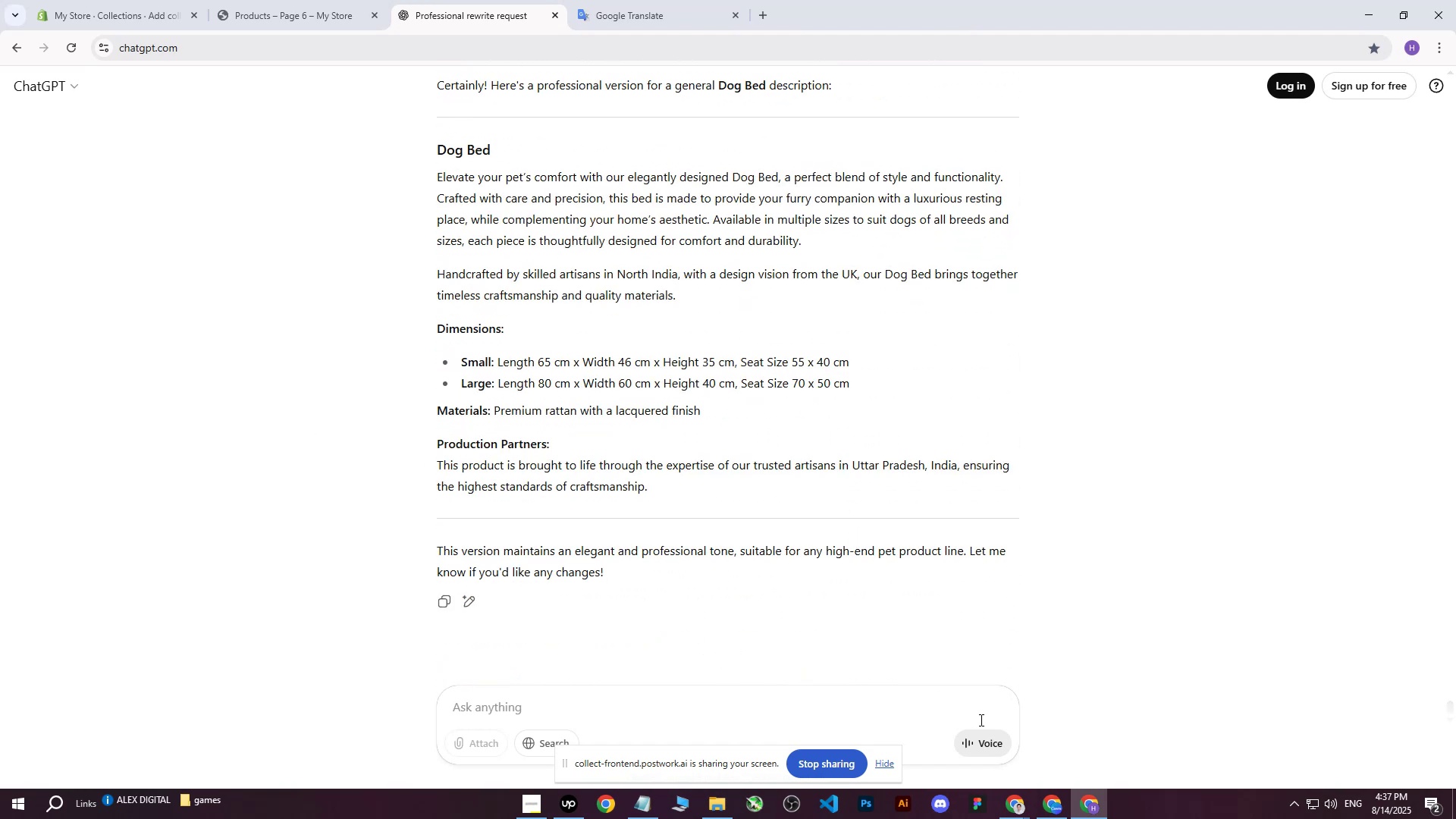 
left_click([293, 435])
 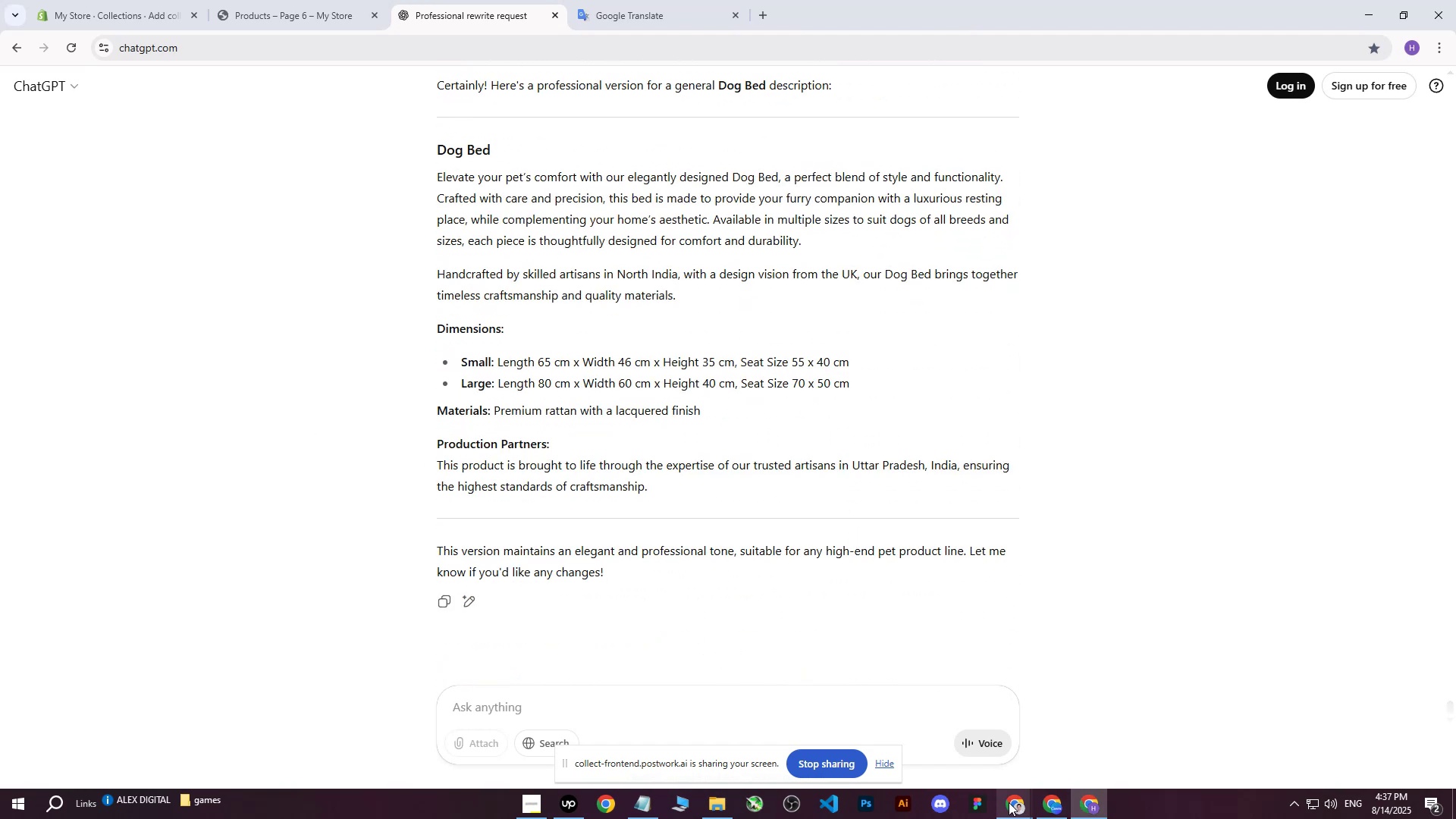 
left_click([1014, 807])
 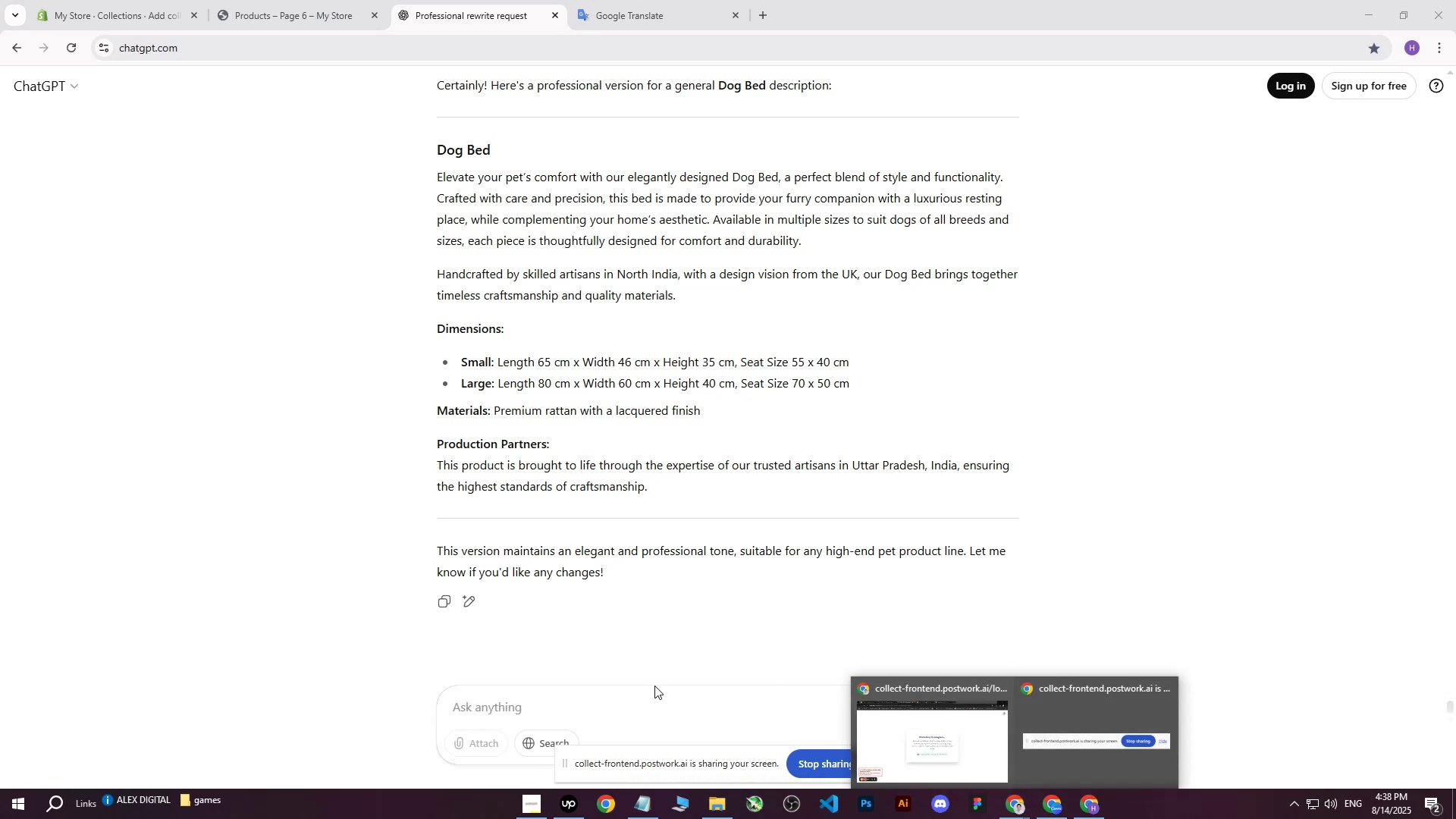 
left_click([573, 717])
 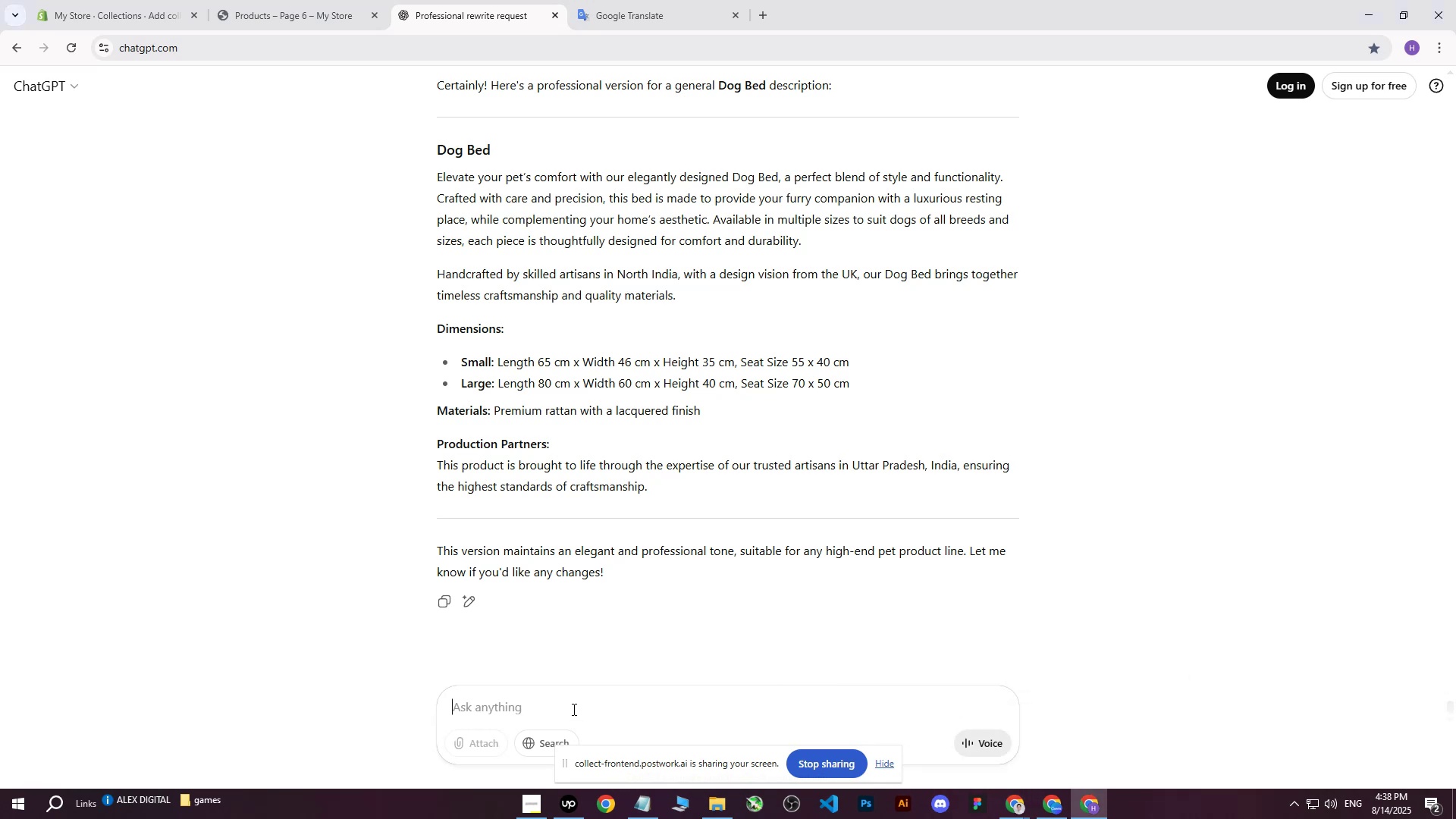 
type(write me article for start of )
 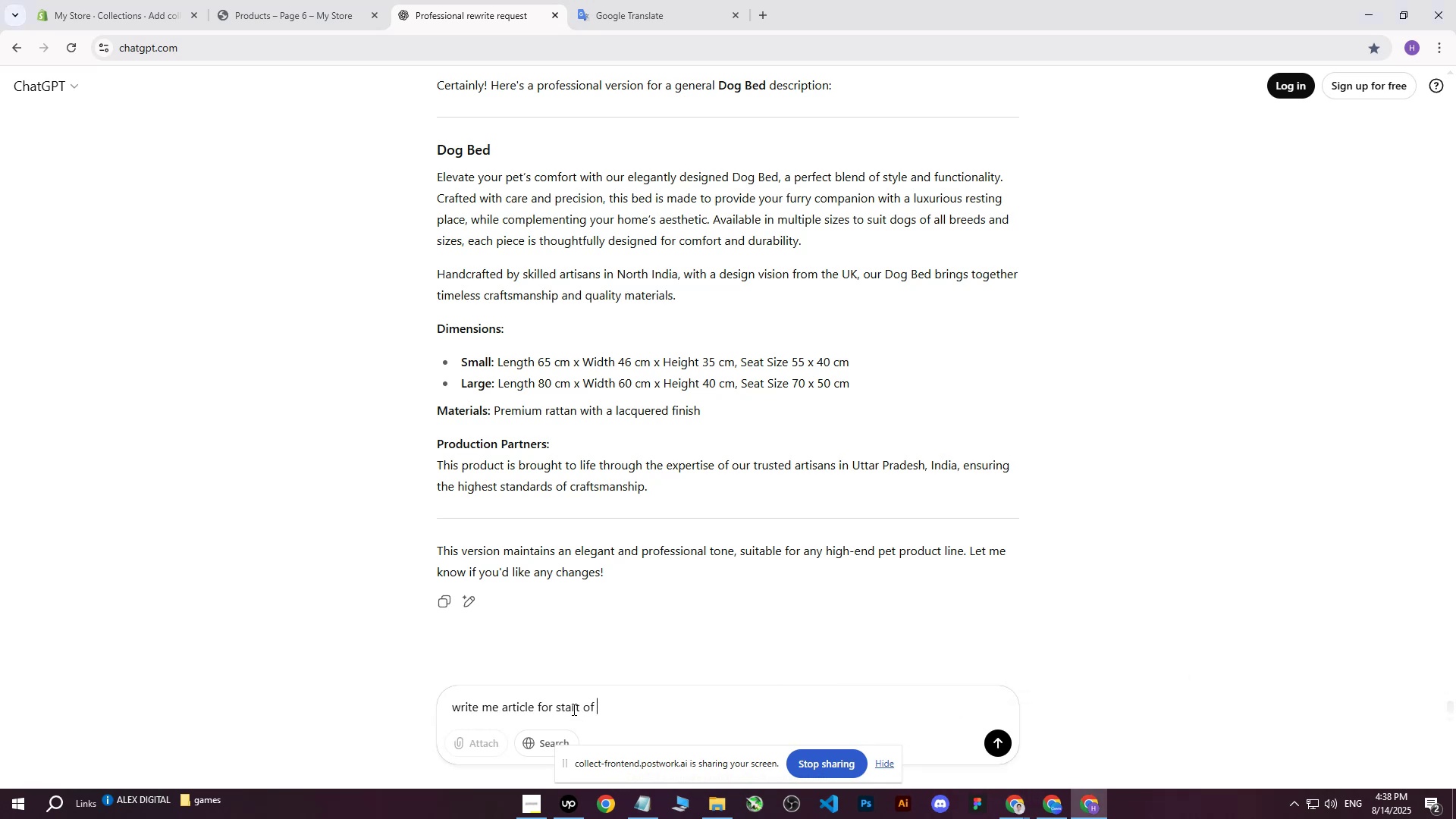 
key(Control+V)
 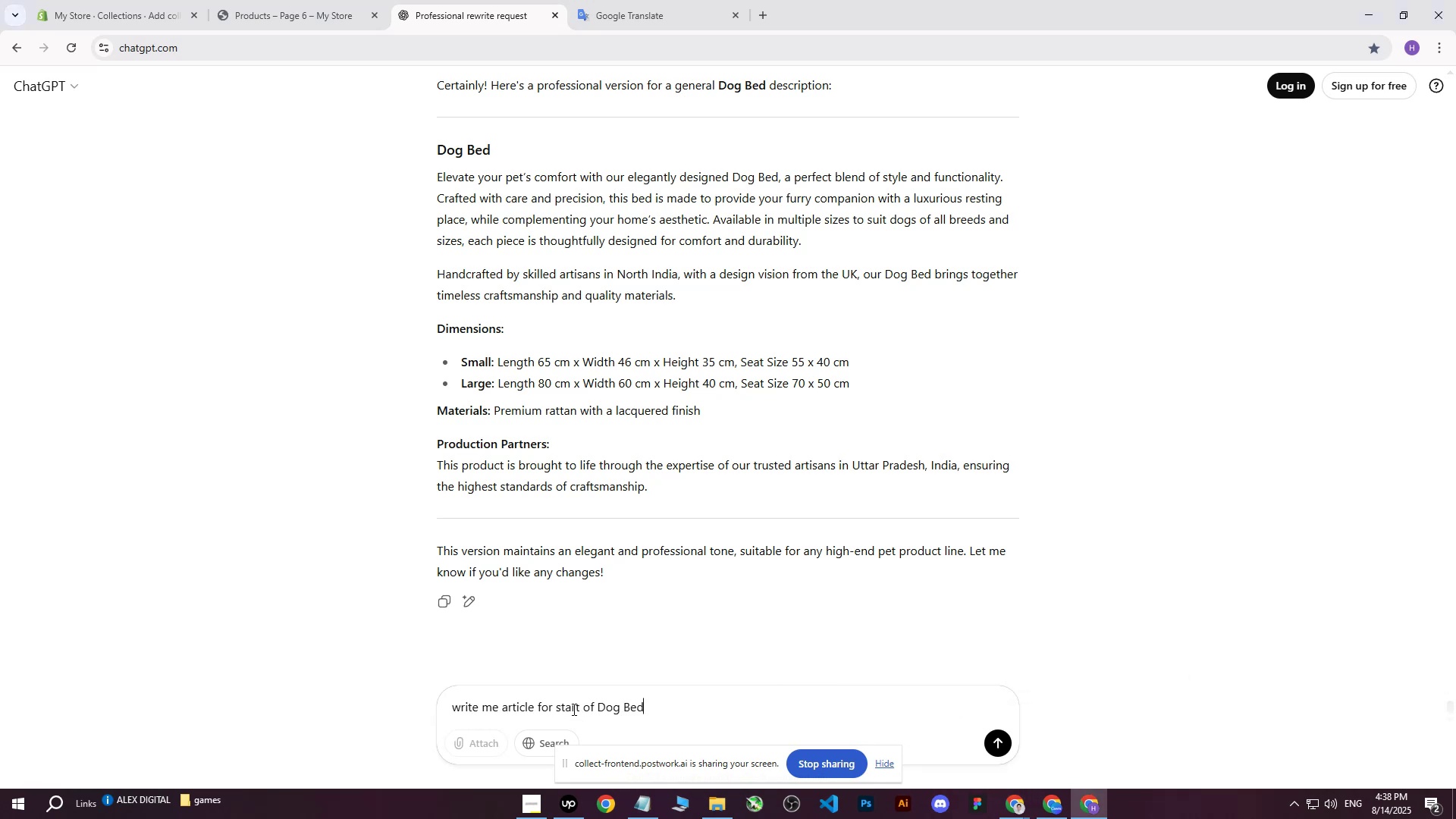 
type( page)
 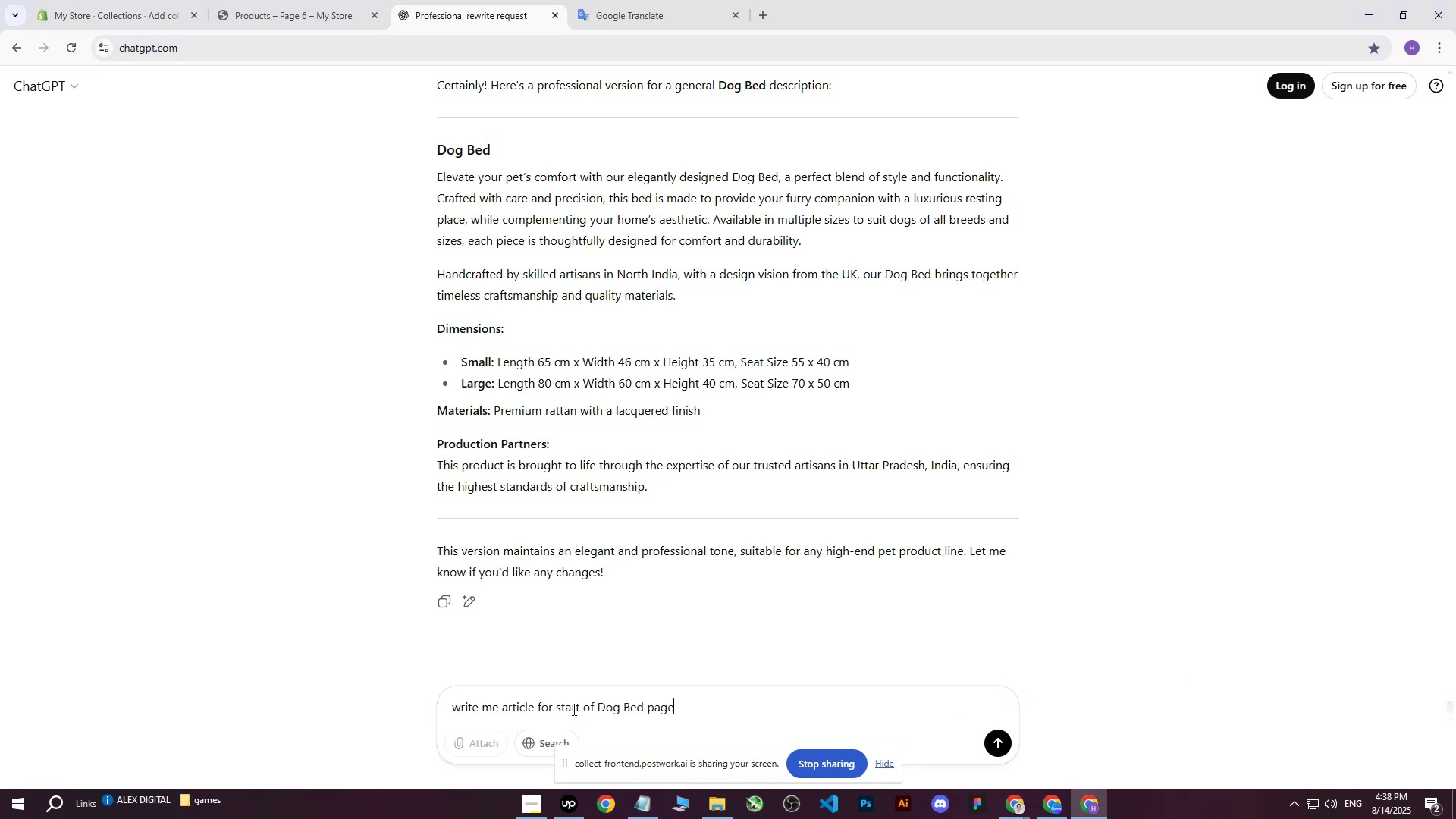 
key(Enter)
 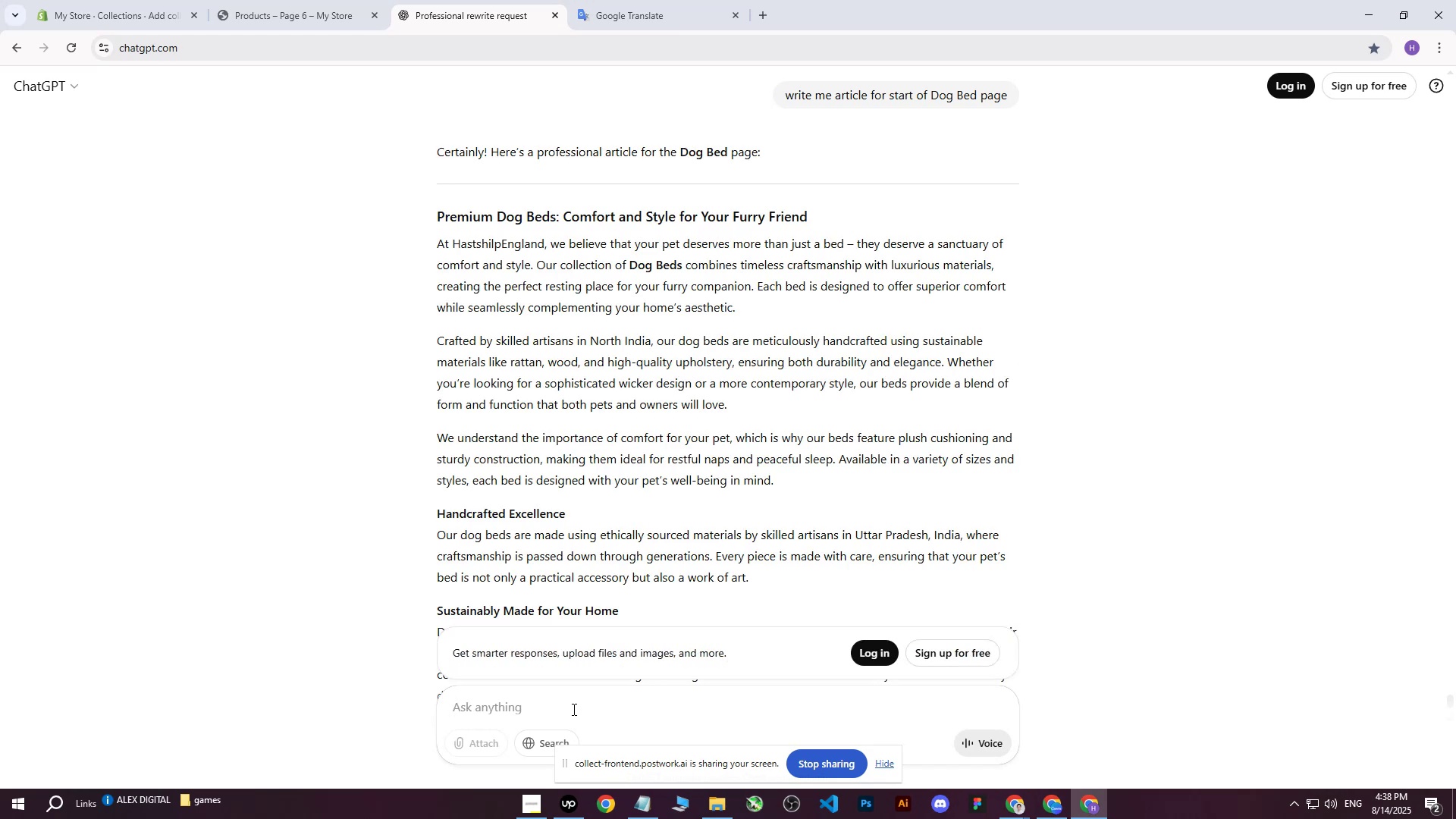 
wait(16.35)
 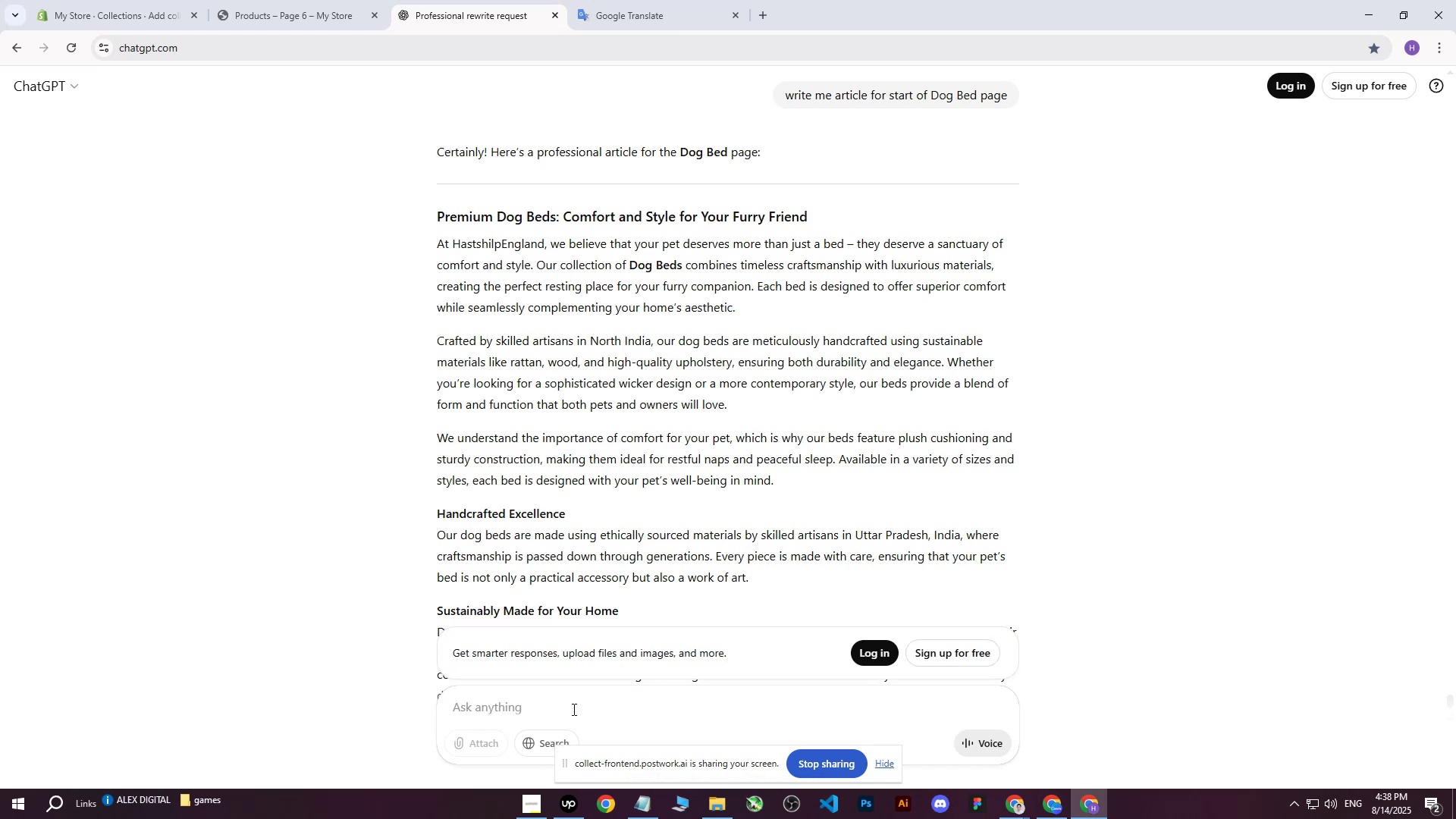 
left_click_drag(start_coordinate=[434, 242], to_coordinate=[775, 311])
 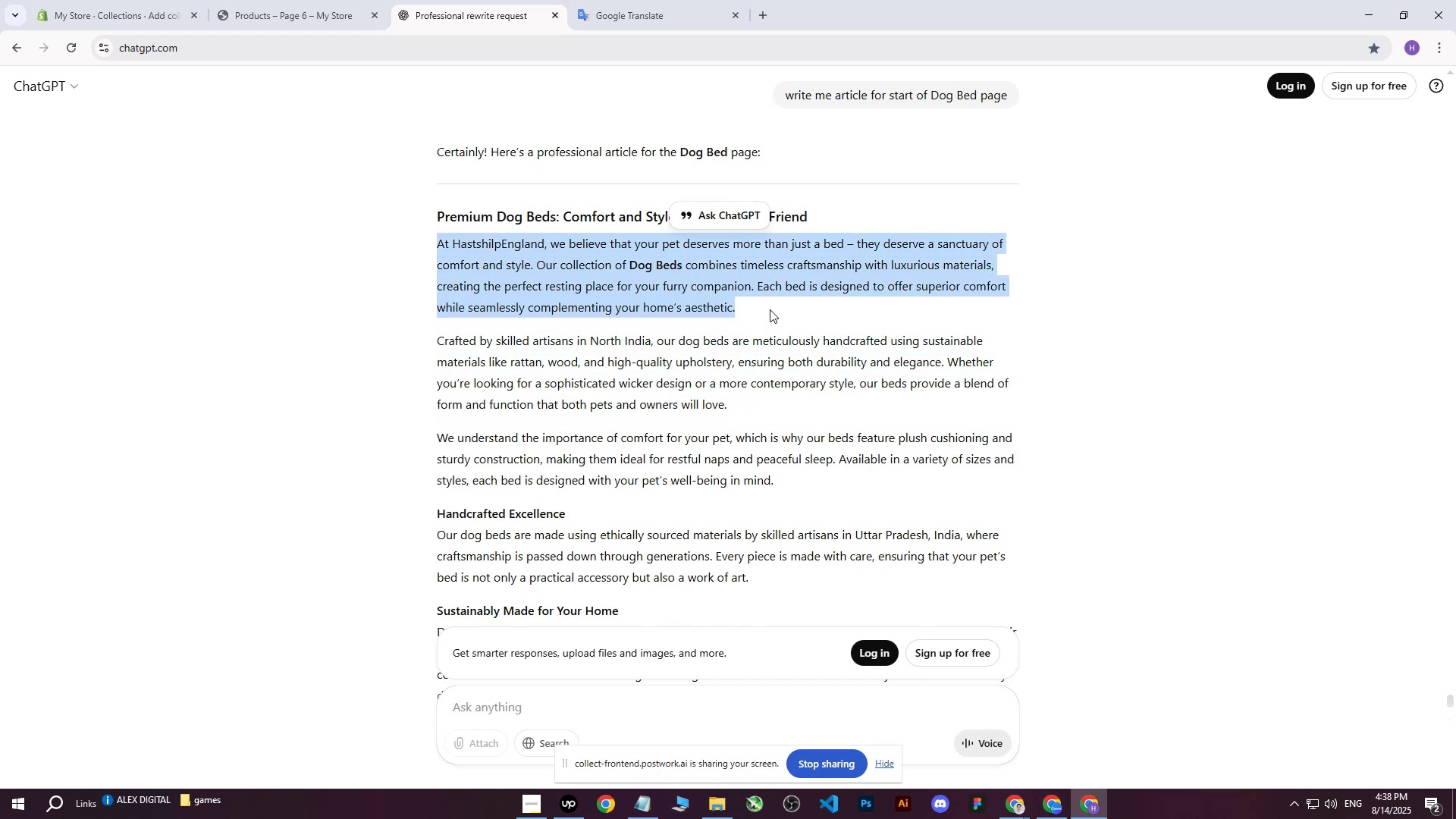 
key(Control+ControlLeft)
 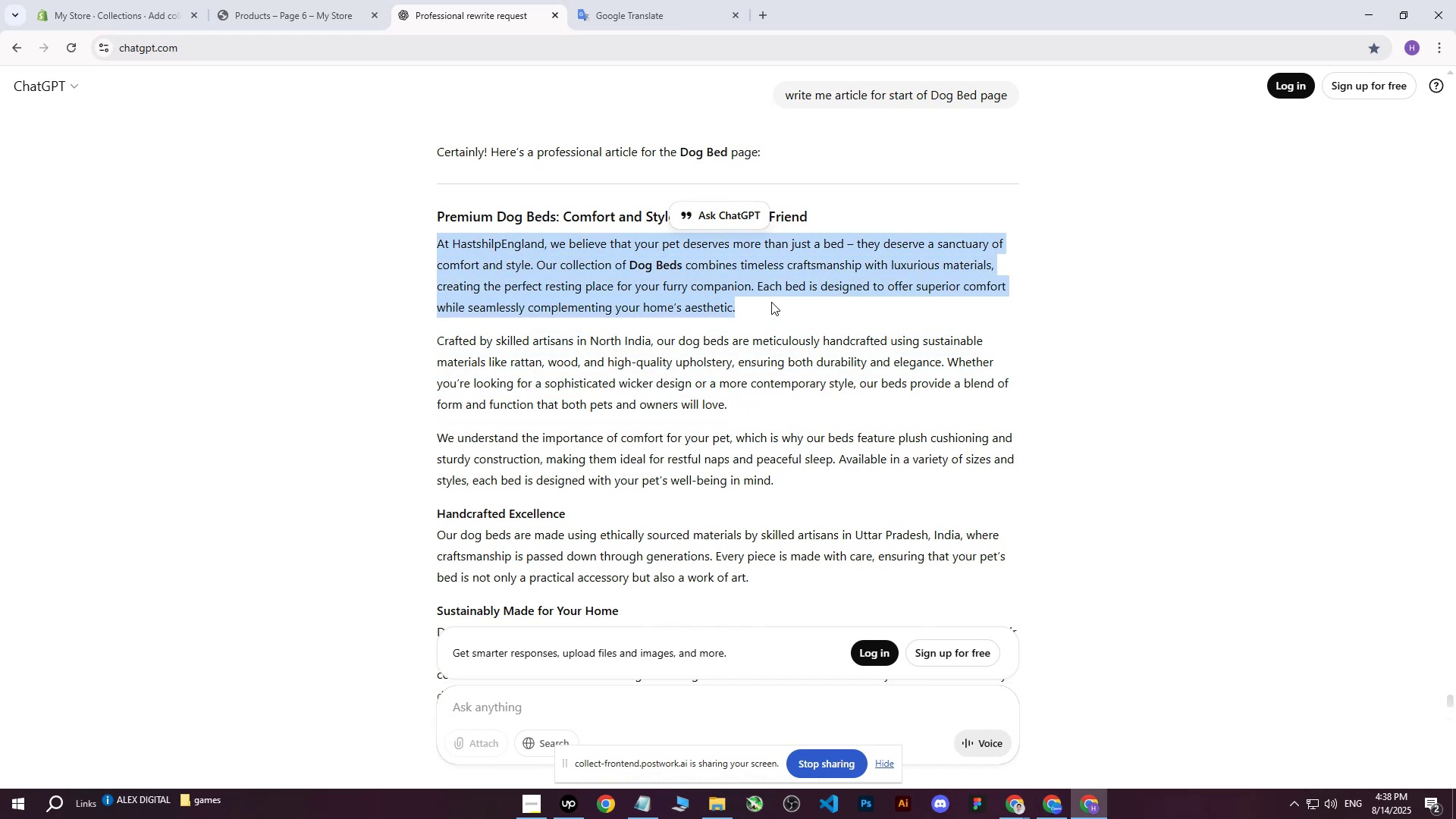 
key(Control+C)
 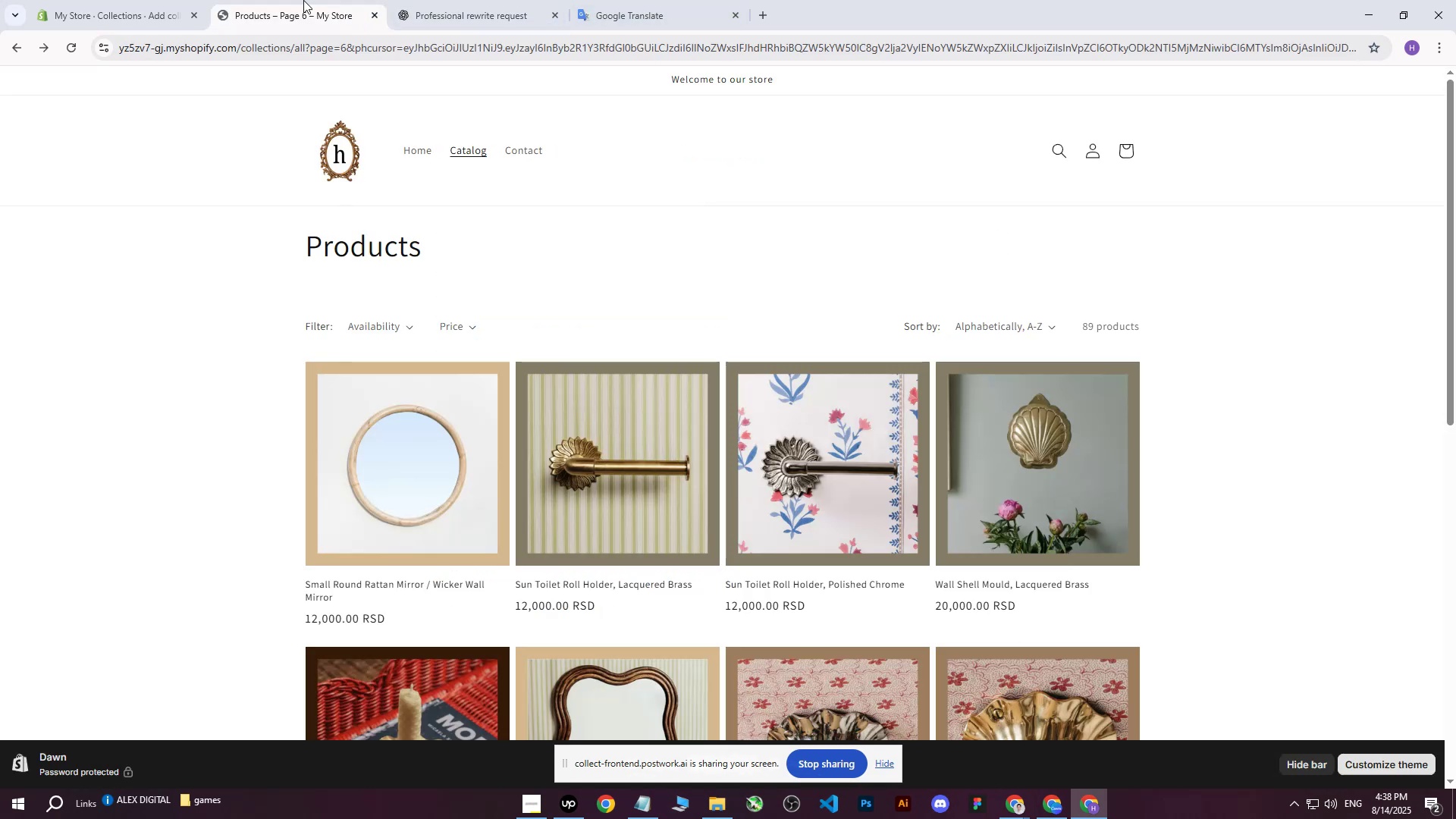 
double_click([143, 0])
 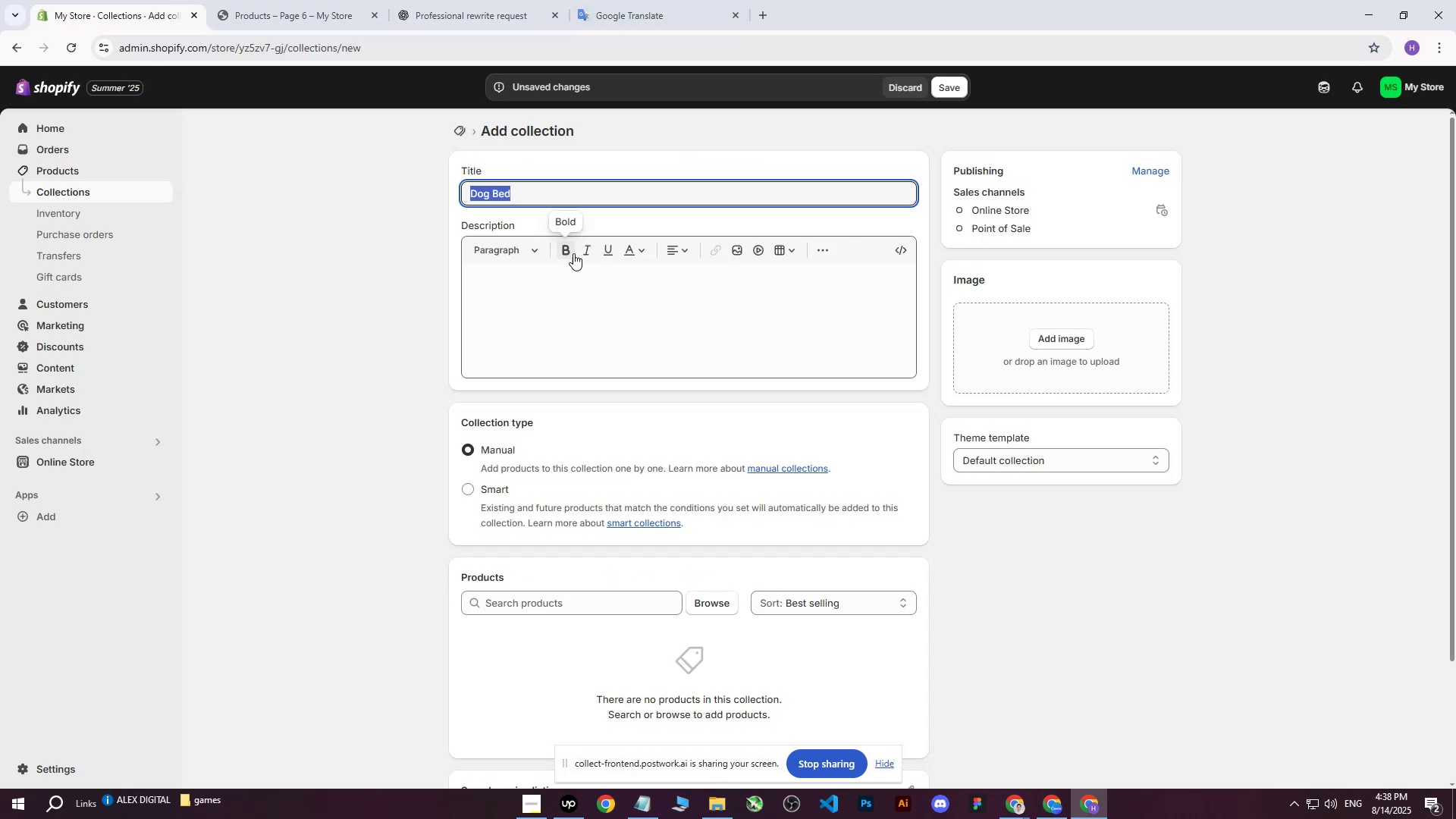 
left_click([566, 280])
 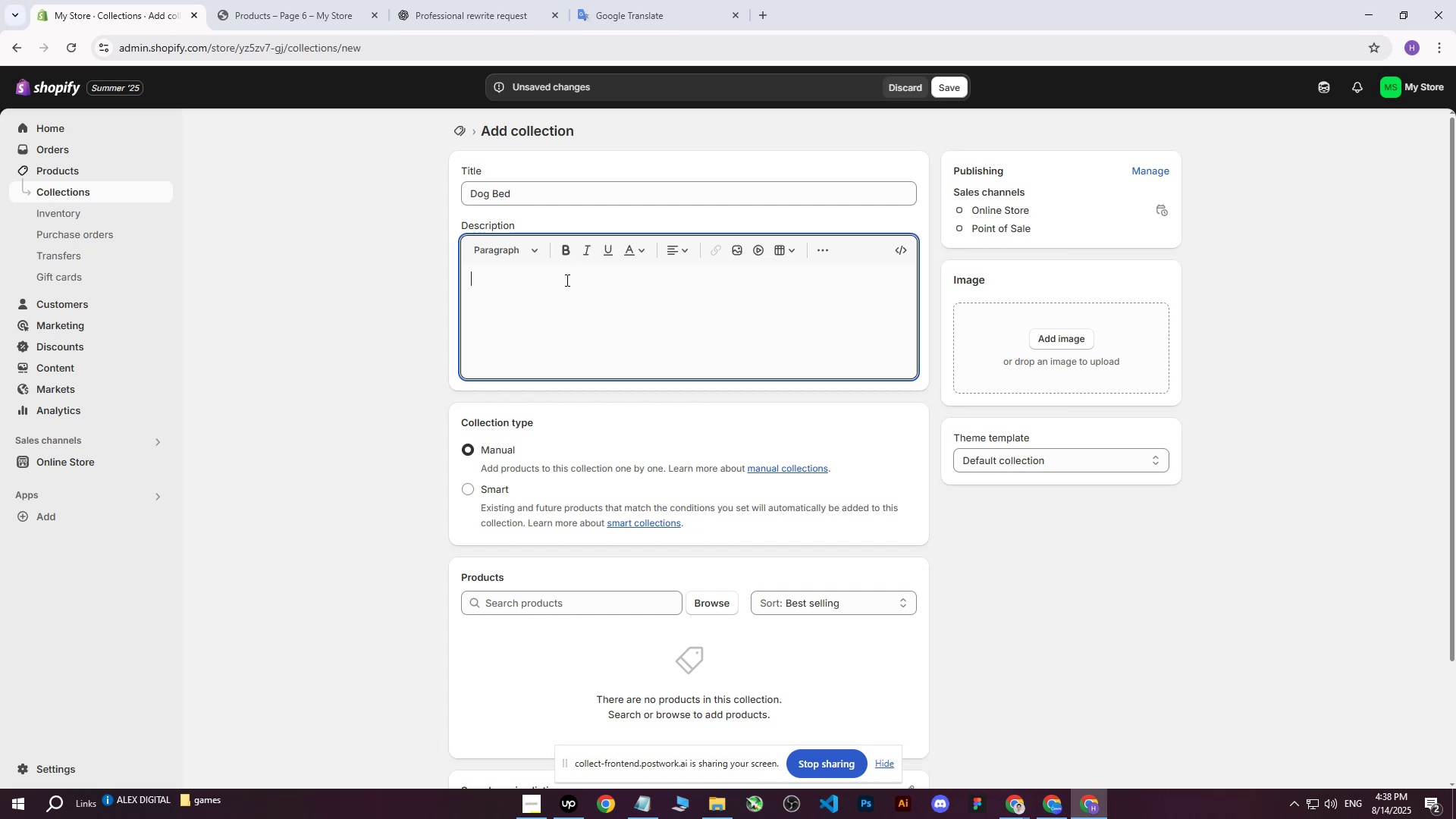 
key(Control+ControlLeft)
 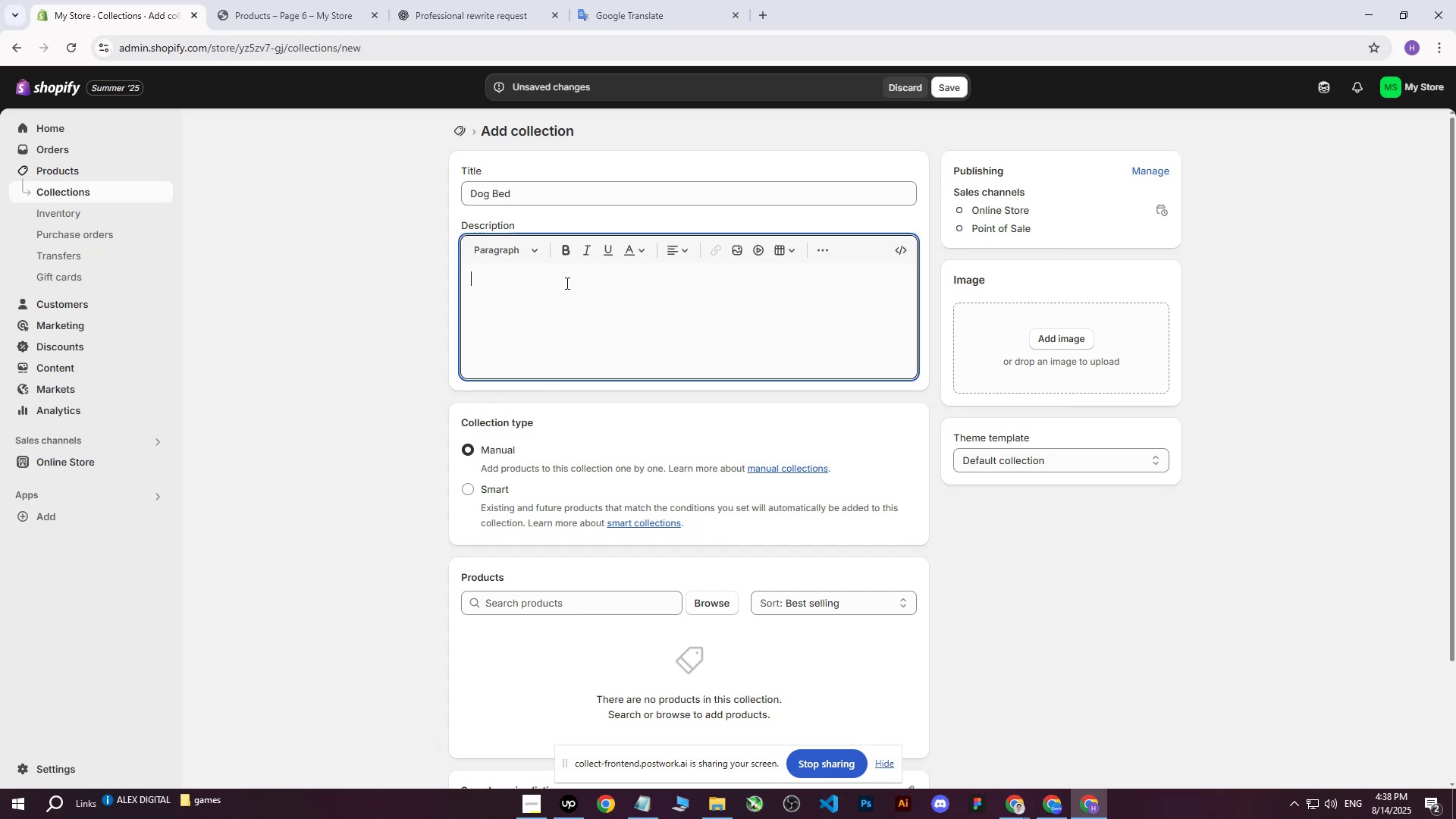 
key(Control+V)
 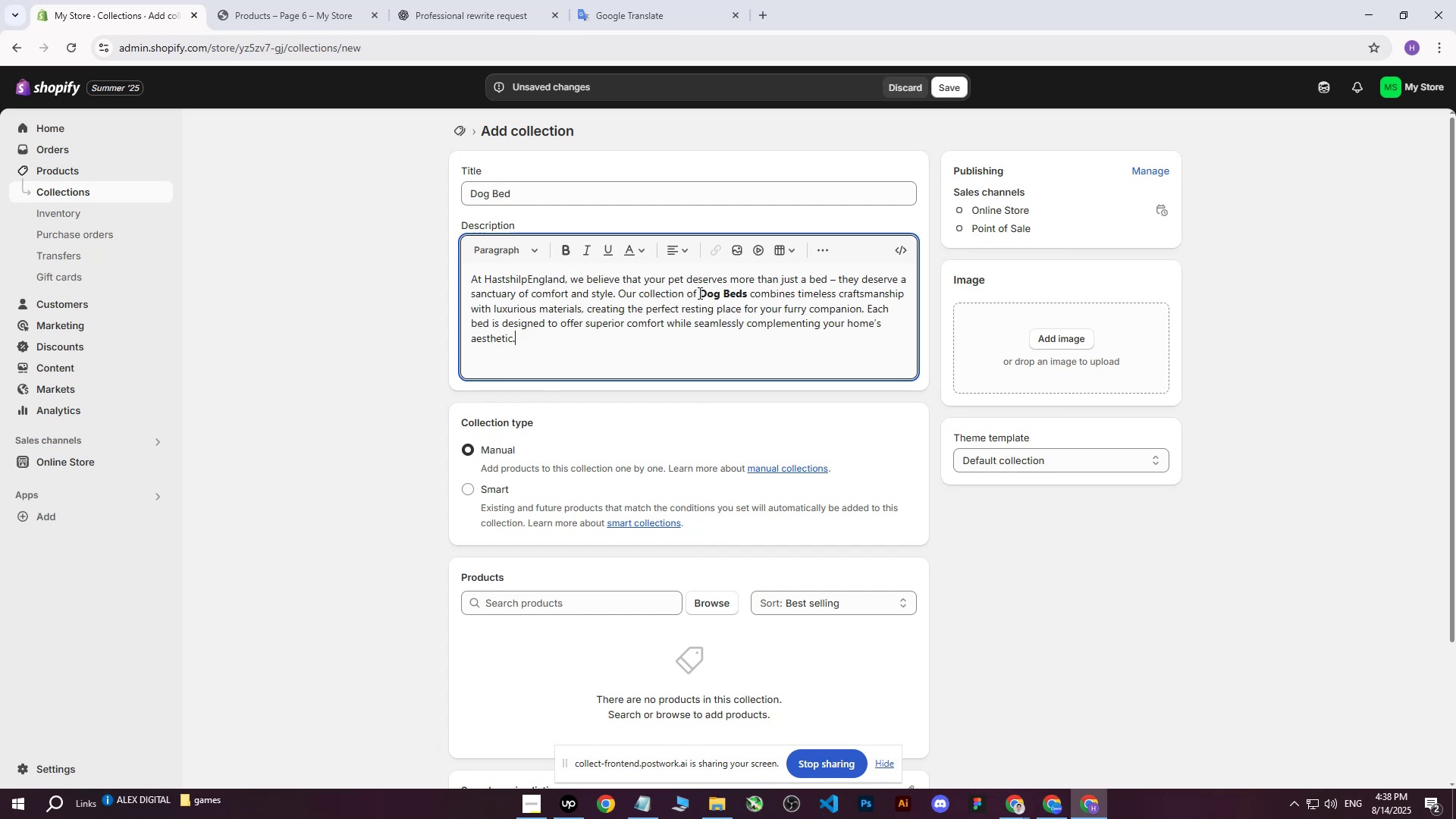 
left_click_drag(start_coordinate=[698, 293], to_coordinate=[744, 297])
 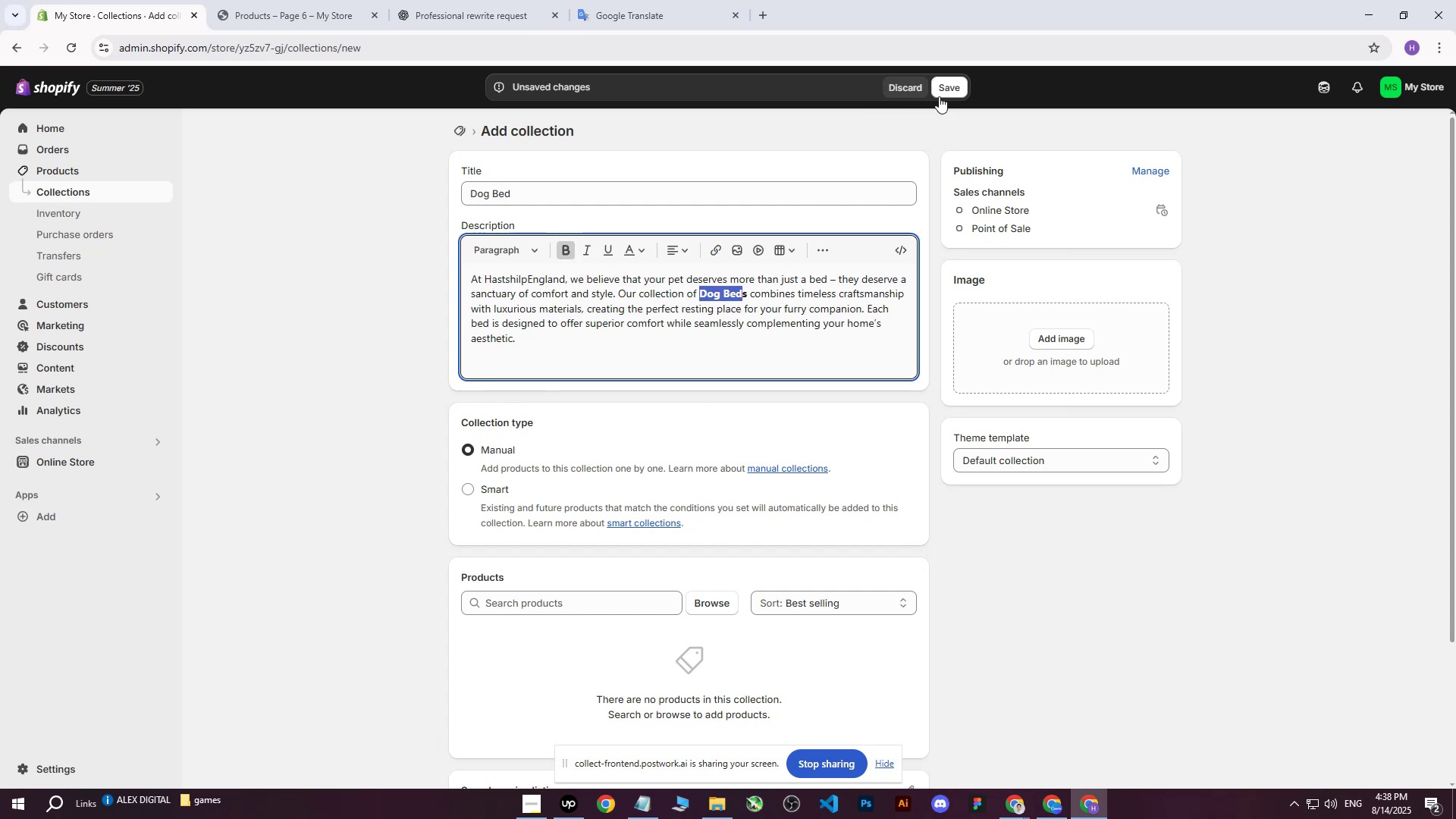 
left_click([951, 90])
 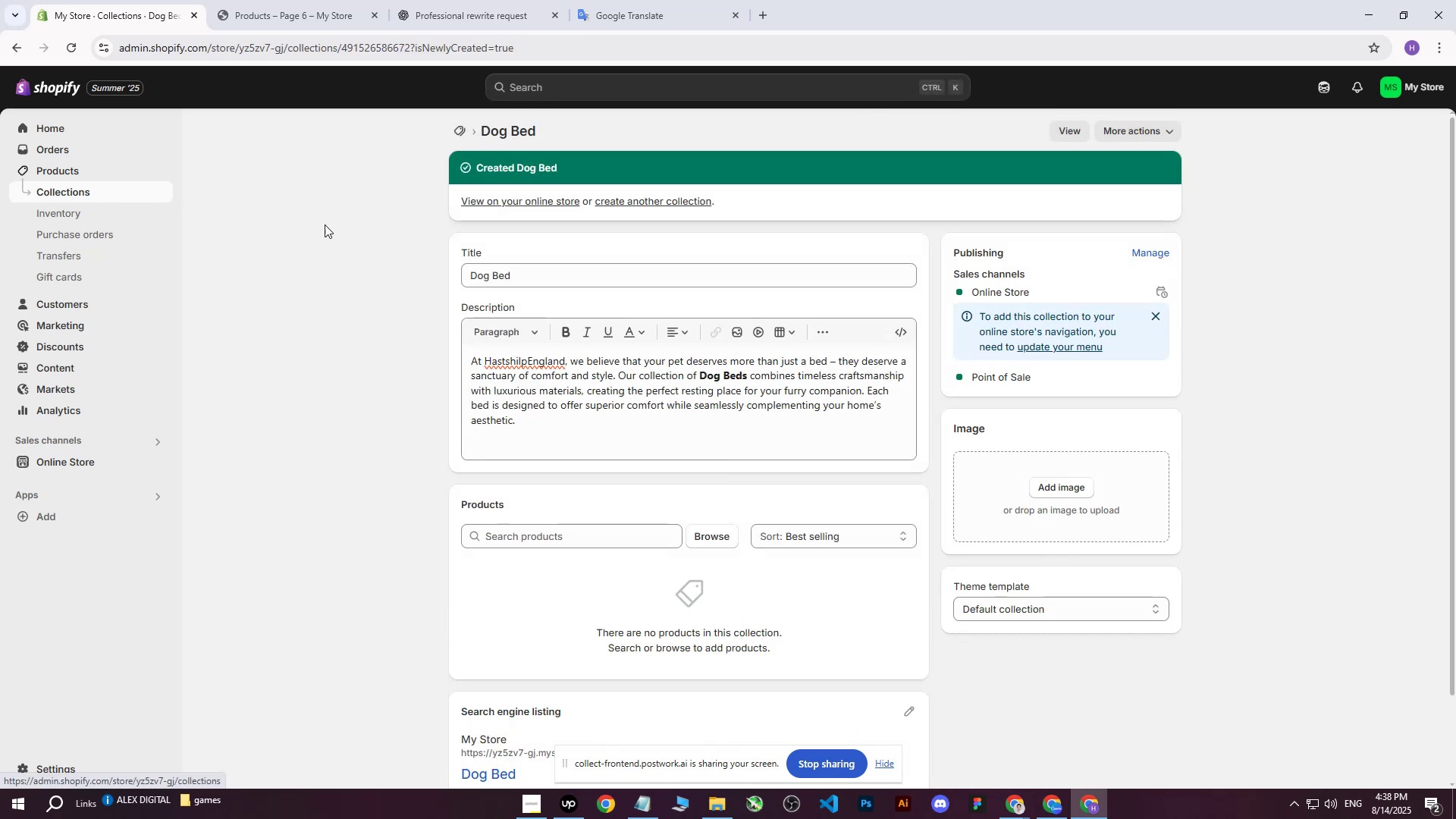 
left_click([75, 192])
 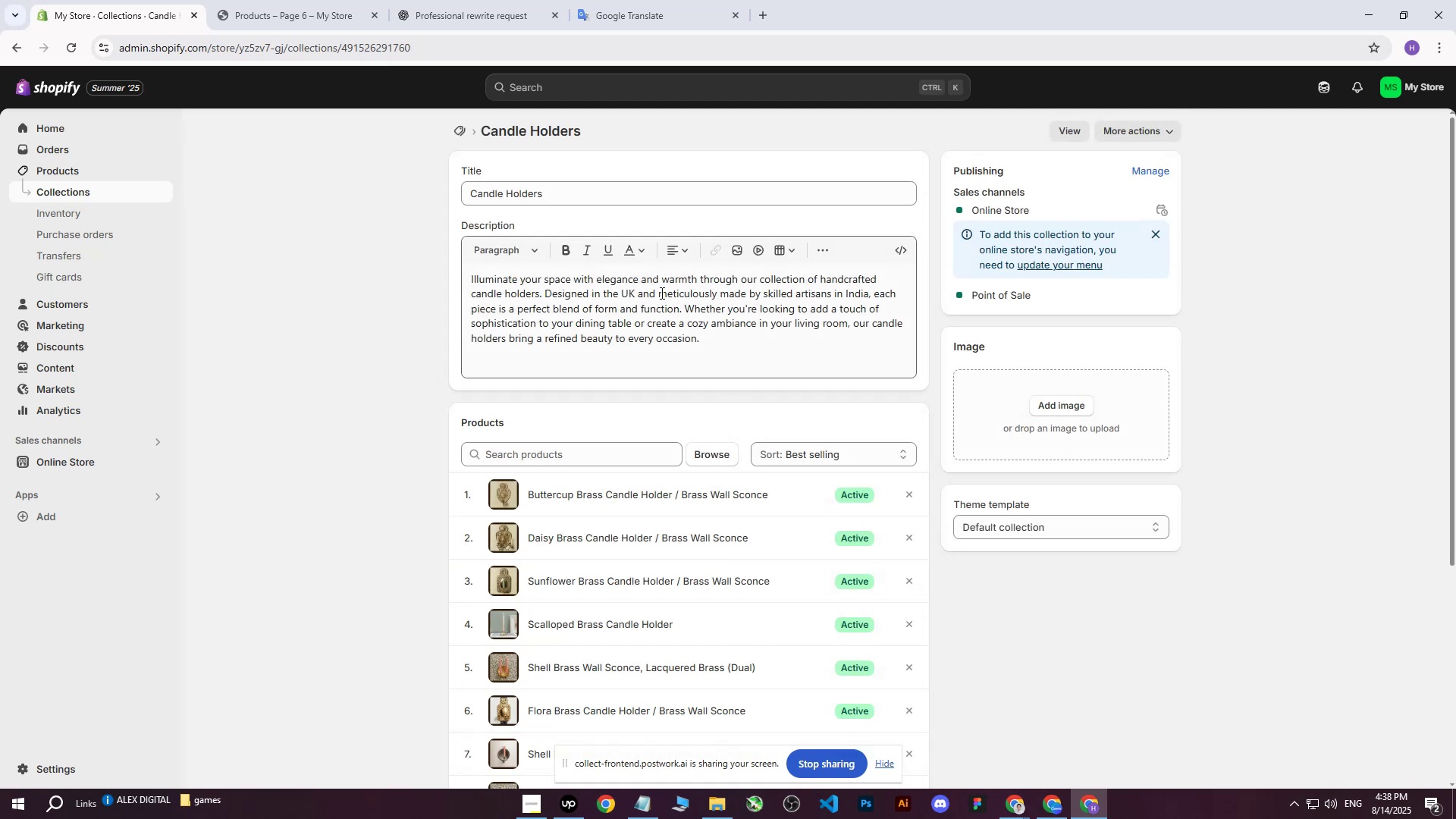 
left_click([67, 189])
 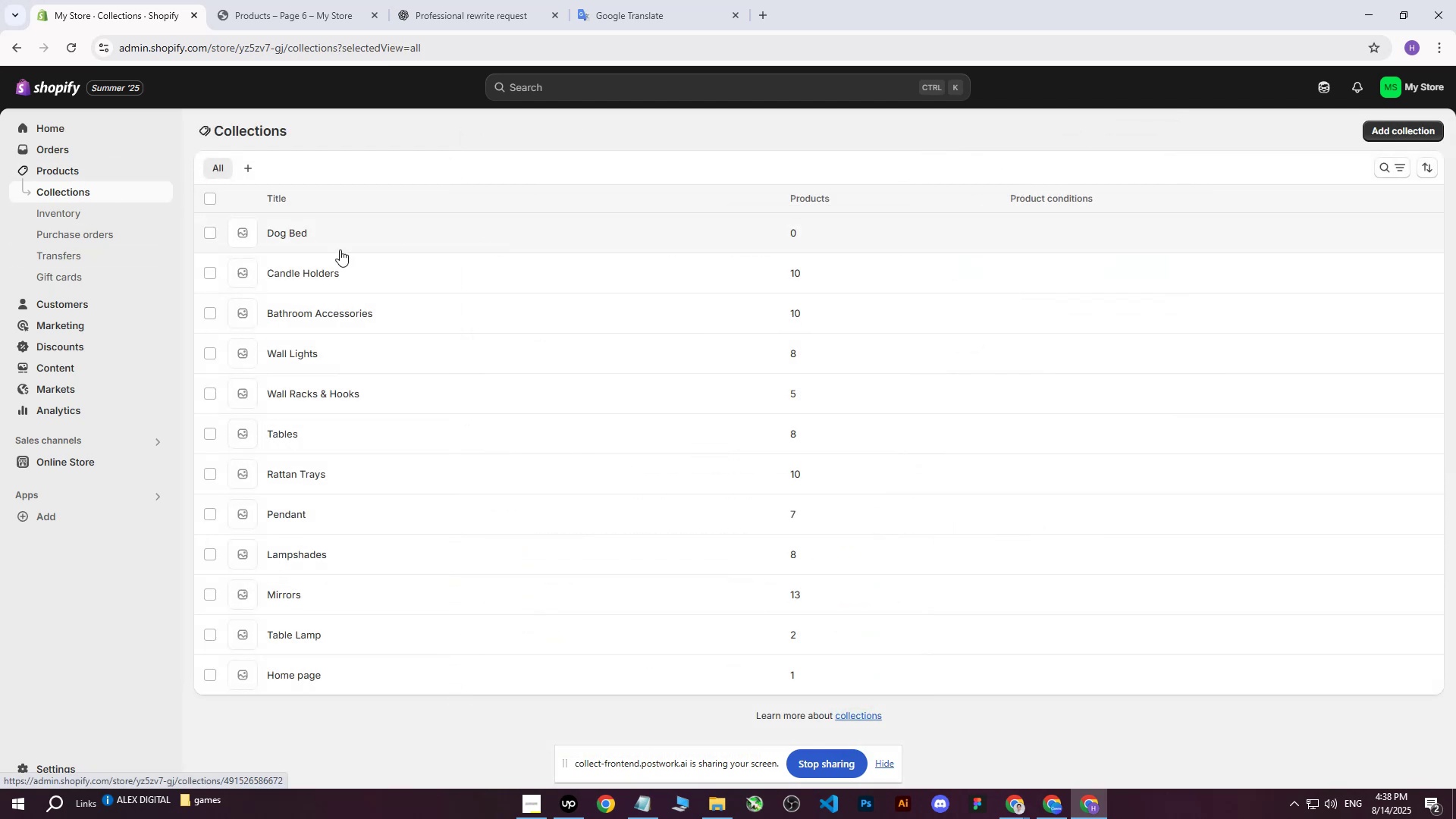 
left_click([314, 231])
 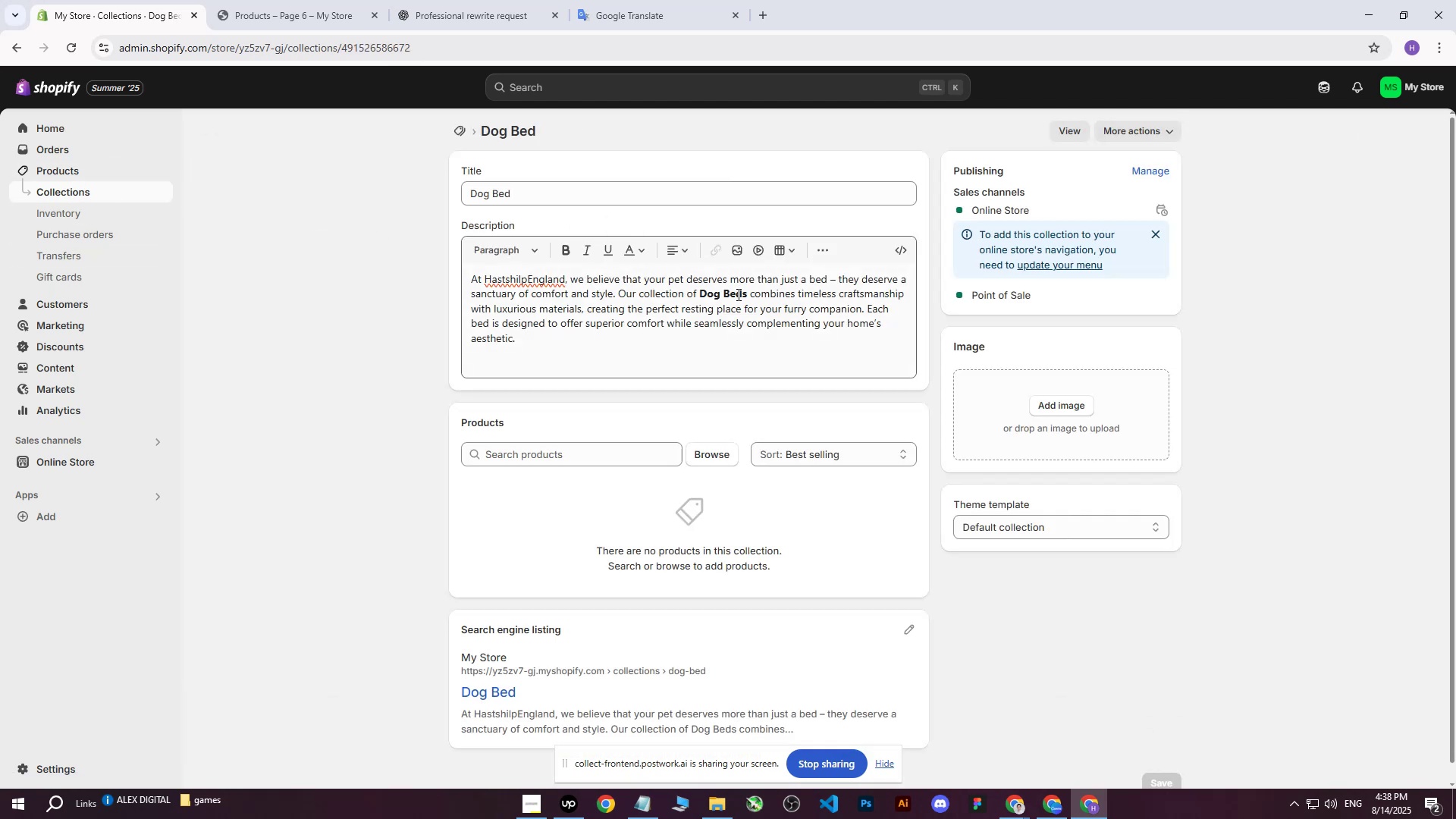 
left_click_drag(start_coordinate=[746, 294], to_coordinate=[701, 294])
 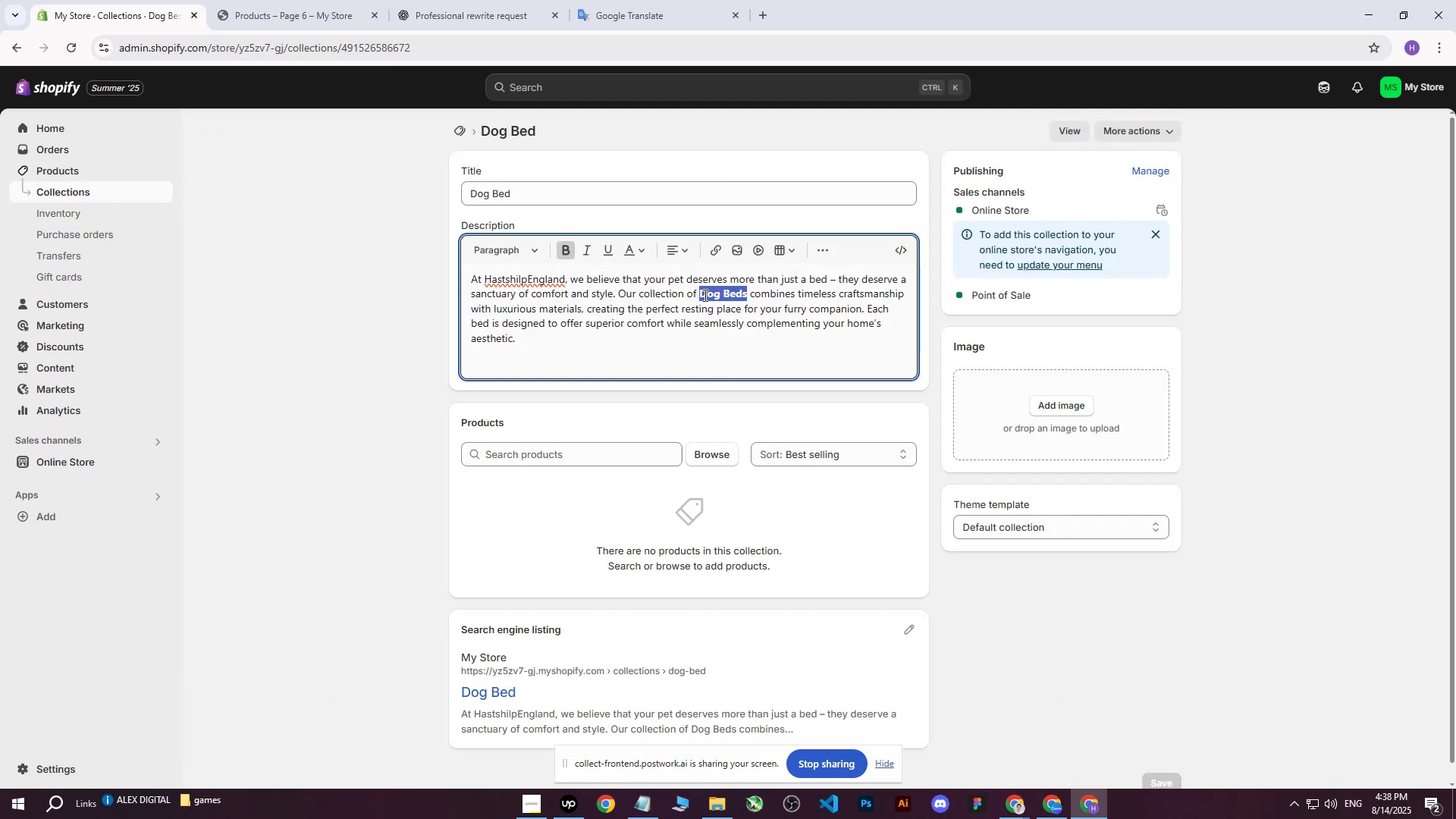 
type(D)
key(Backspace)
type(dog beds)
 